 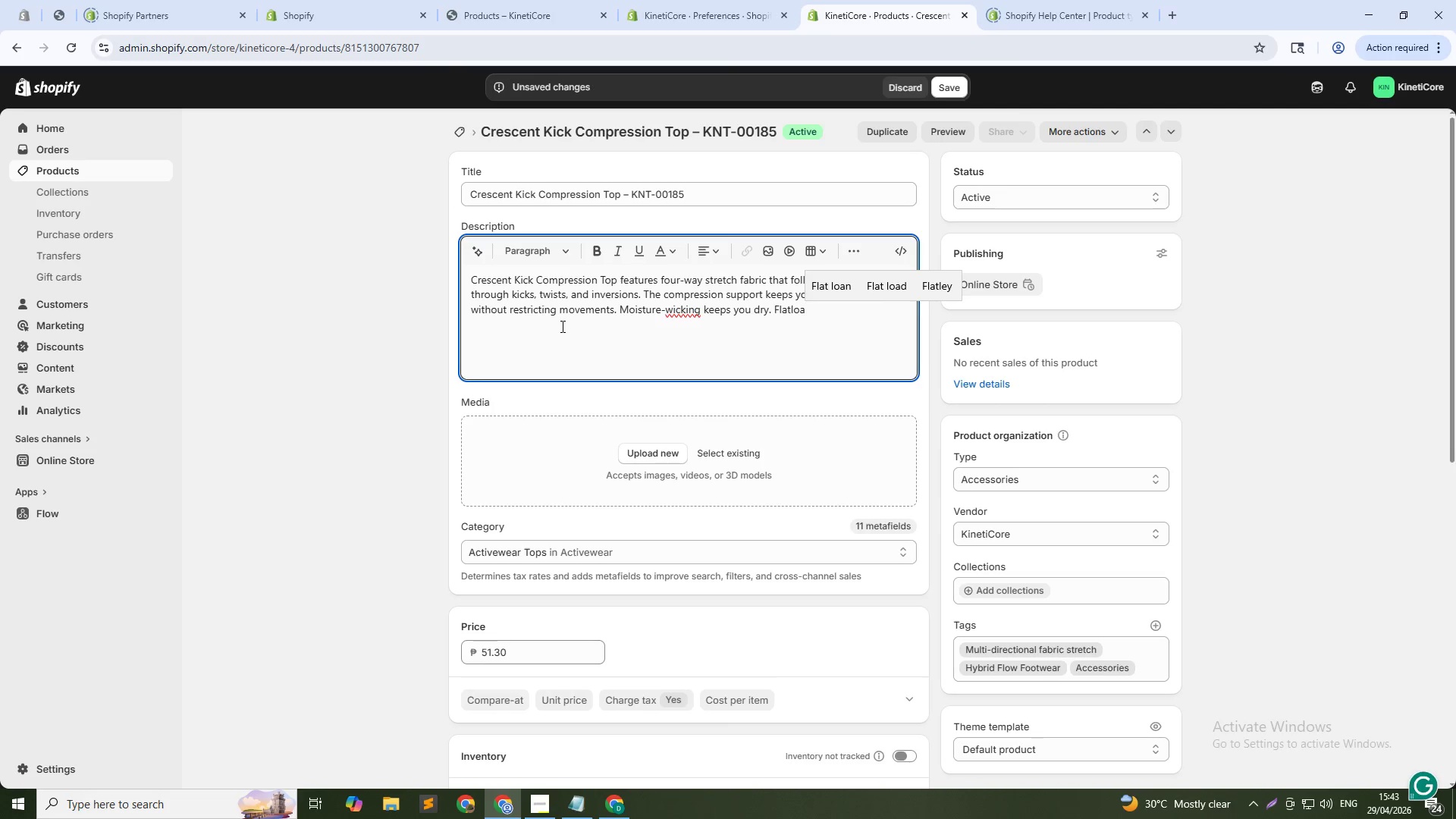 
type(k seems for comfort)
 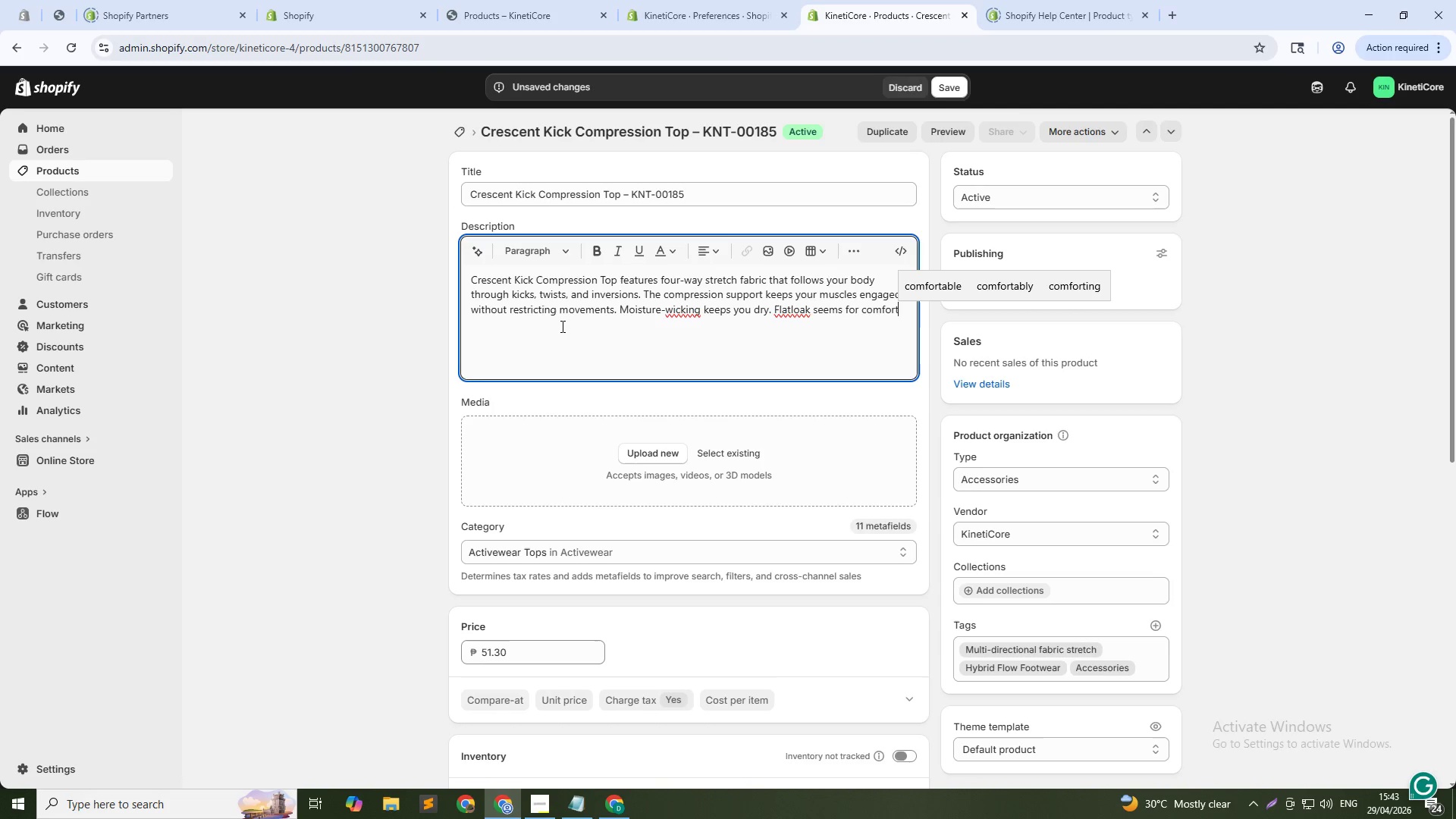 
type(. Built for athletes who demand full mobility.)
 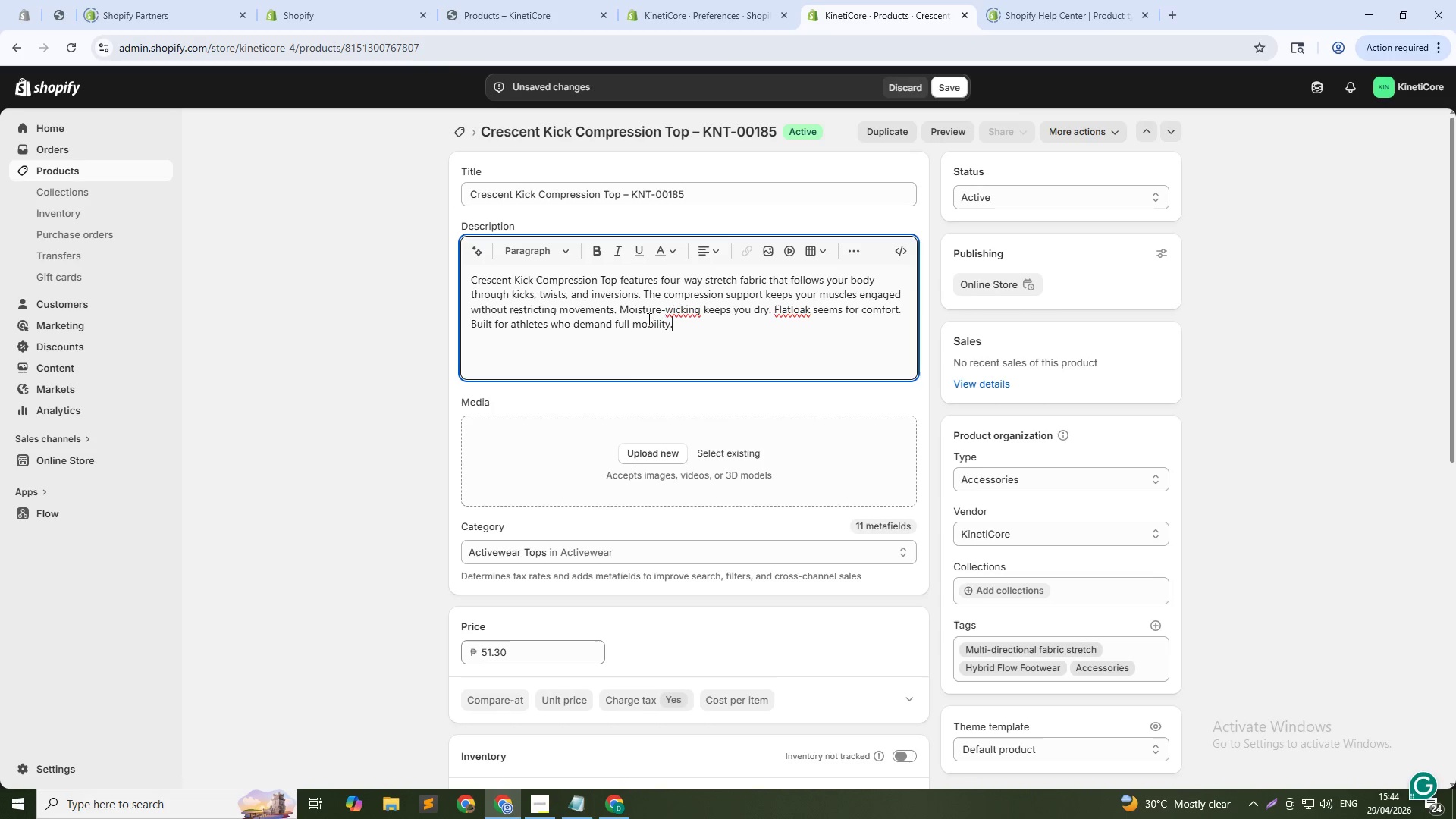 
left_click([662, 309])
 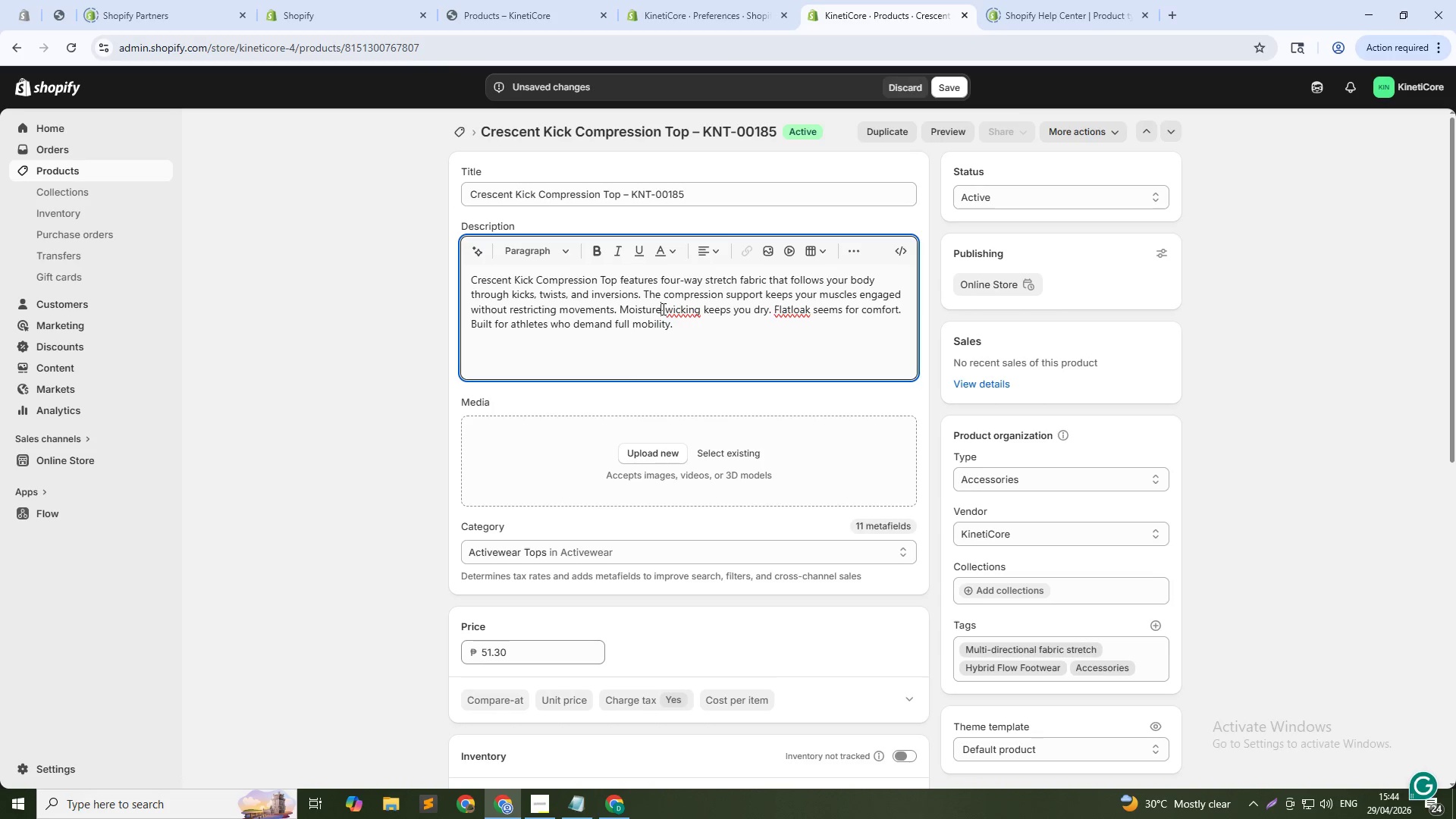 
key(Space)
 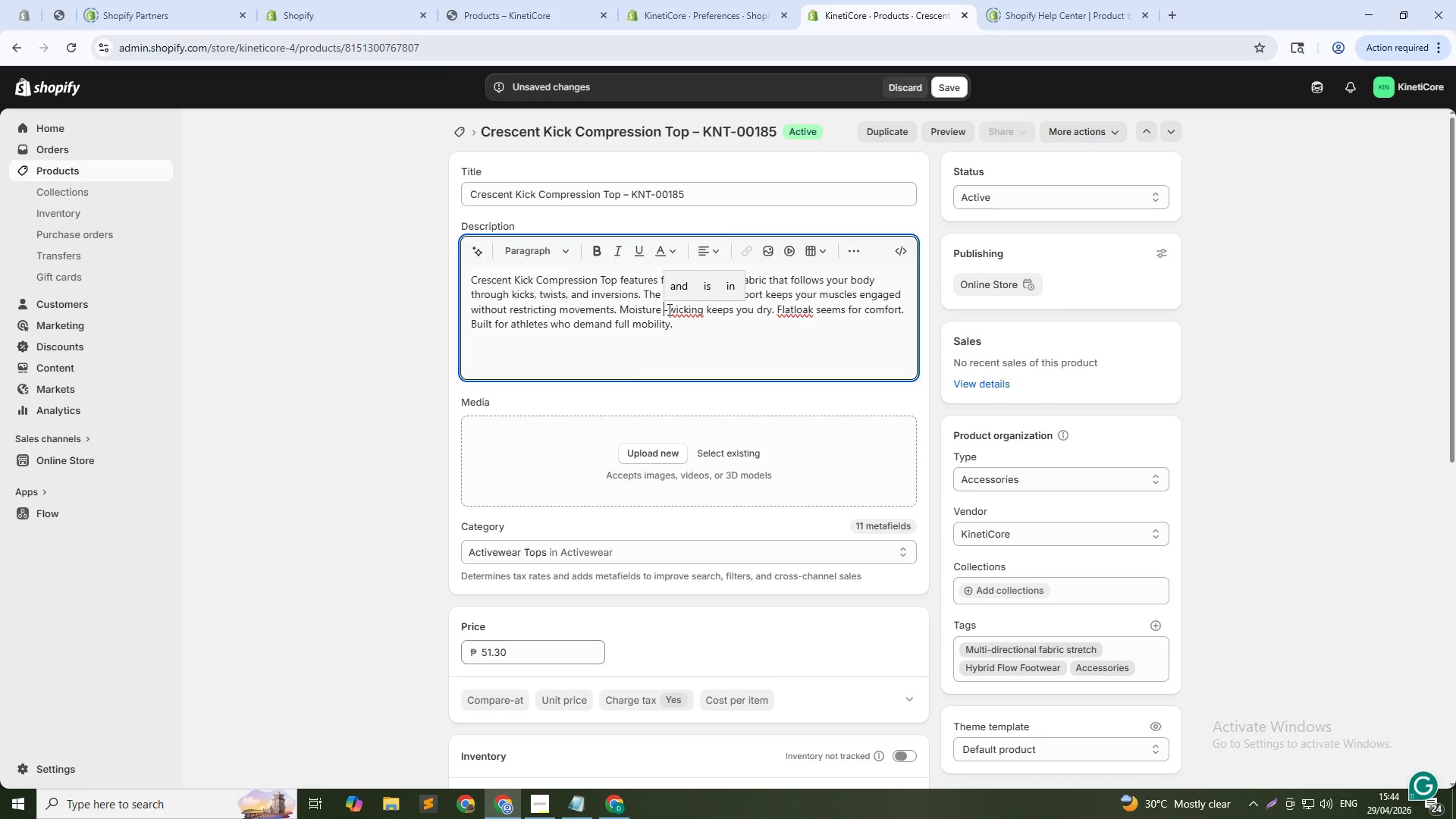 
left_click([668, 309])
 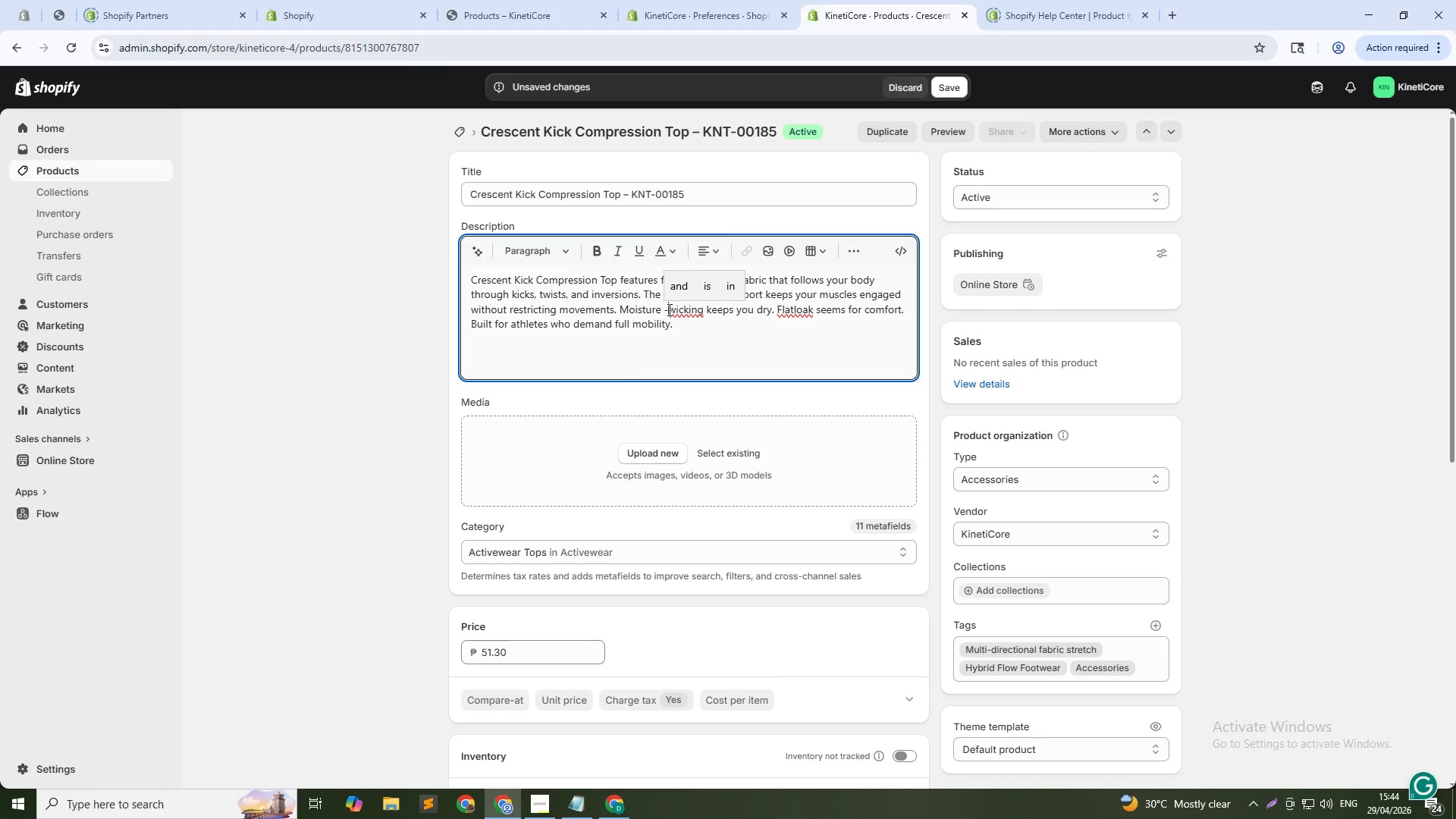 
key(Space)
 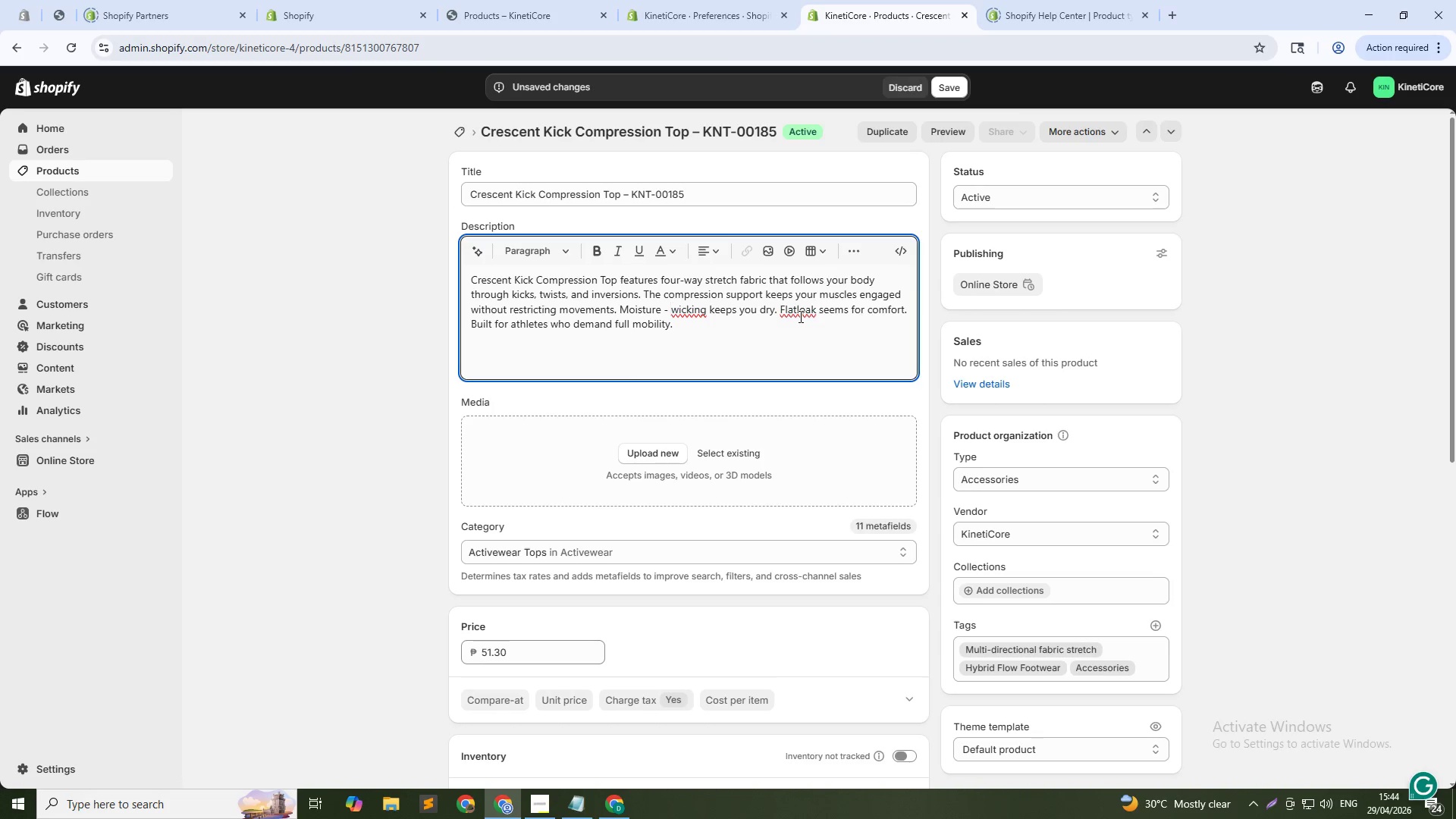 
left_click([799, 314])
 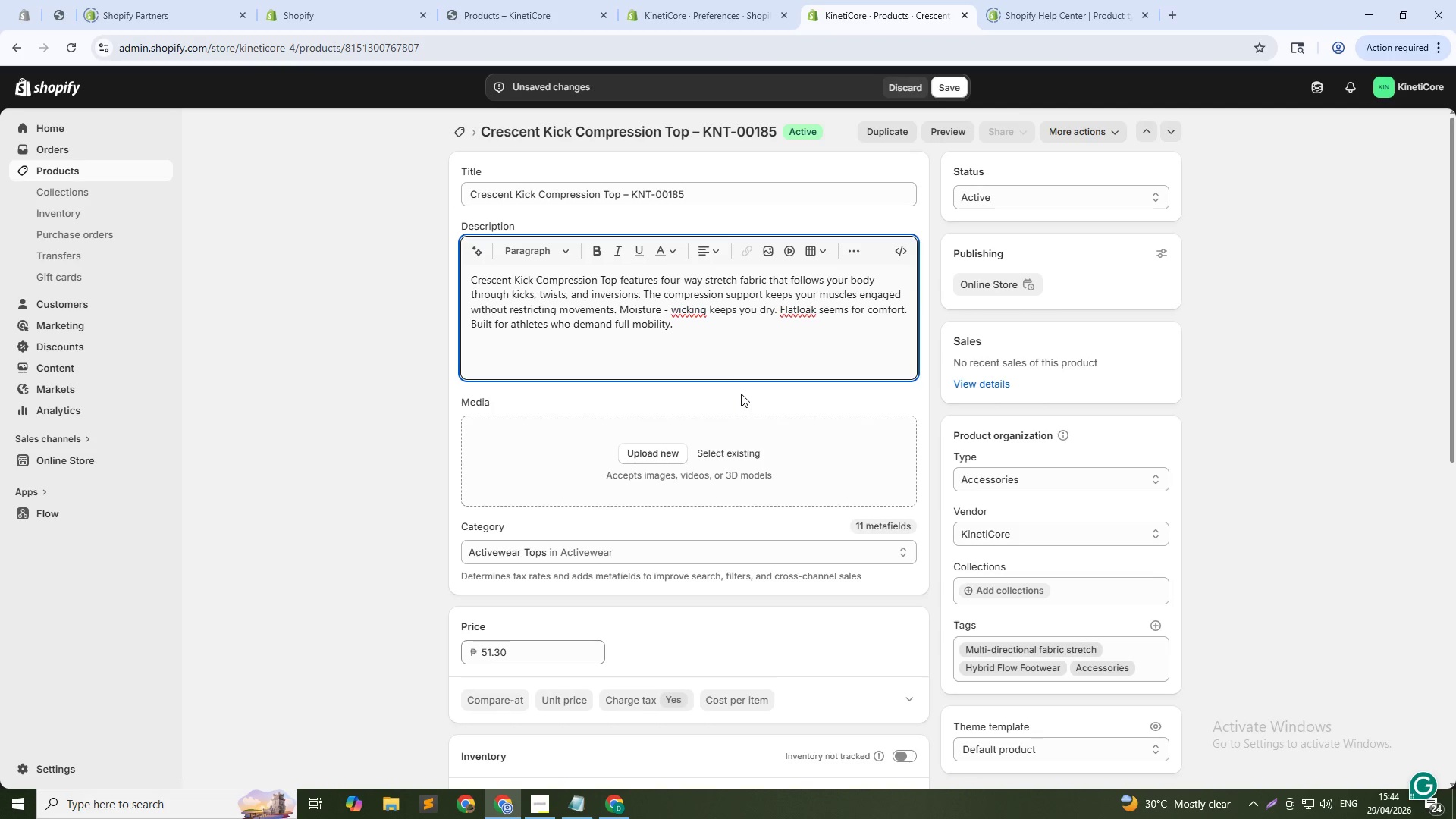 
wait(13.42)
 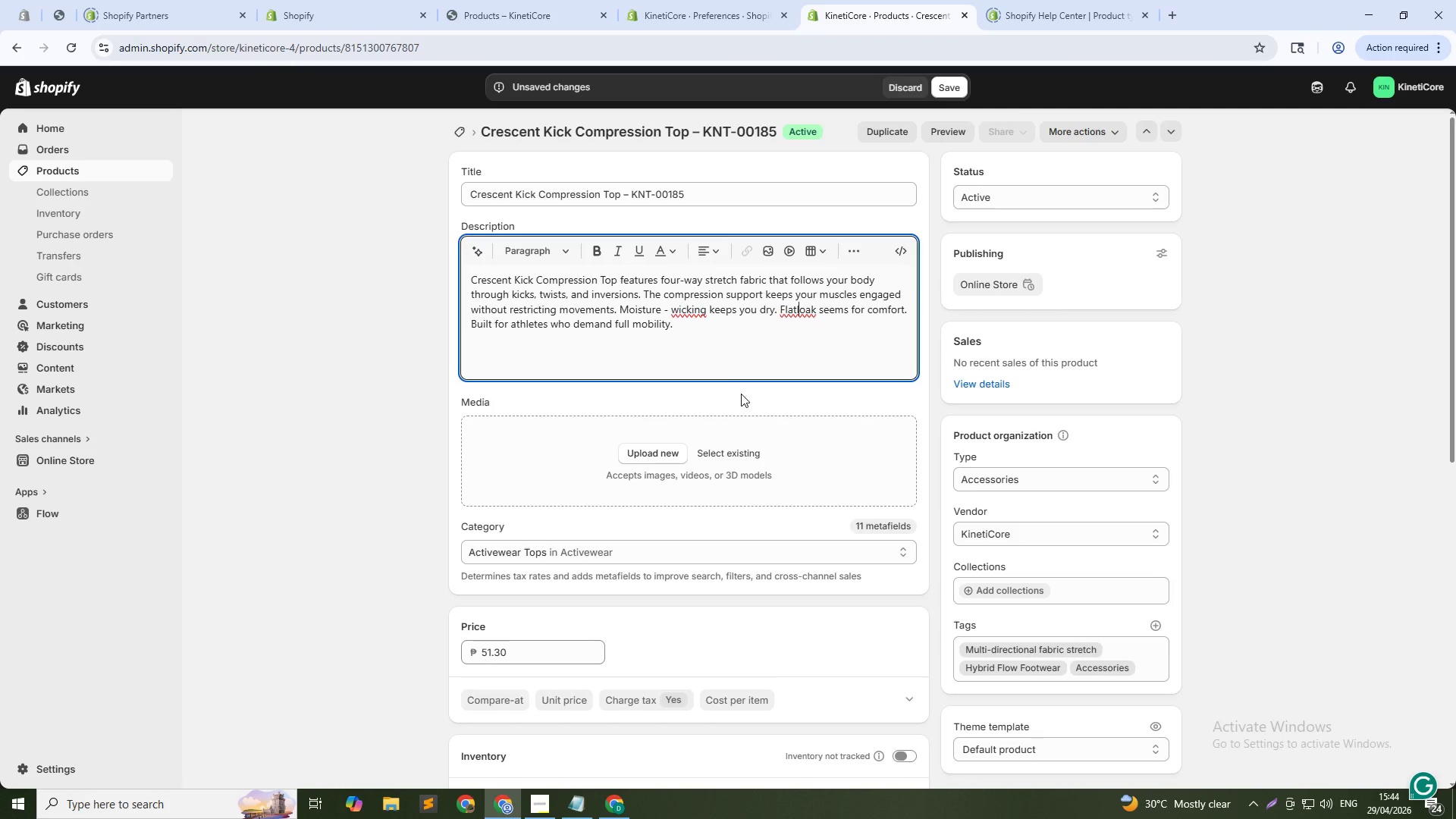 
left_click([808, 306])
 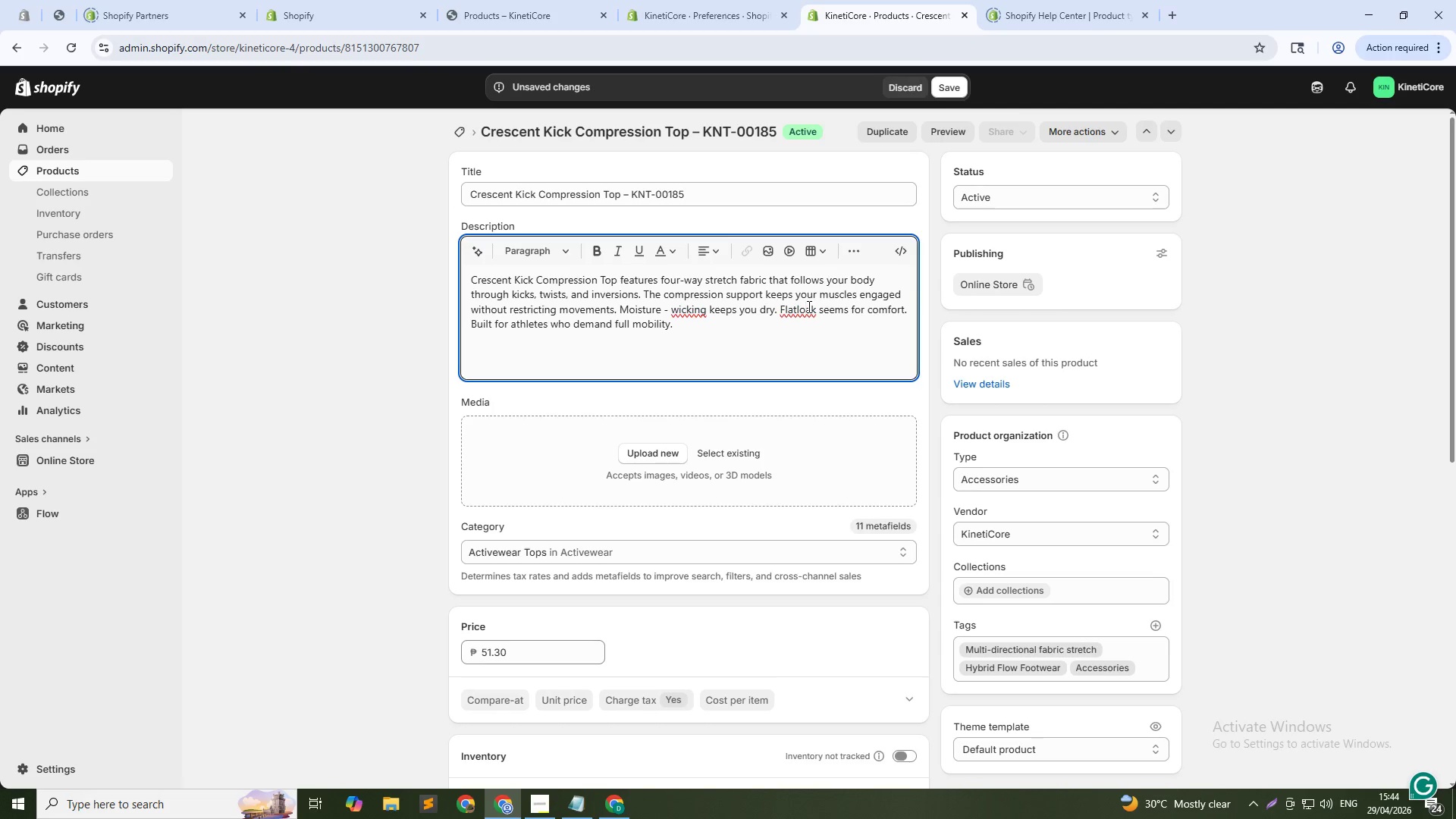 
key(ArrowRight)
 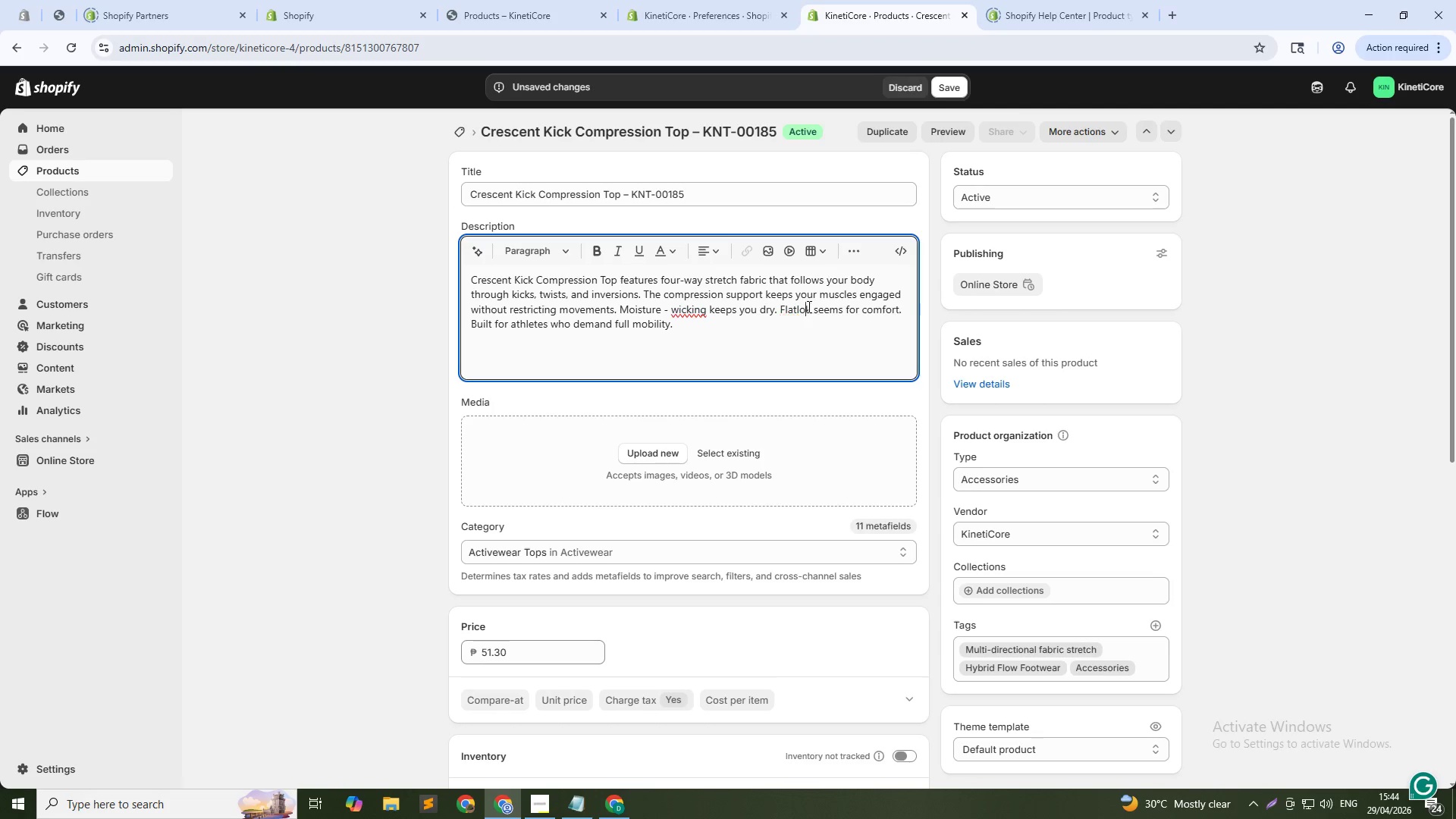 
key(Backspace)
 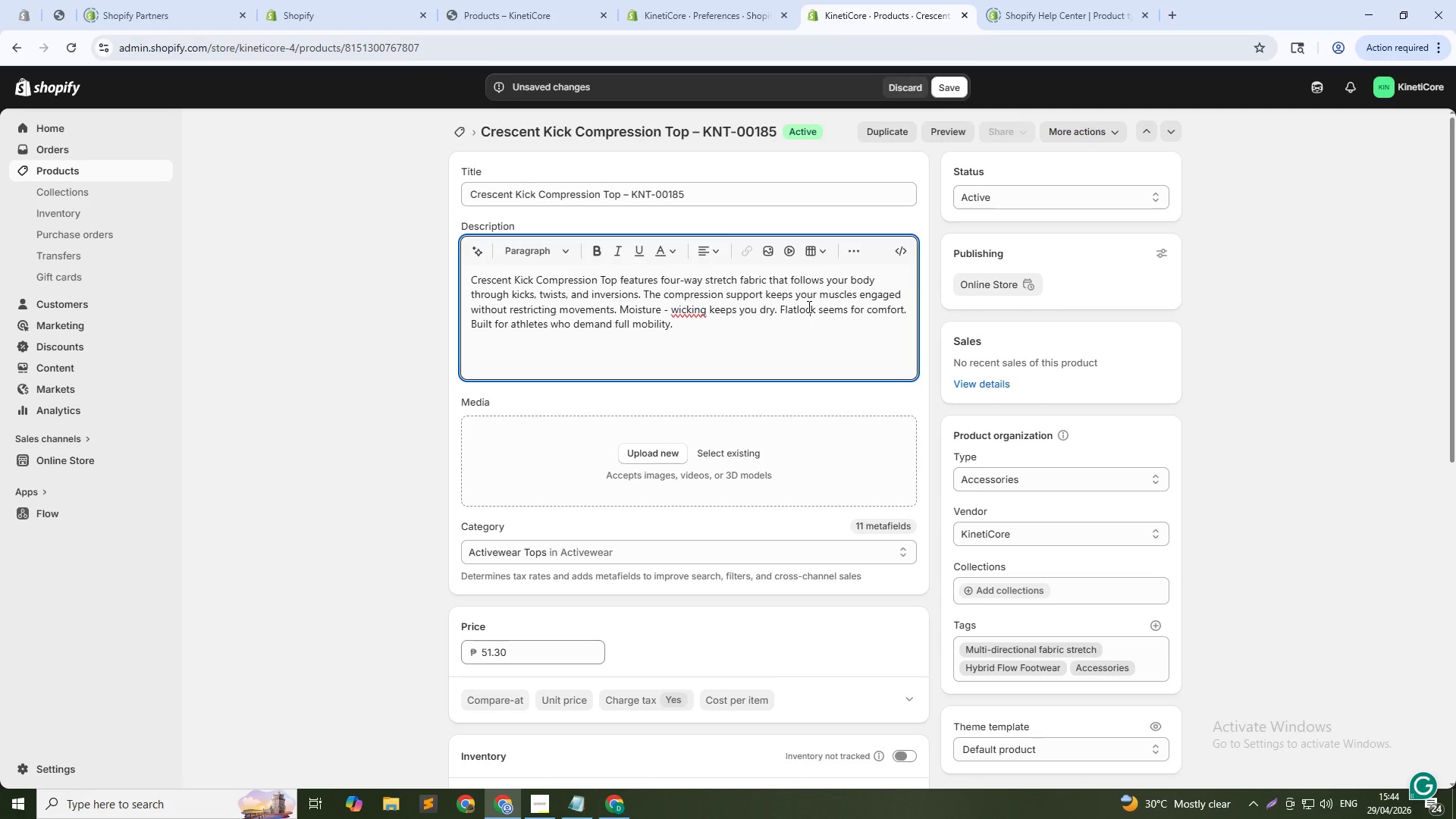 
key(C)
 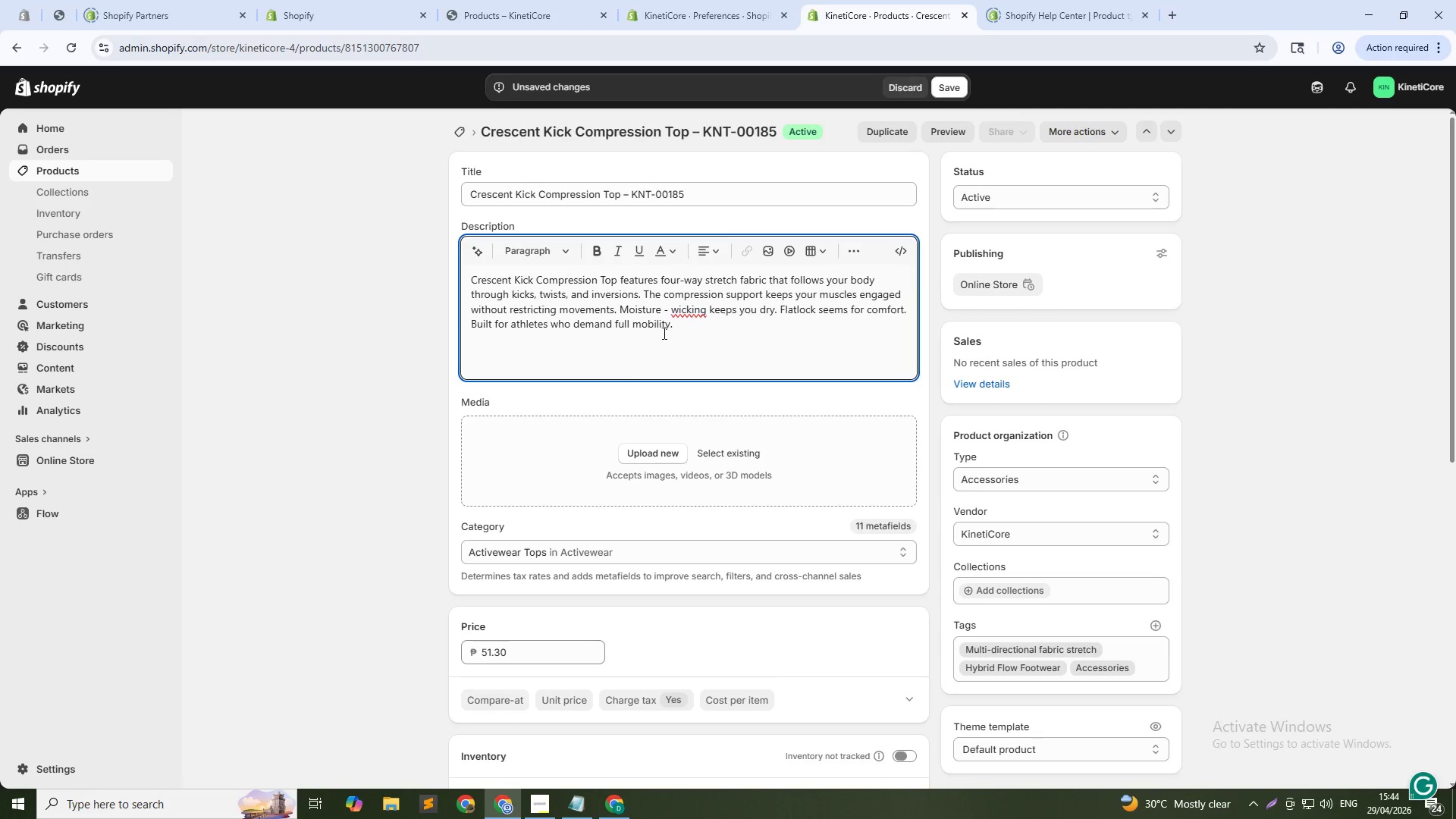 
left_click([677, 313])
 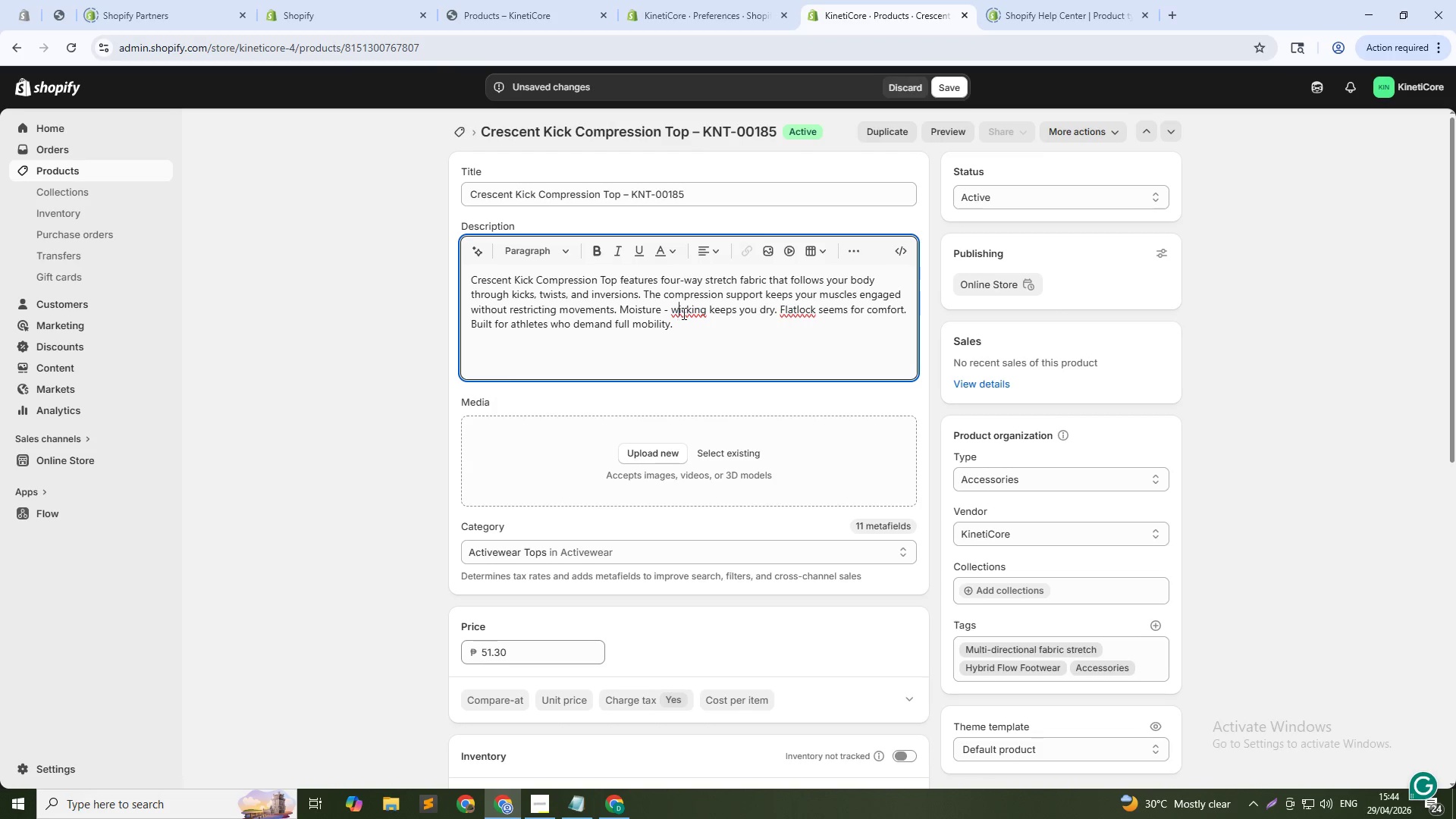 
scroll: coordinate [799, 485], scroll_direction: down, amount: 22.0
 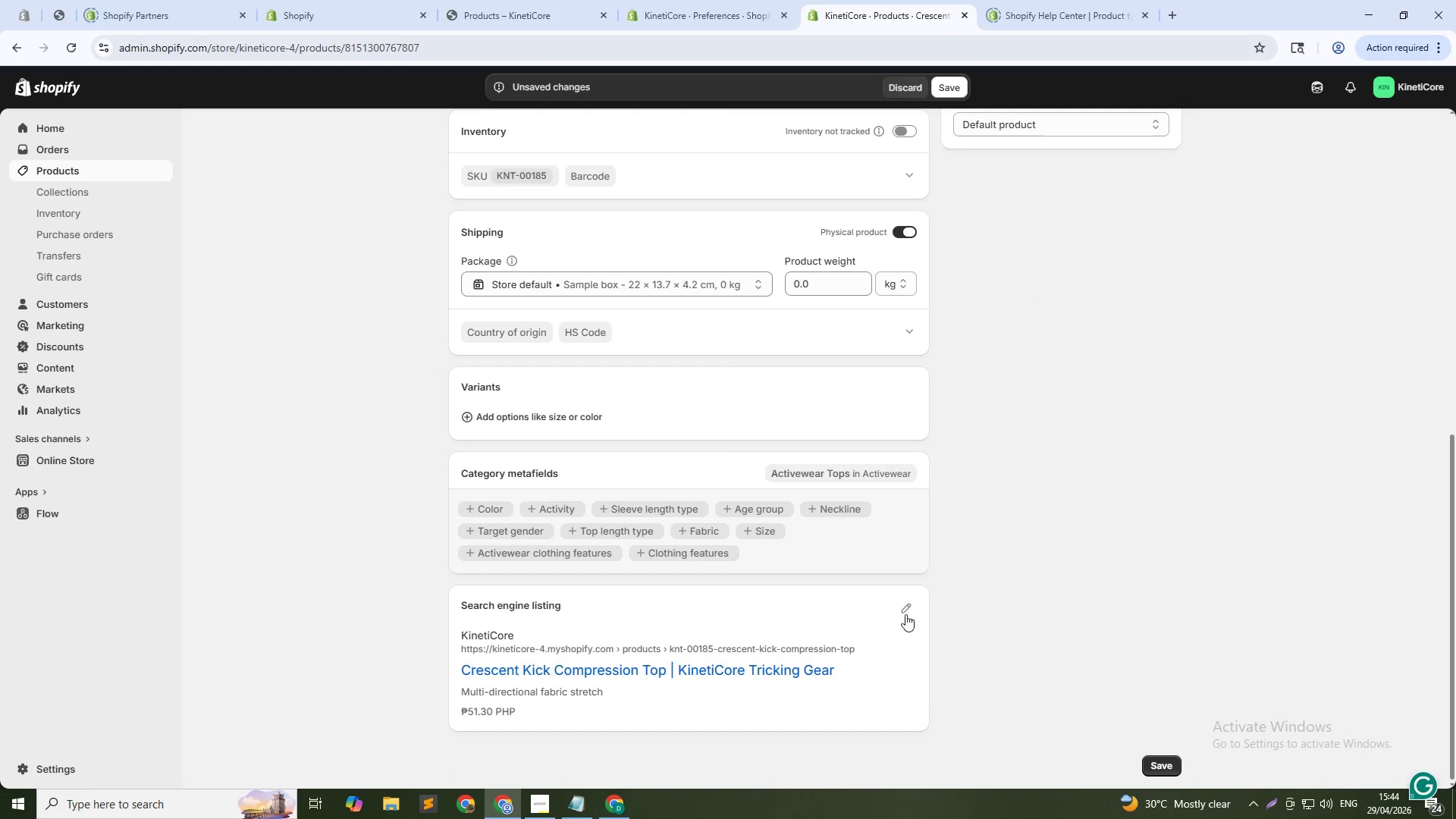 
left_click([905, 605])
 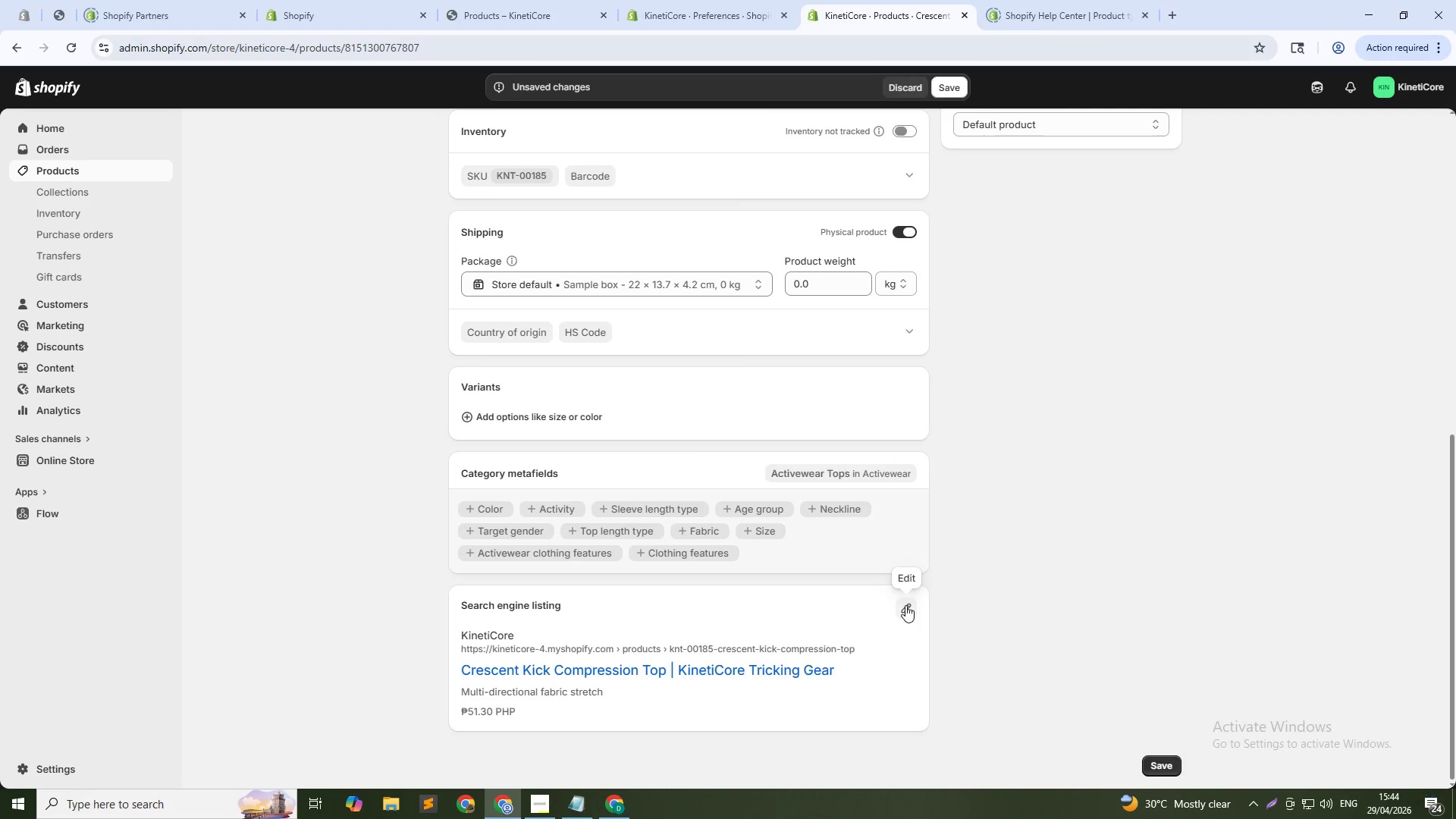 
scroll: coordinate [905, 605], scroll_direction: down, amount: 7.0
 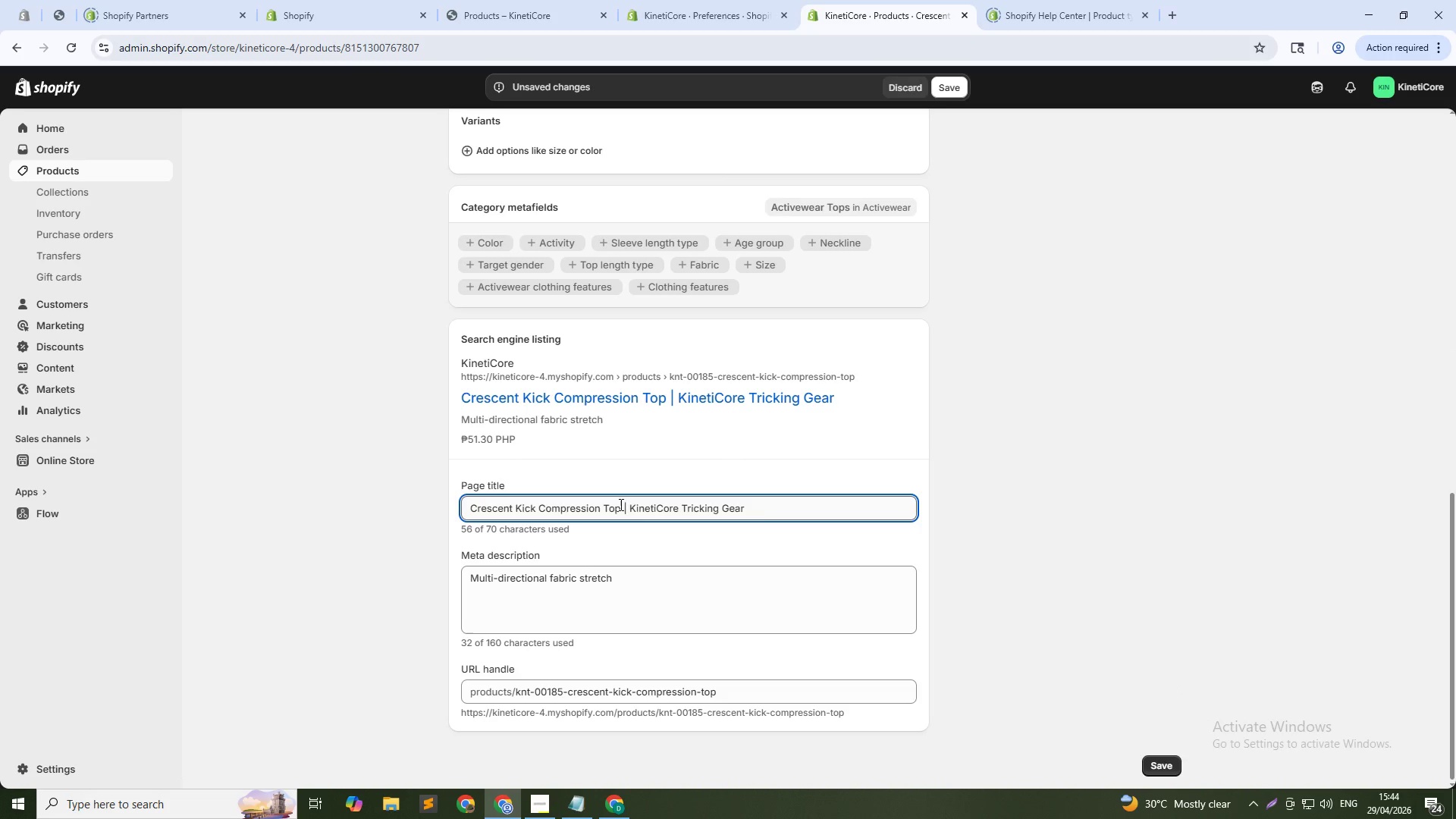 
left_click_drag(start_coordinate=[620, 504], to_coordinate=[1021, 508])
 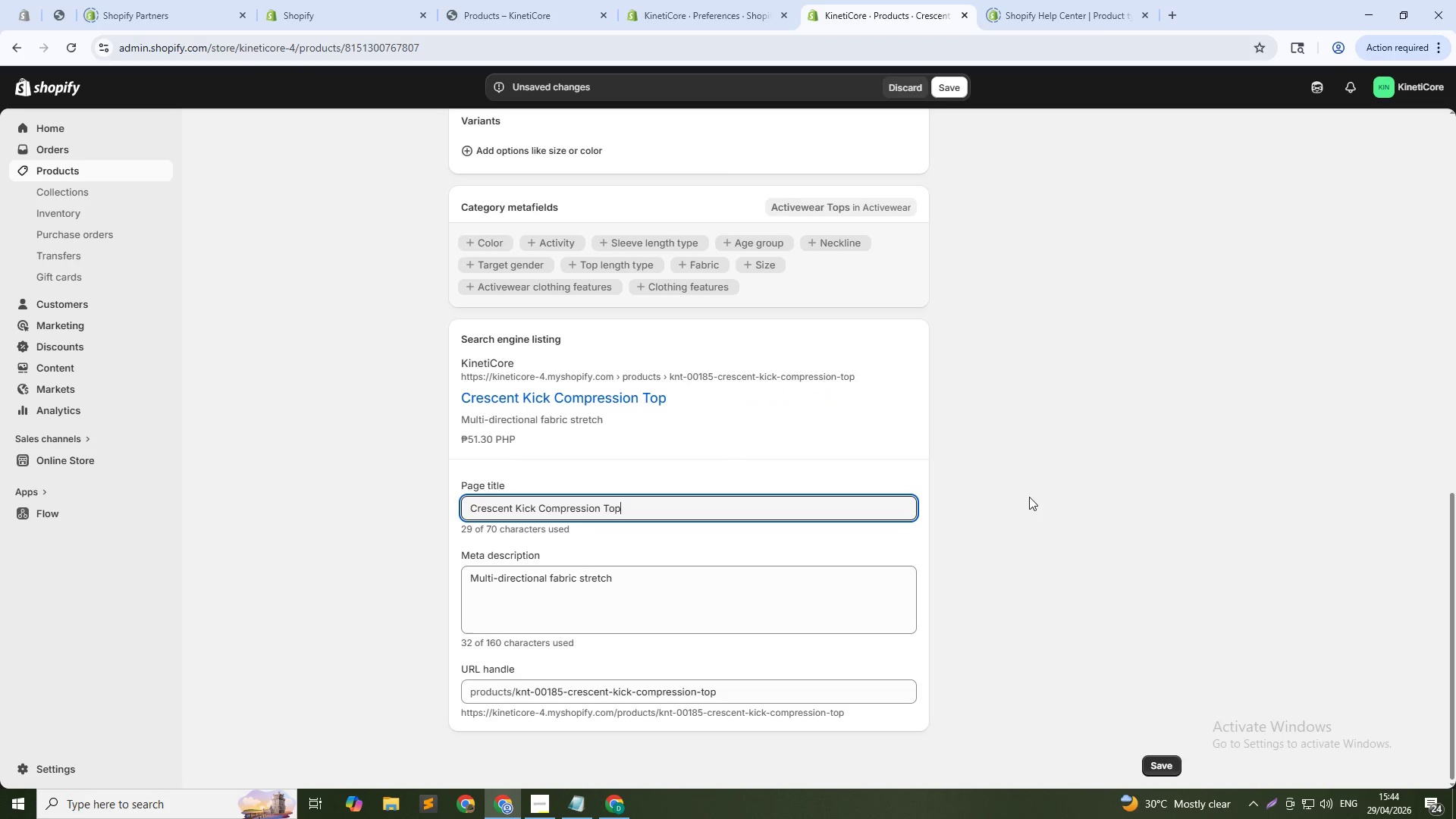 
key(Backspace)
 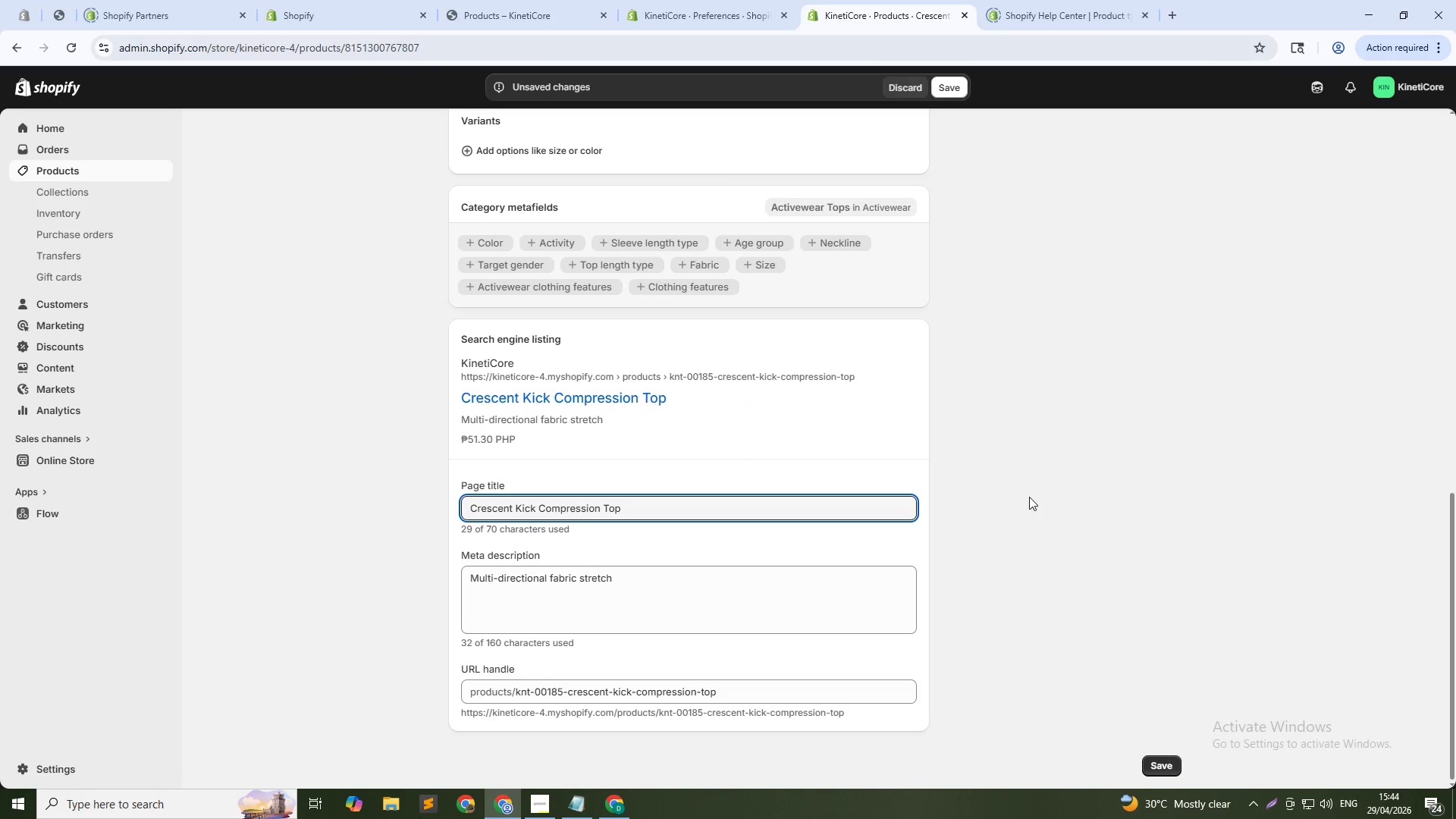 
key(Space)
 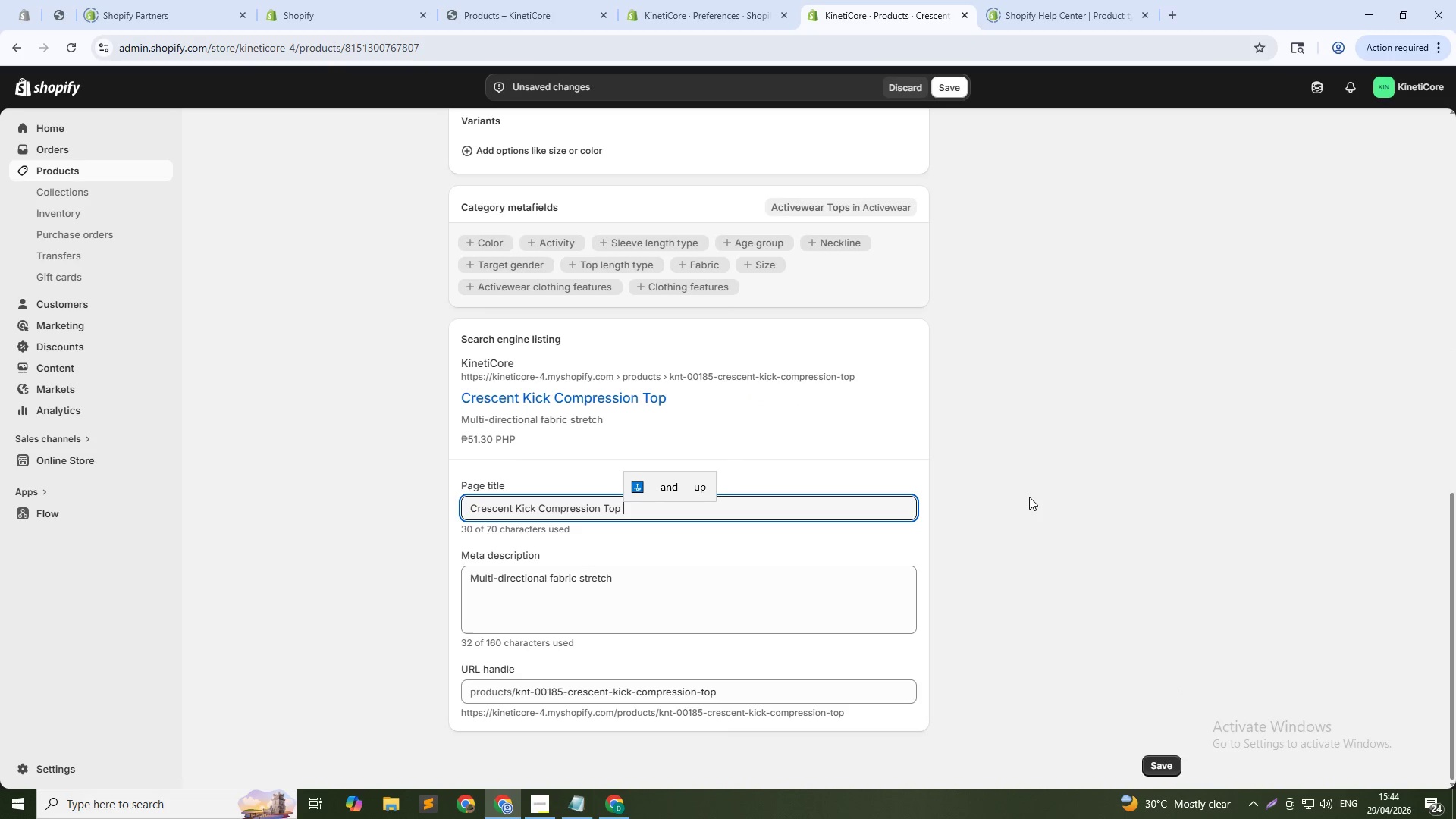 
type(Multi- )
key(Backspace)
type(Directional Stretch)
 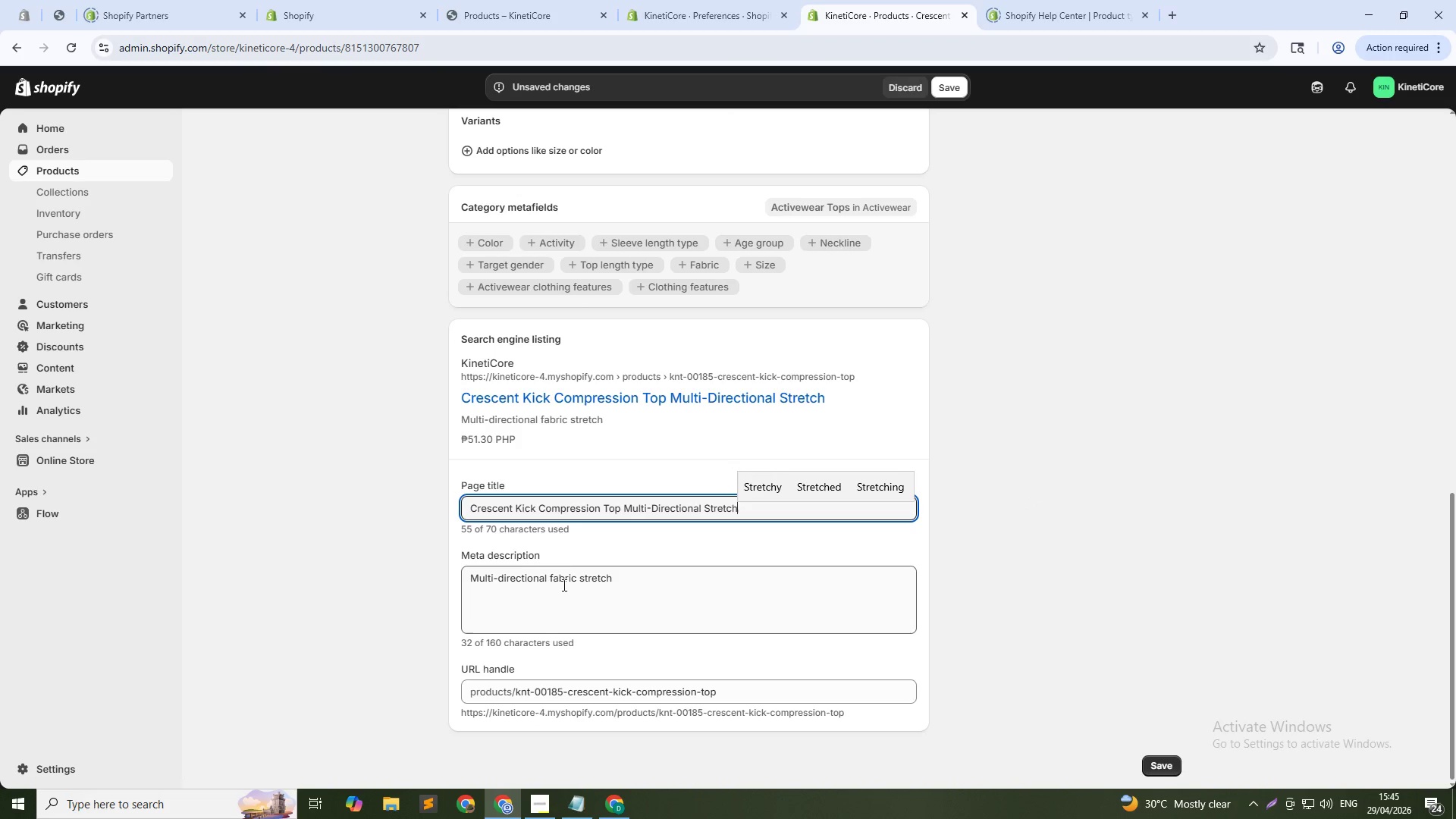 
double_click([566, 574])
 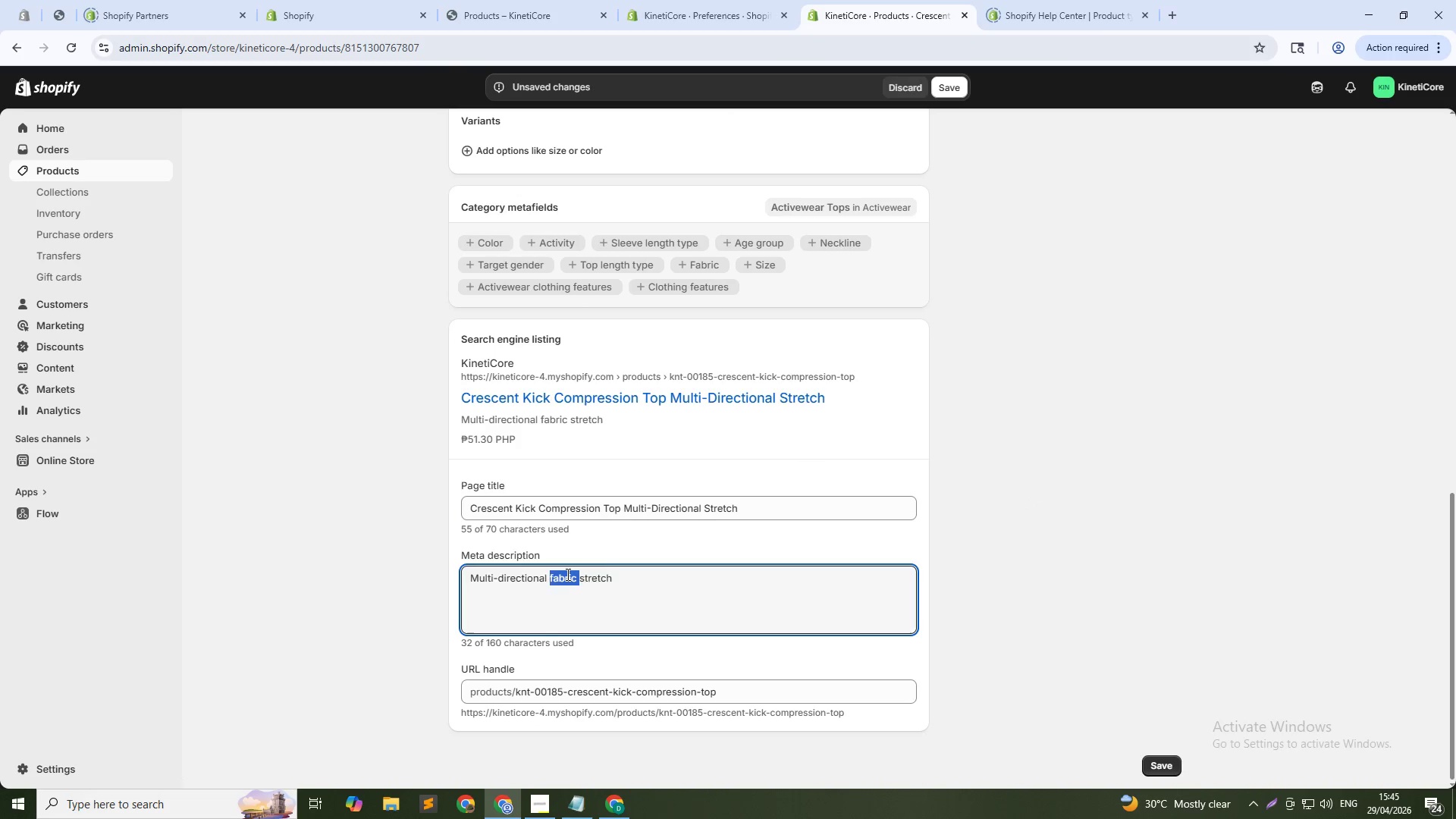 
triple_click([566, 574])
 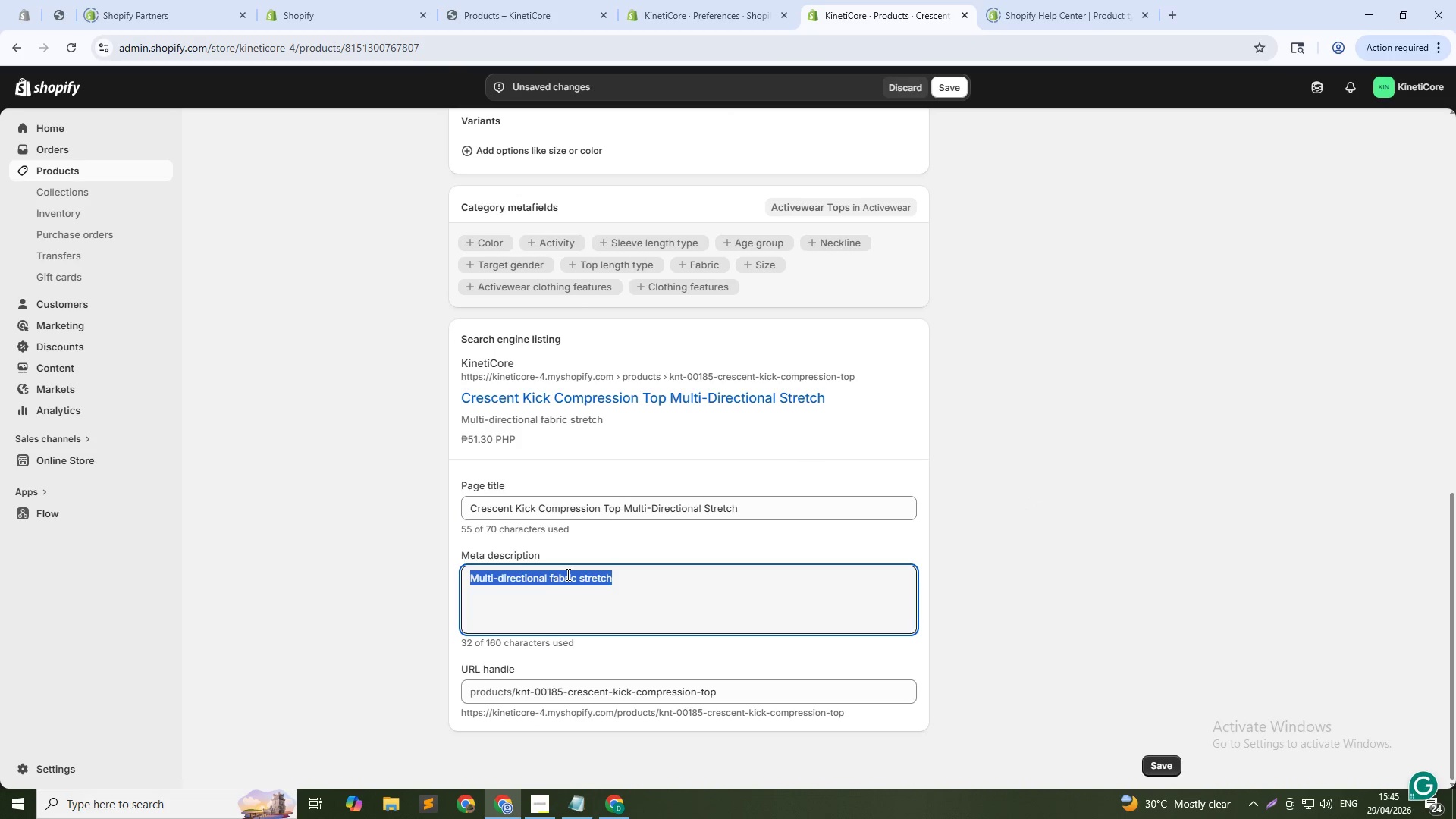 
type(Four-way stretch fabric for full mobilty. Compressions)
key(Backspace)
type( fit. fOT )
key(Backspace)
key(Backspace)
type(R TRICKING AND CAPOEIRA.)
 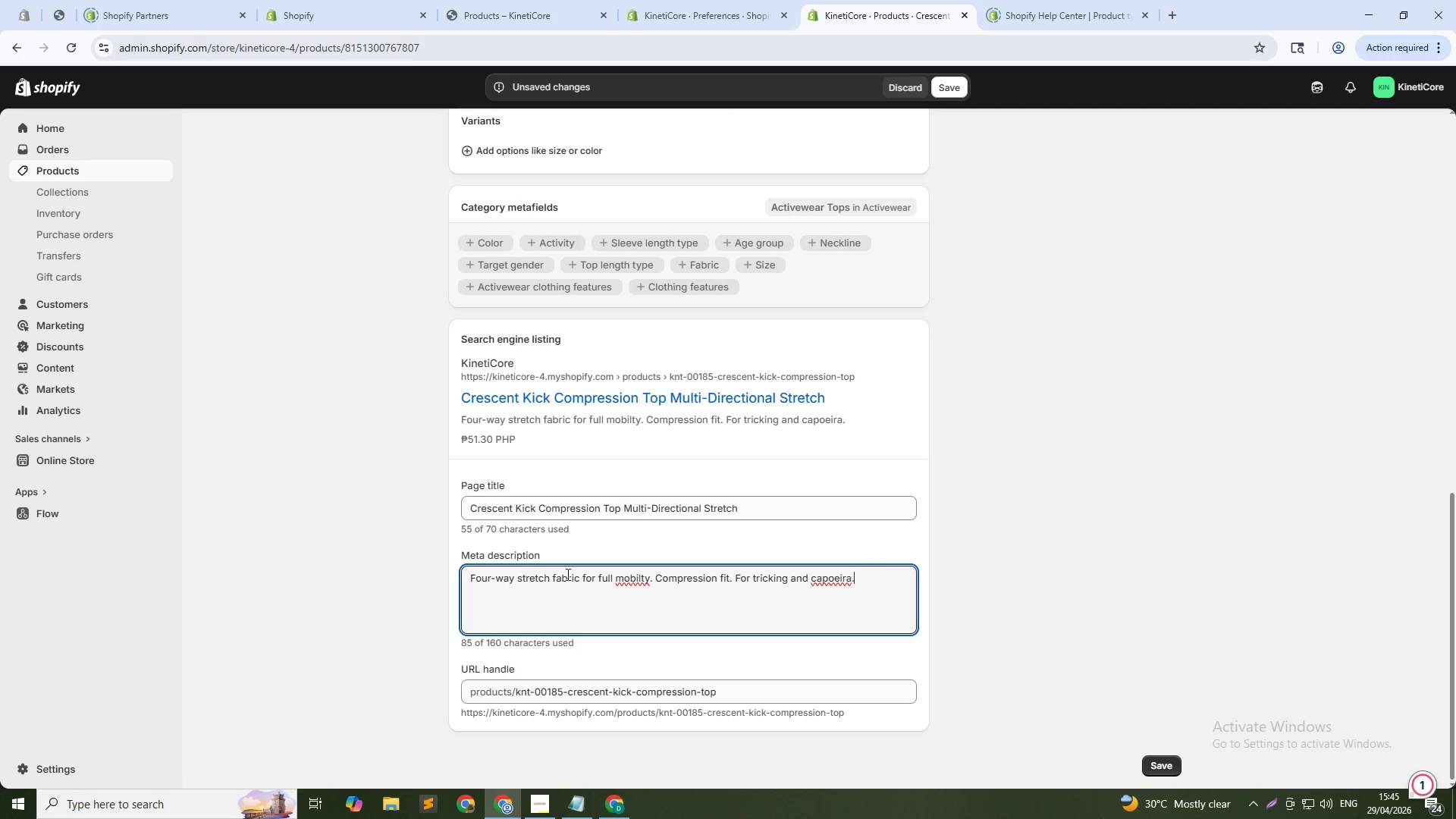 
hold_key(key=CapsLock, duration=0.34)
 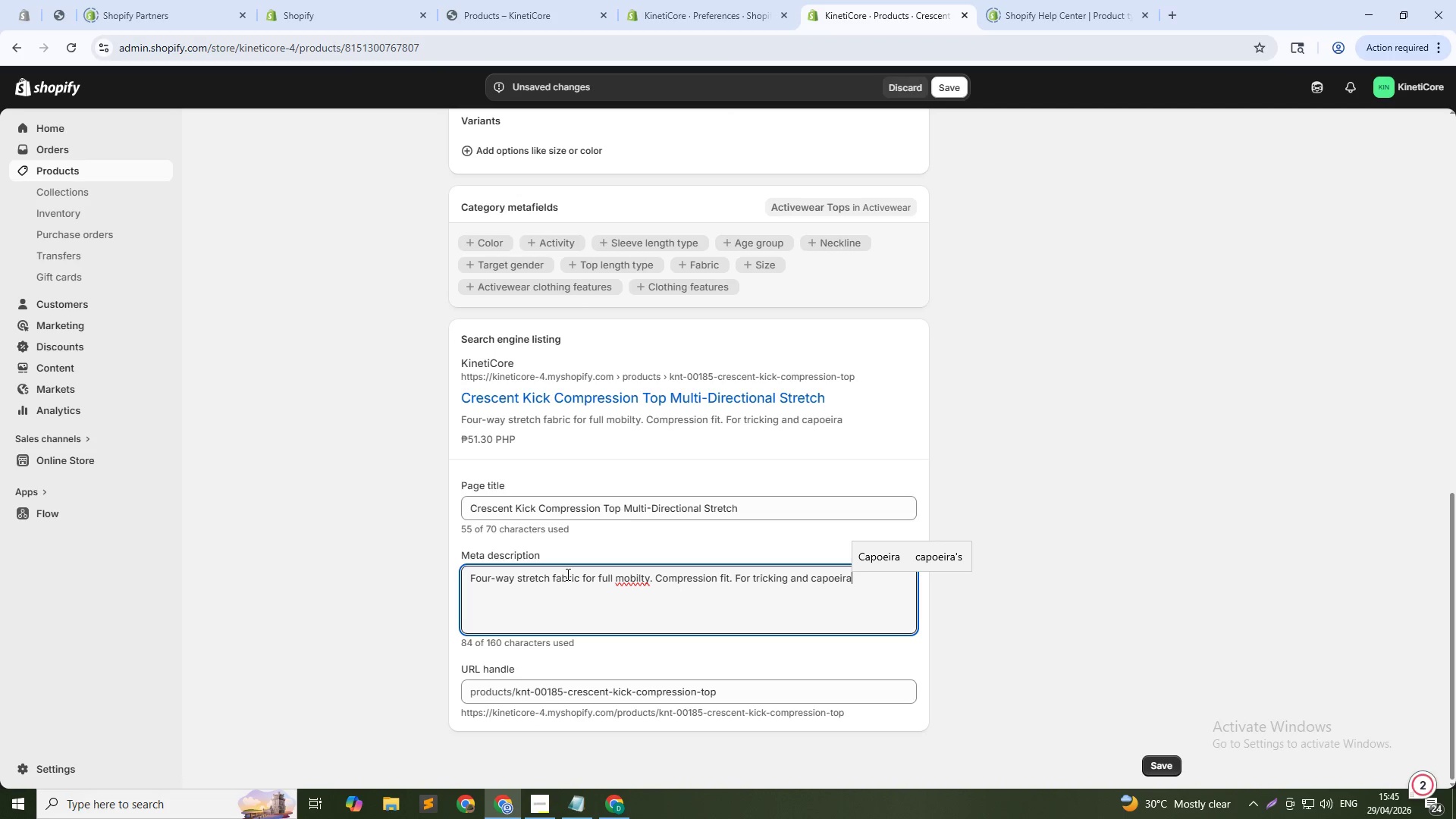 
left_click([642, 580])
 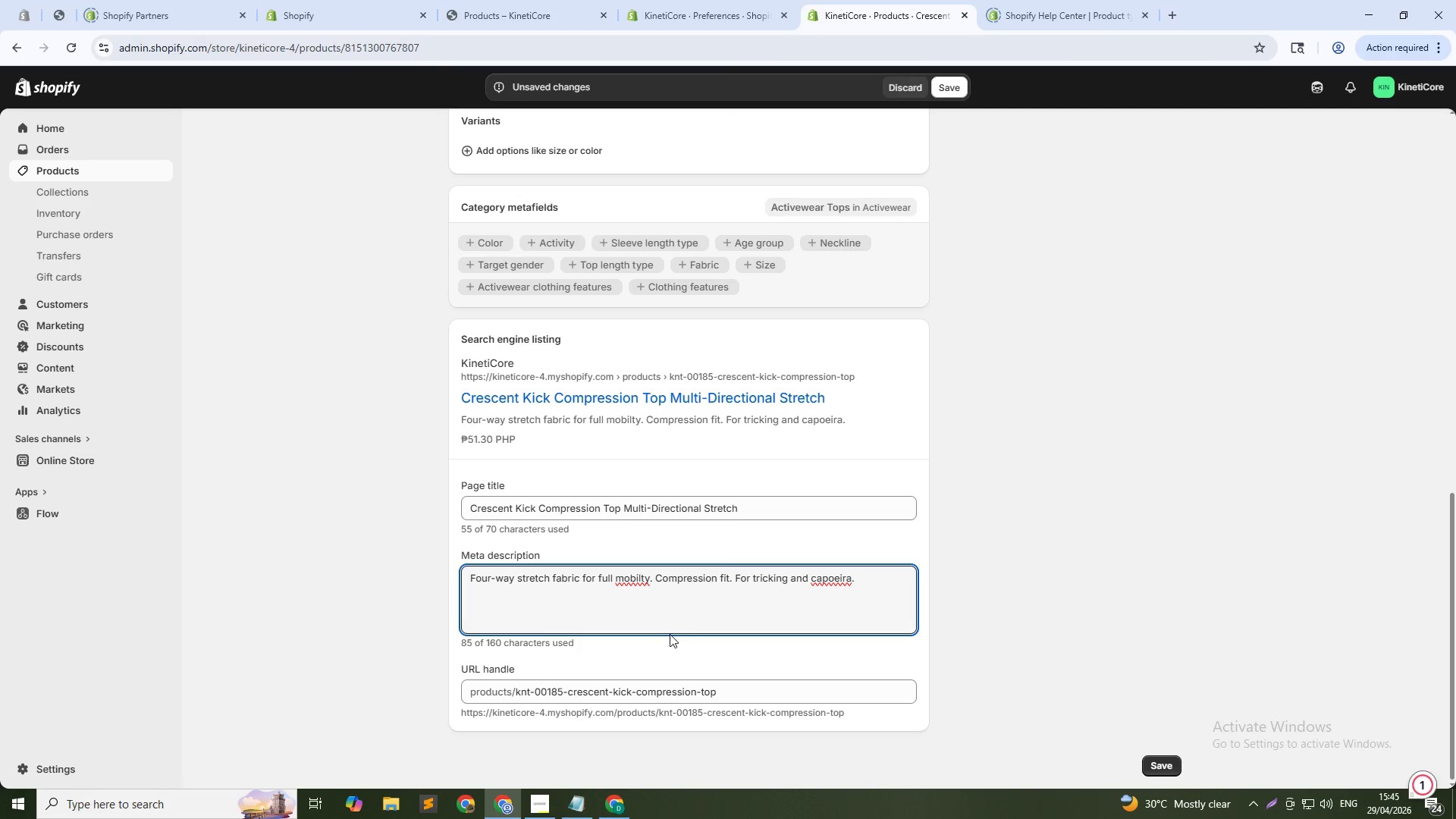 
key(I)
 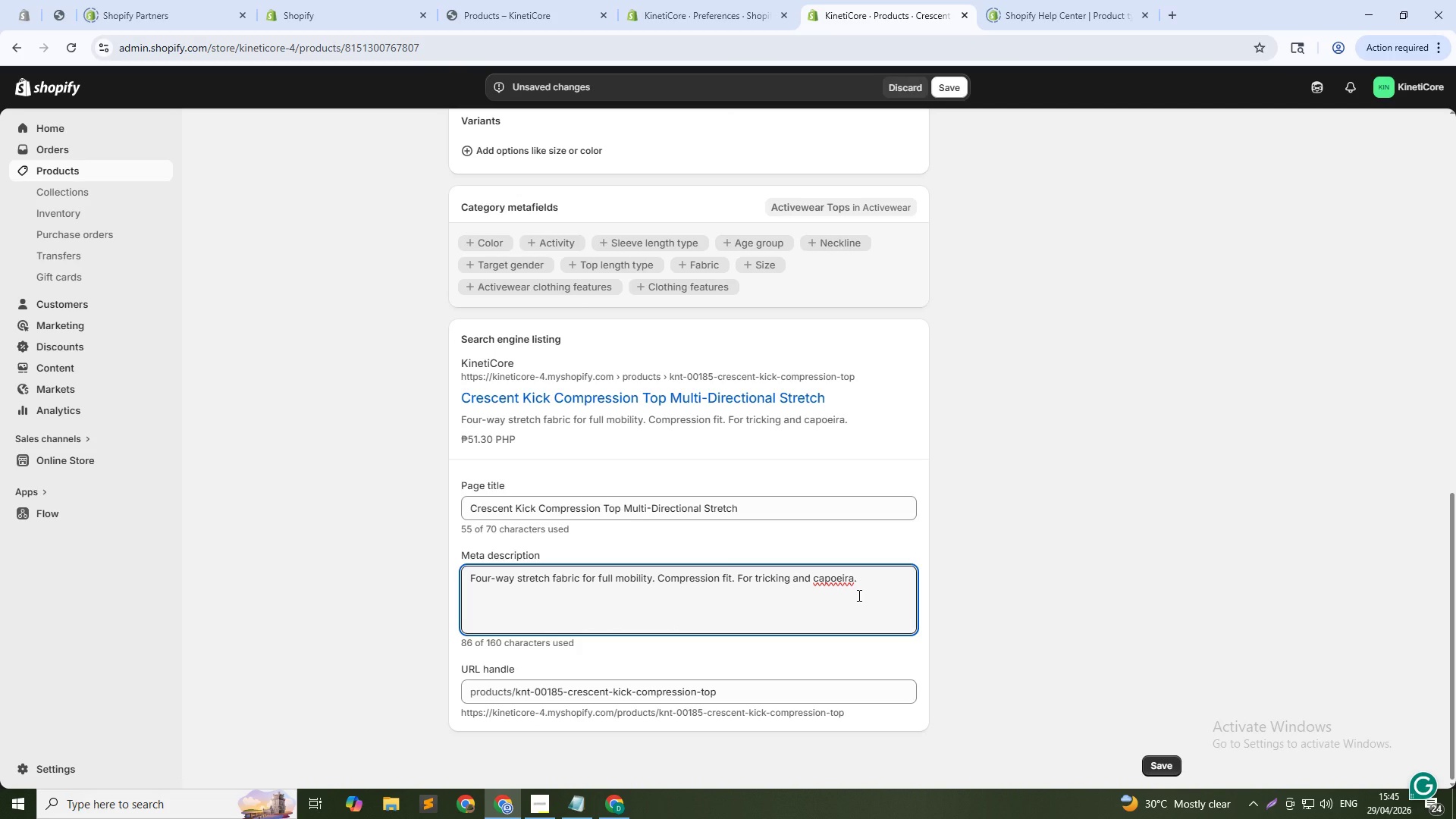 
scroll: coordinate [670, 505], scroll_direction: down, amount: 7.0
 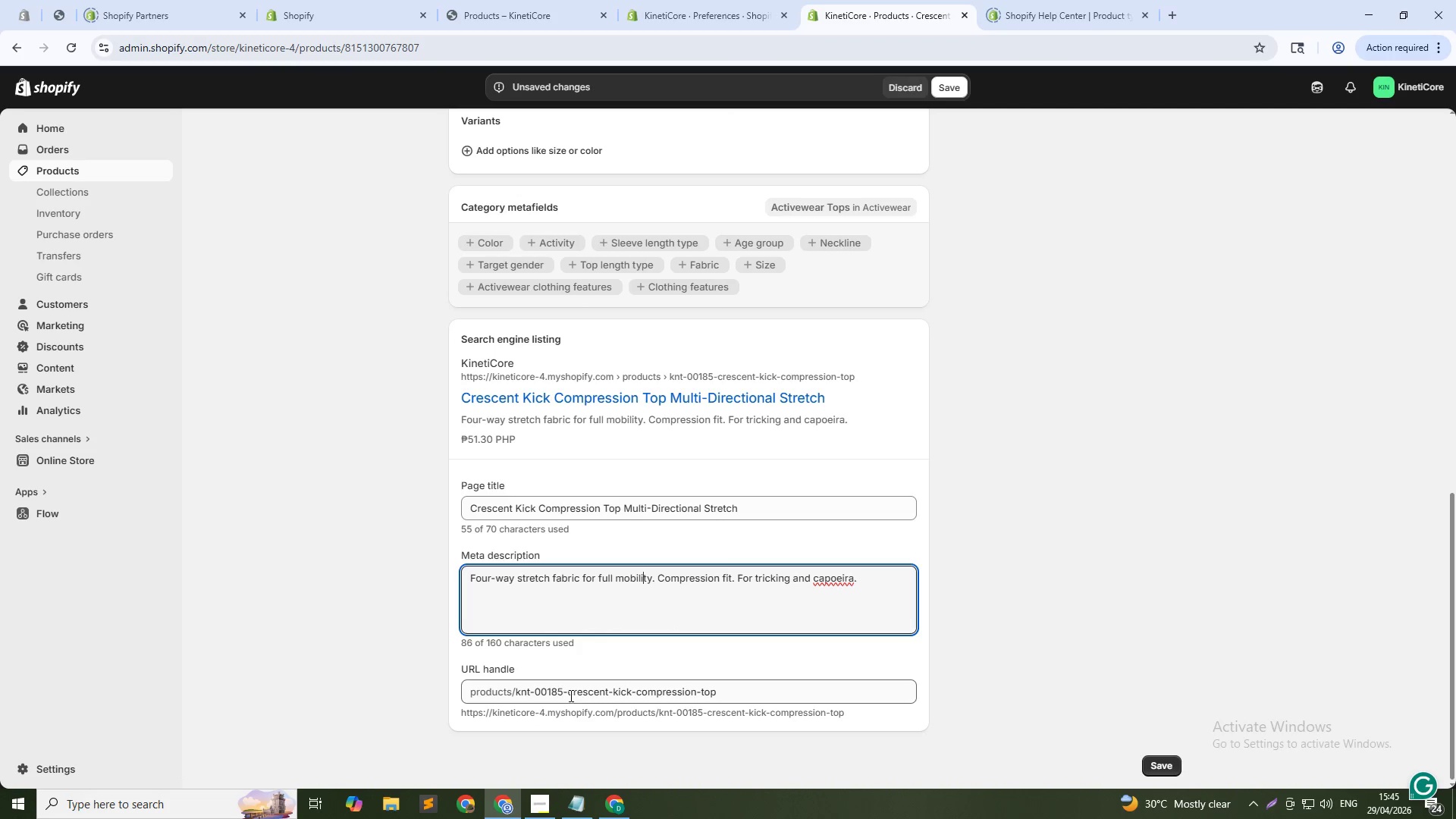 
left_click_drag(start_coordinate=[569, 695], to_coordinate=[519, 695])
 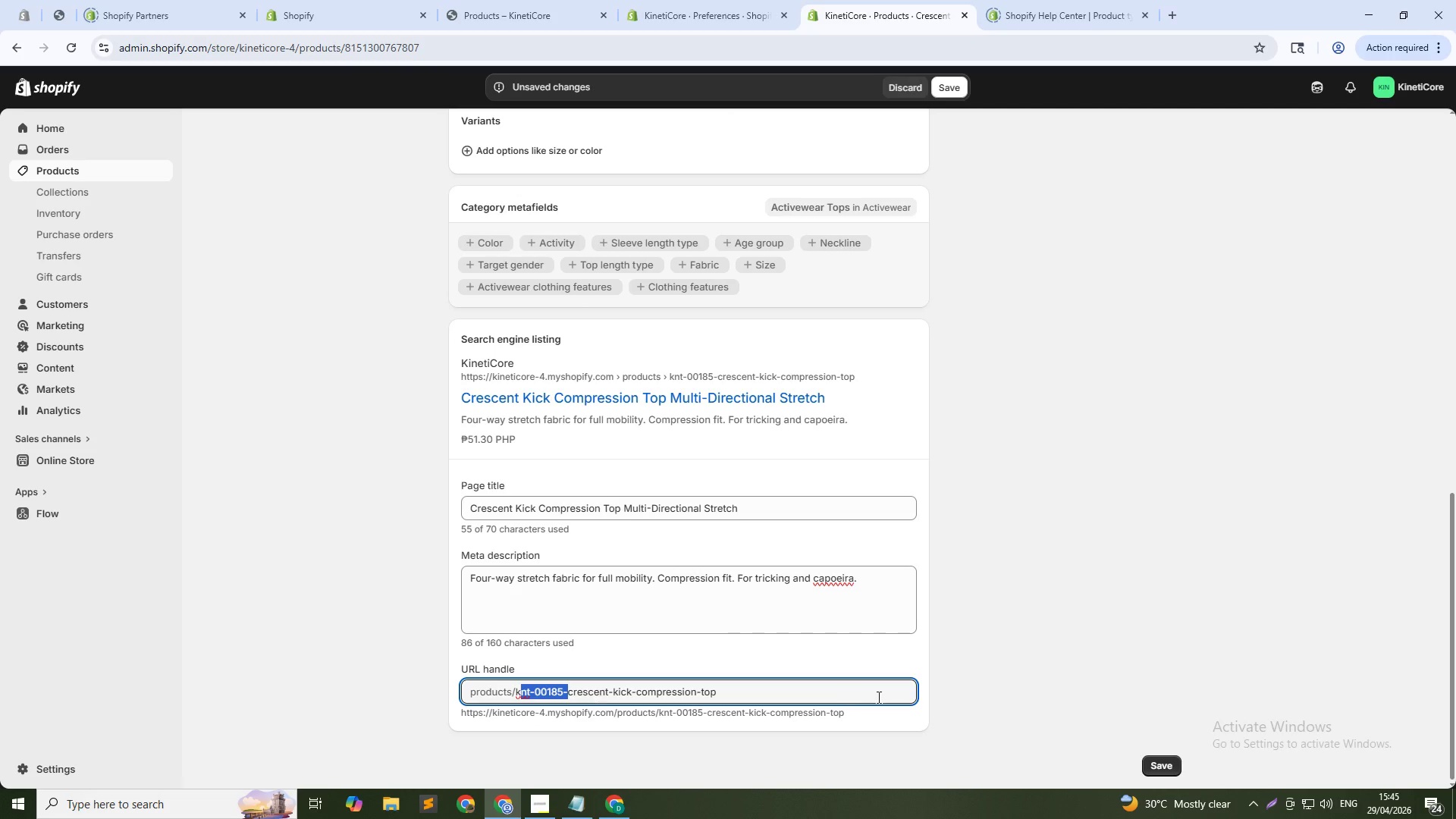 
key(Backspace)
 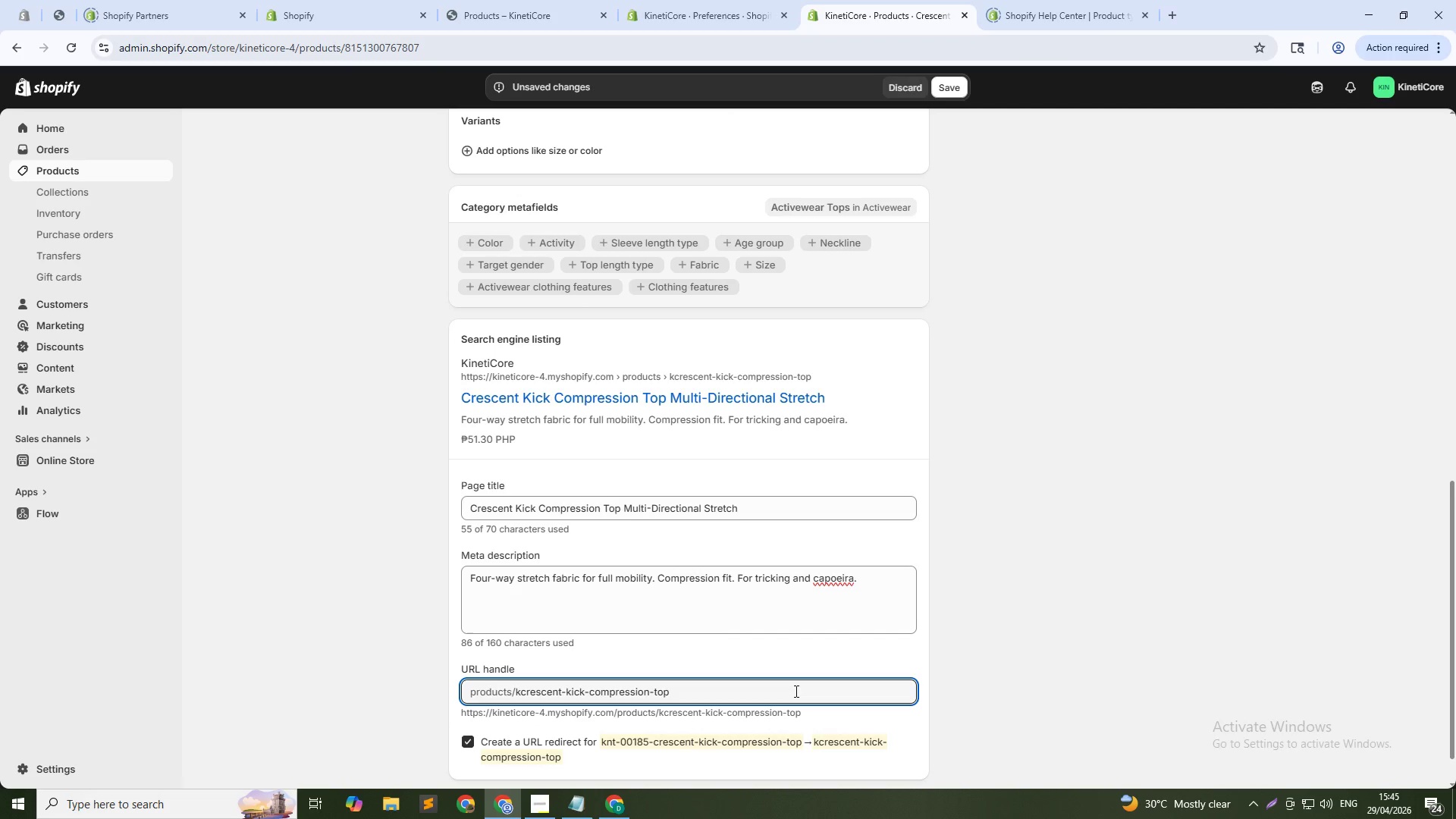 
key(Backspace)
 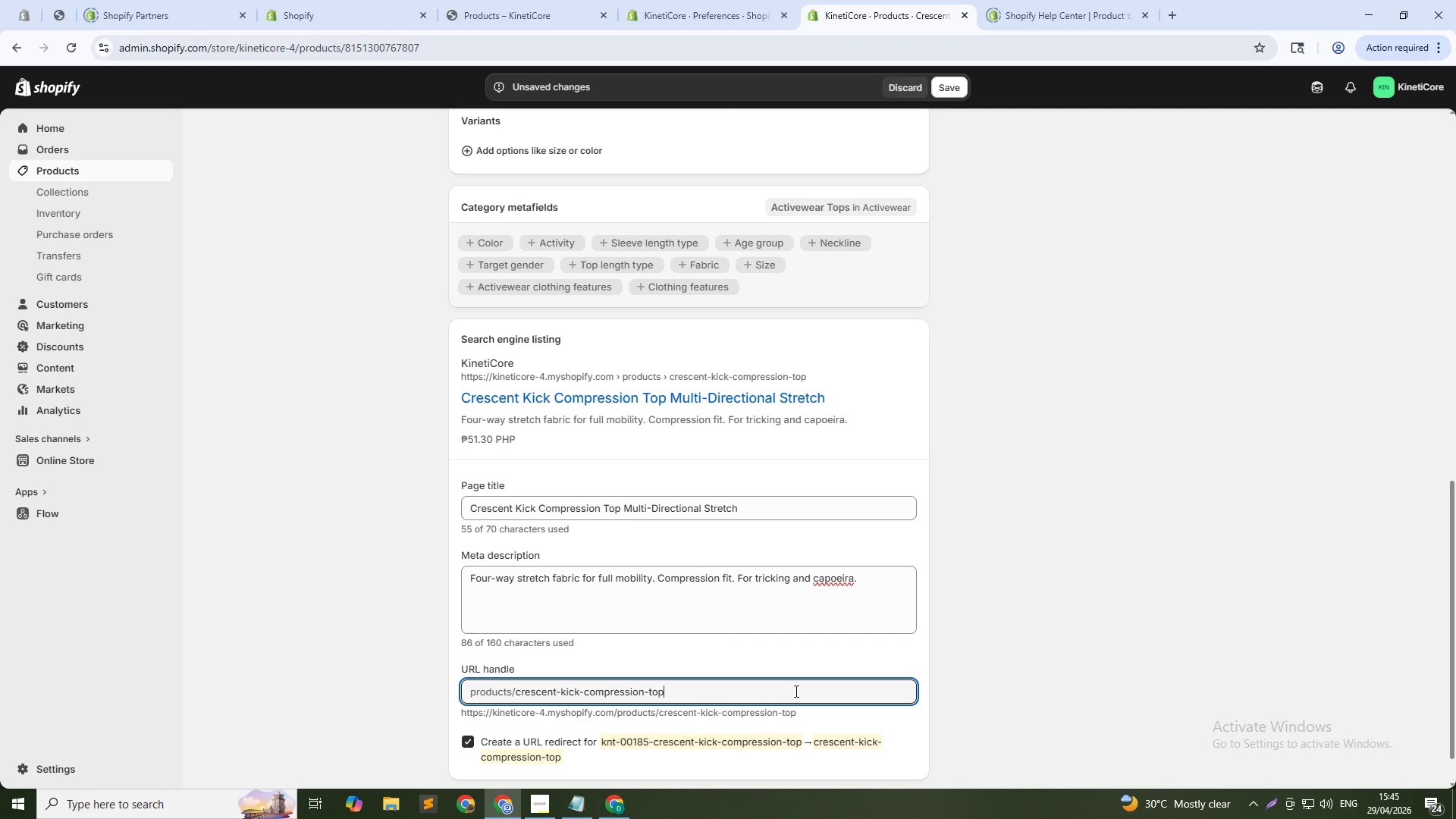 
left_click([795, 691])
 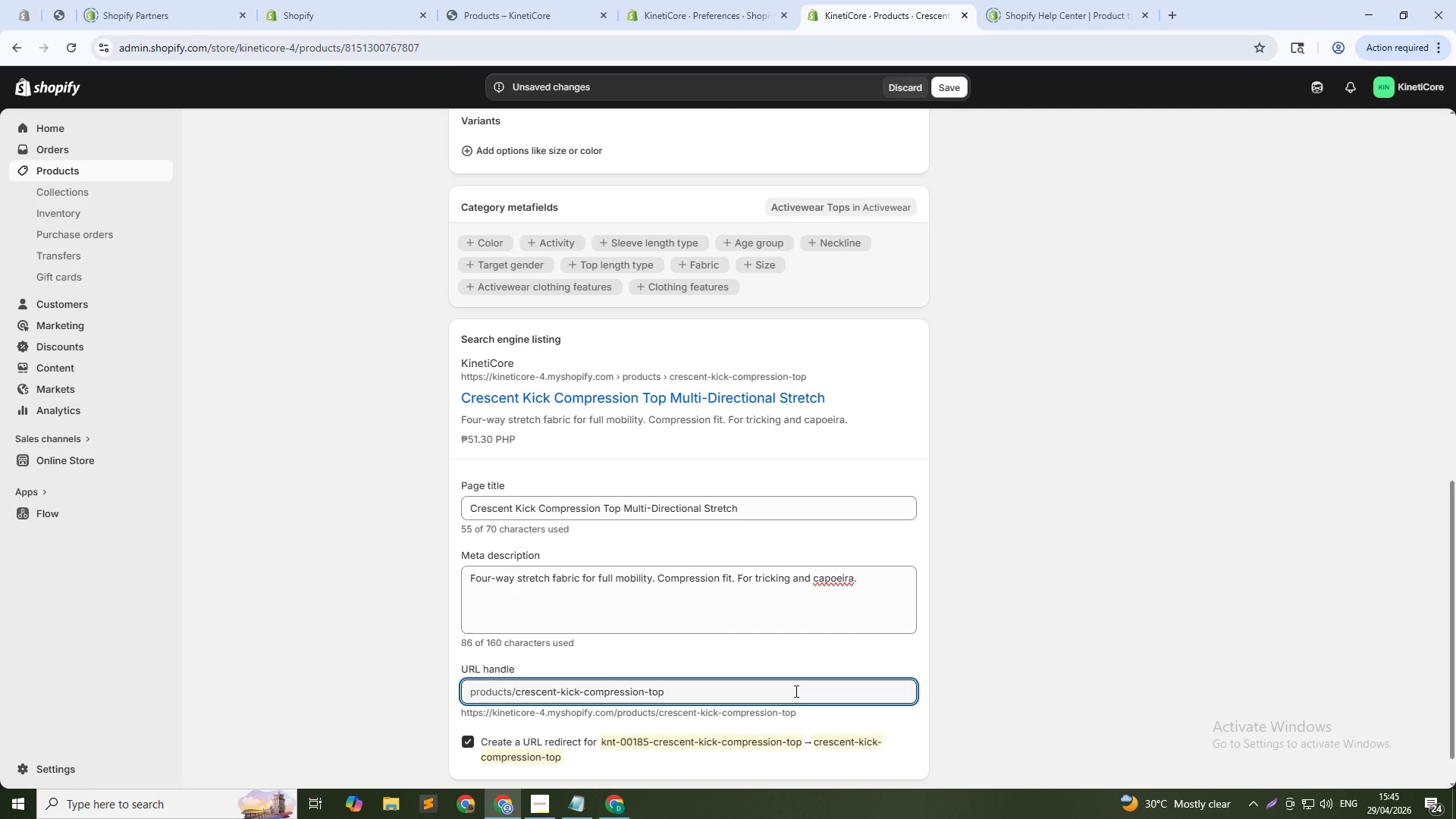 
type(-185)
 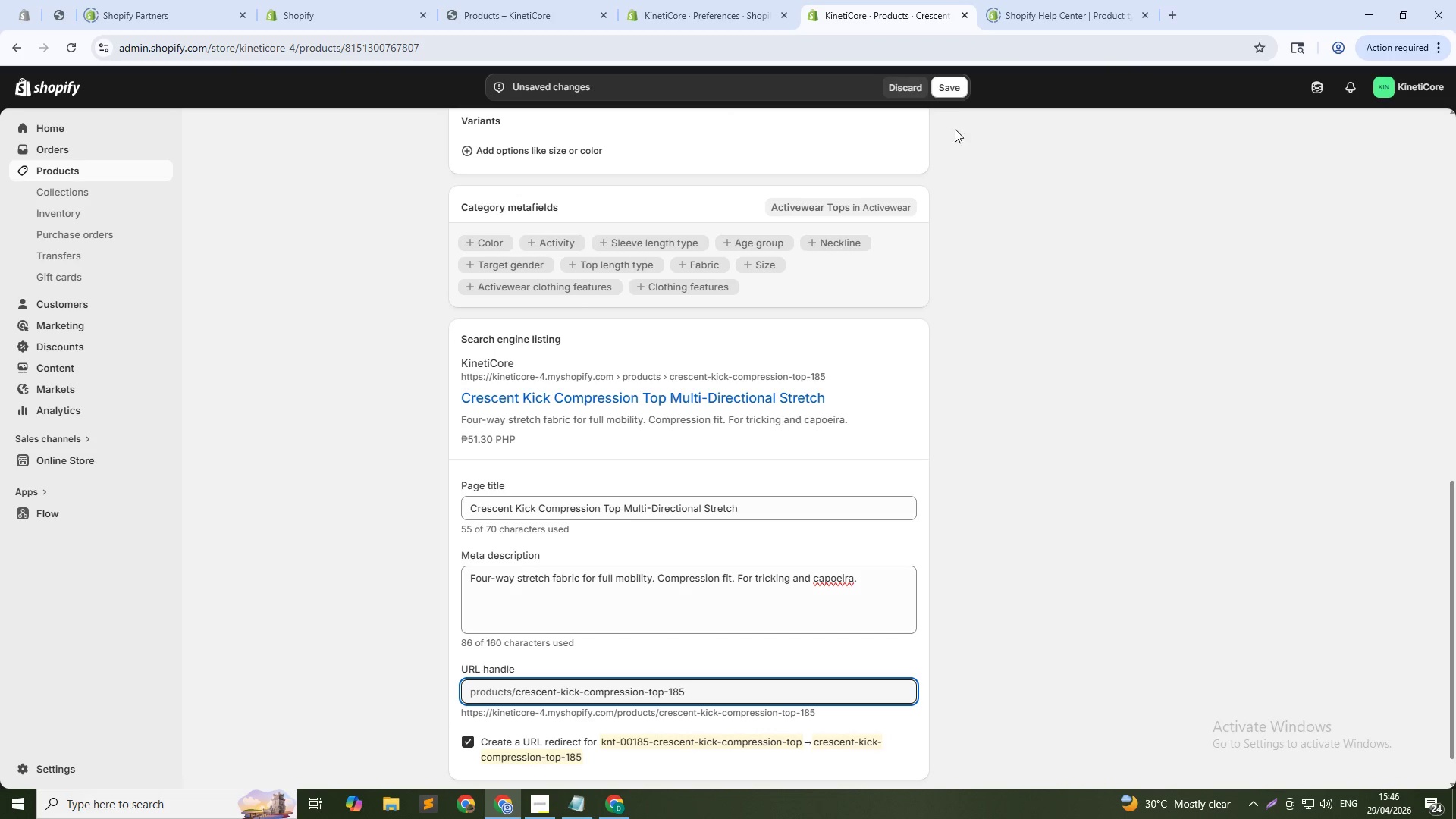 
left_click([940, 89])
 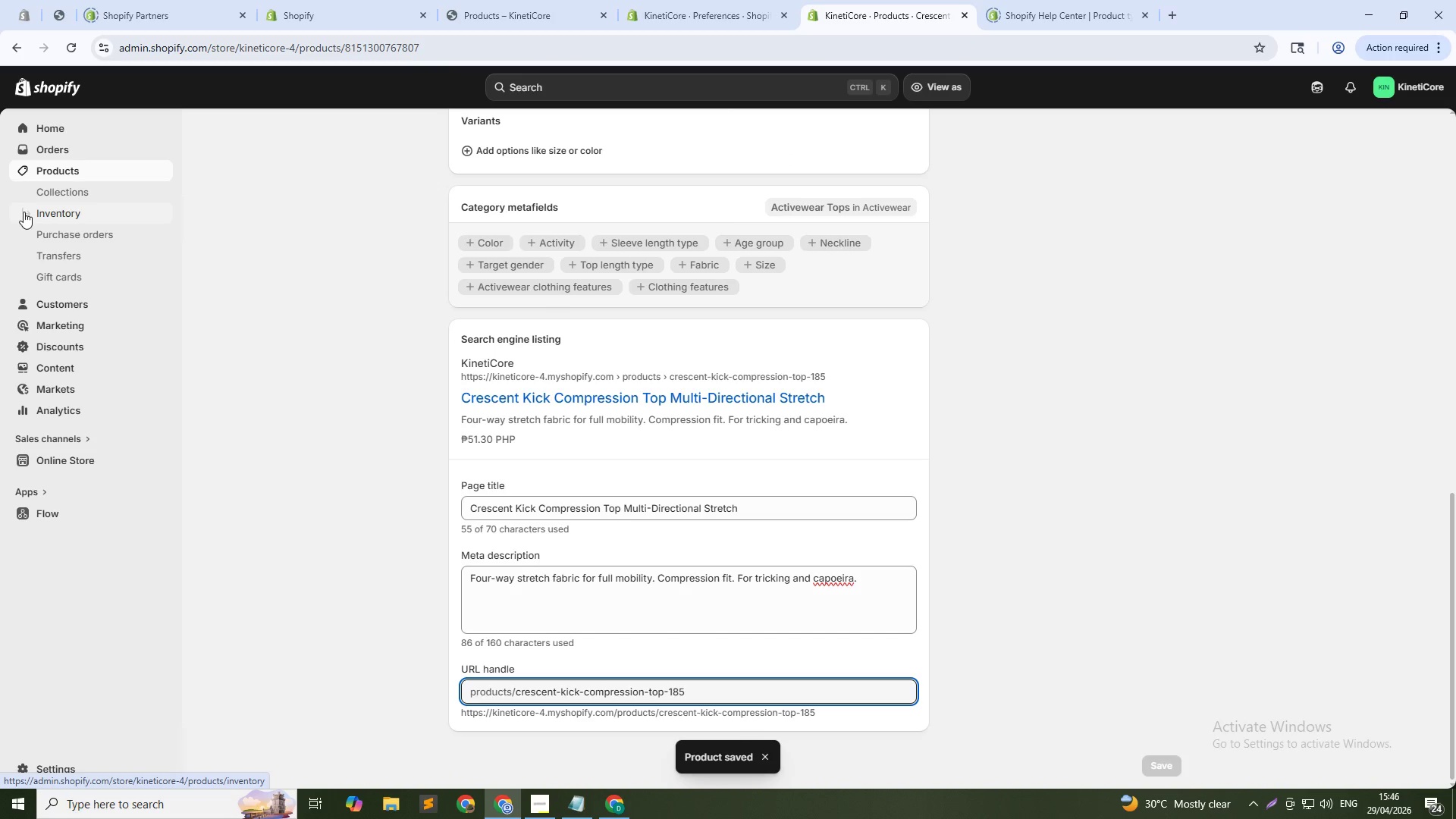 
wait(6.62)
 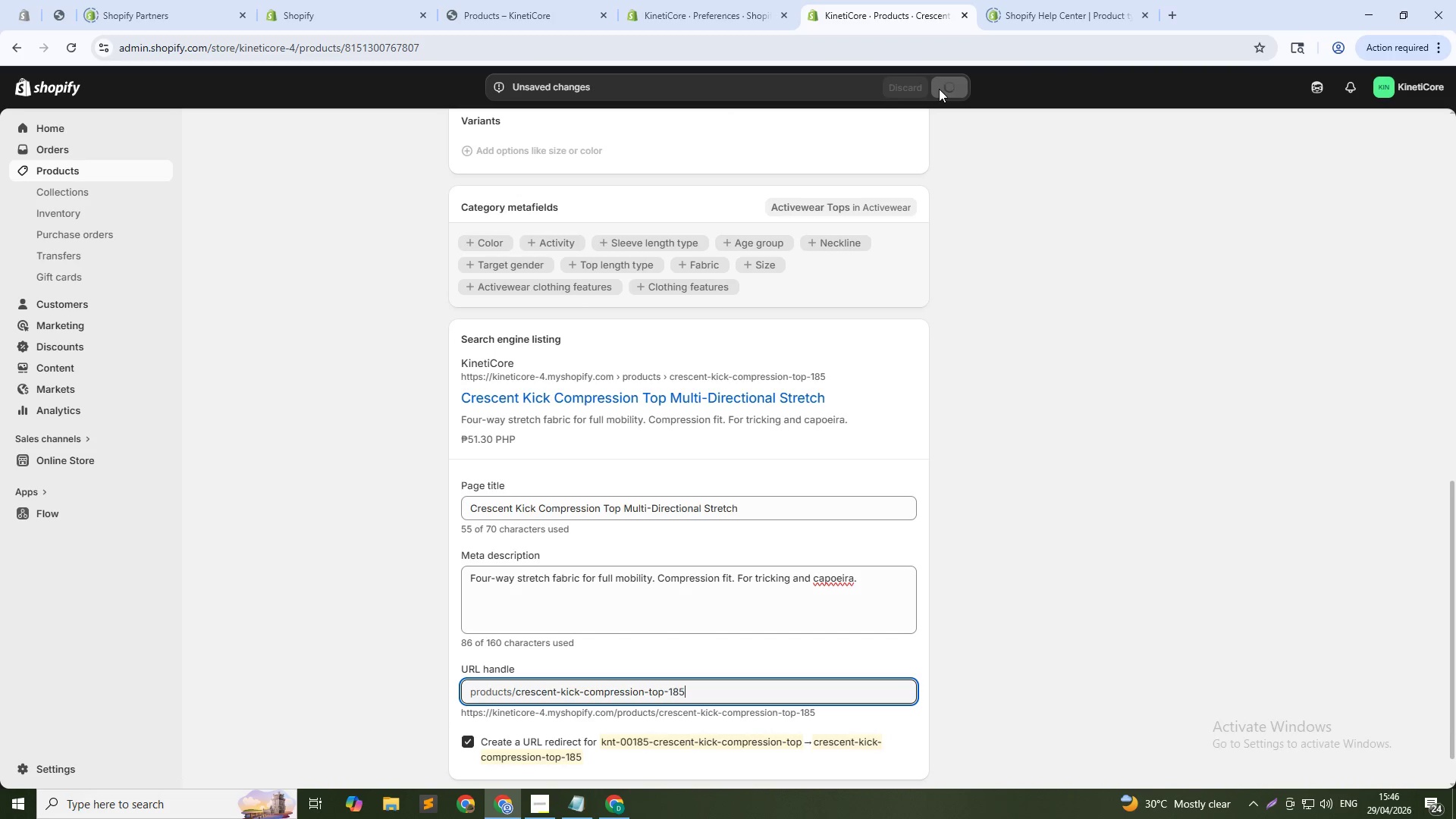 
left_click([67, 170])
 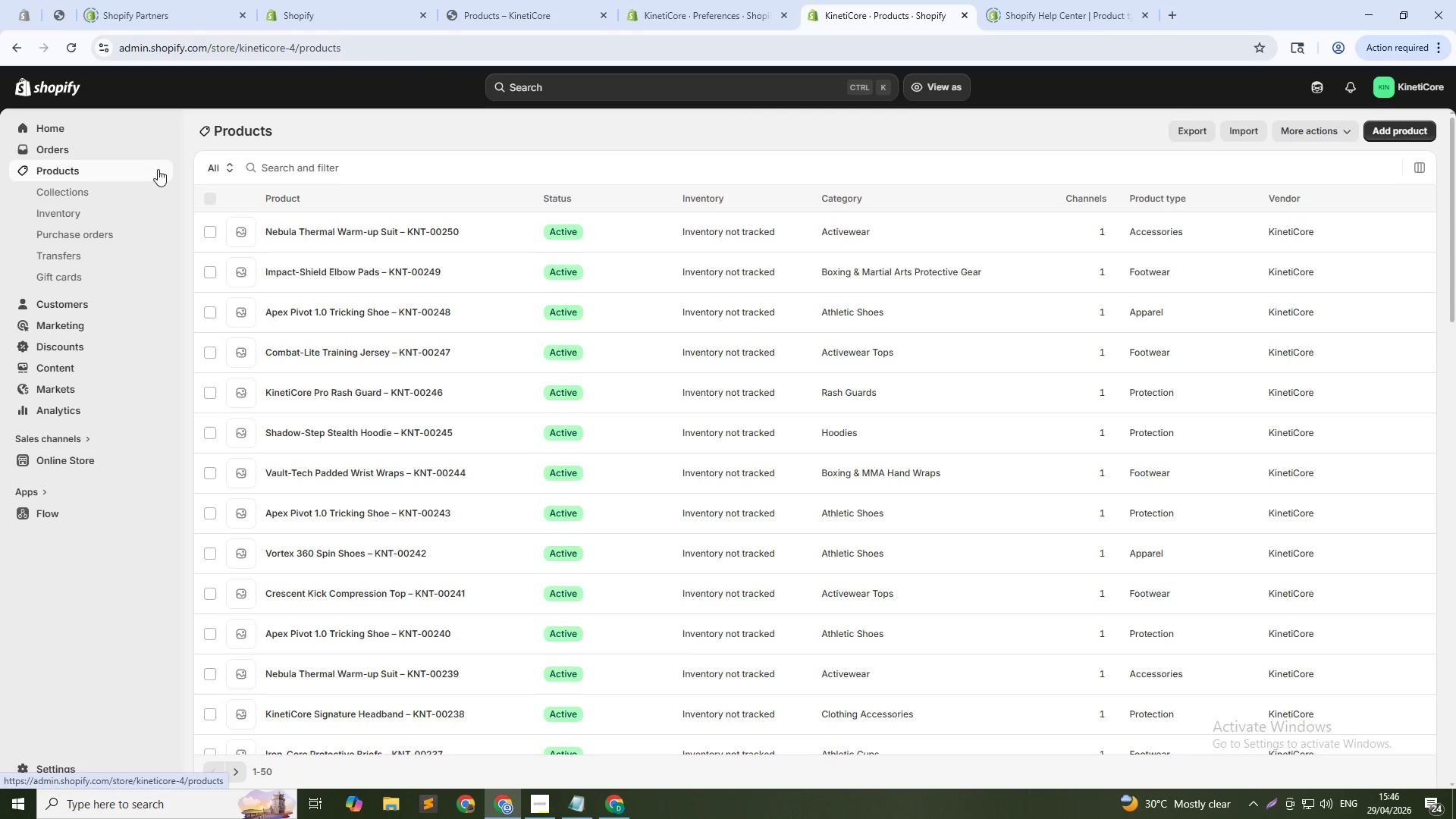 
left_click([286, 167])
 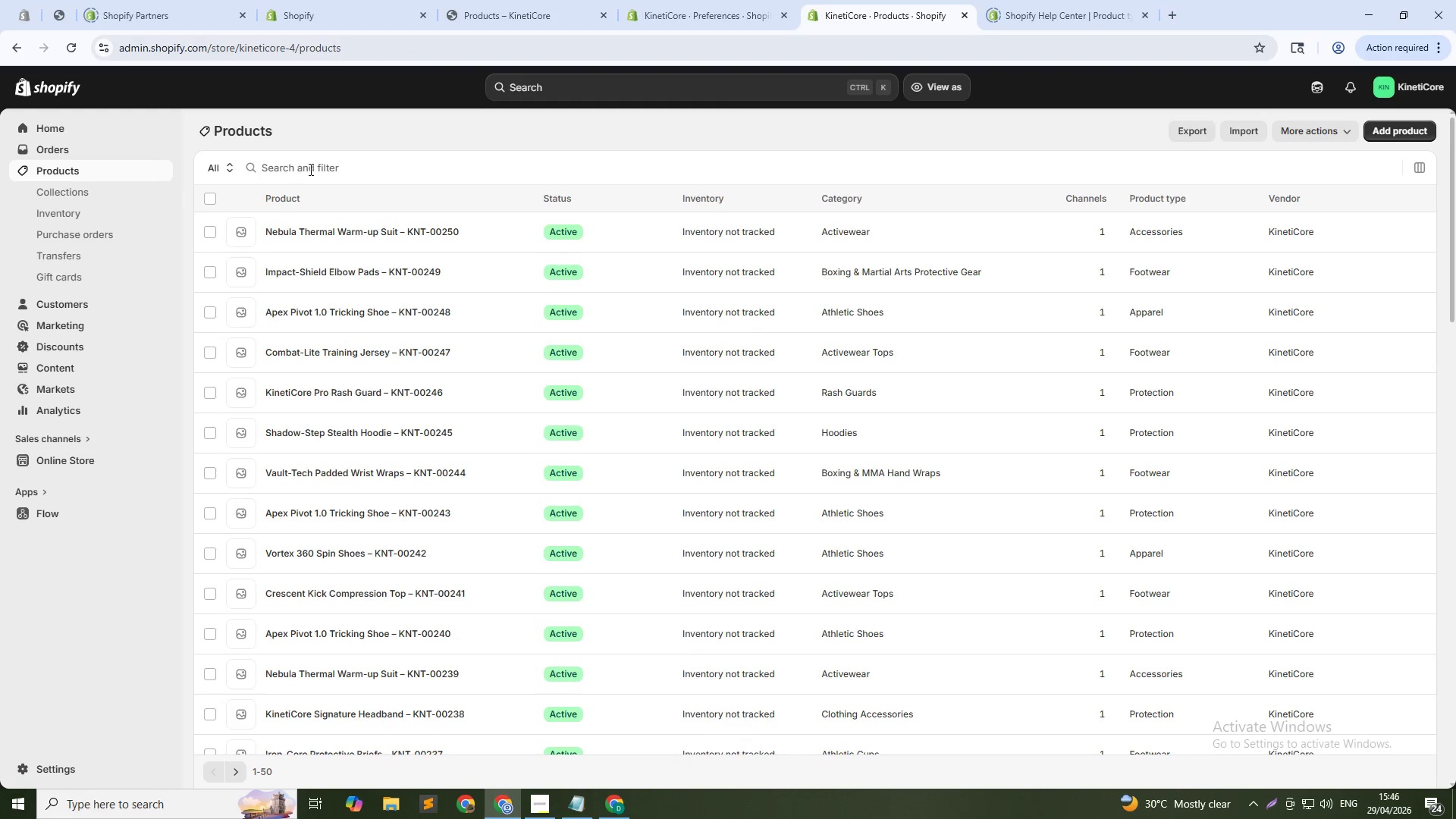 
left_click([309, 169])
 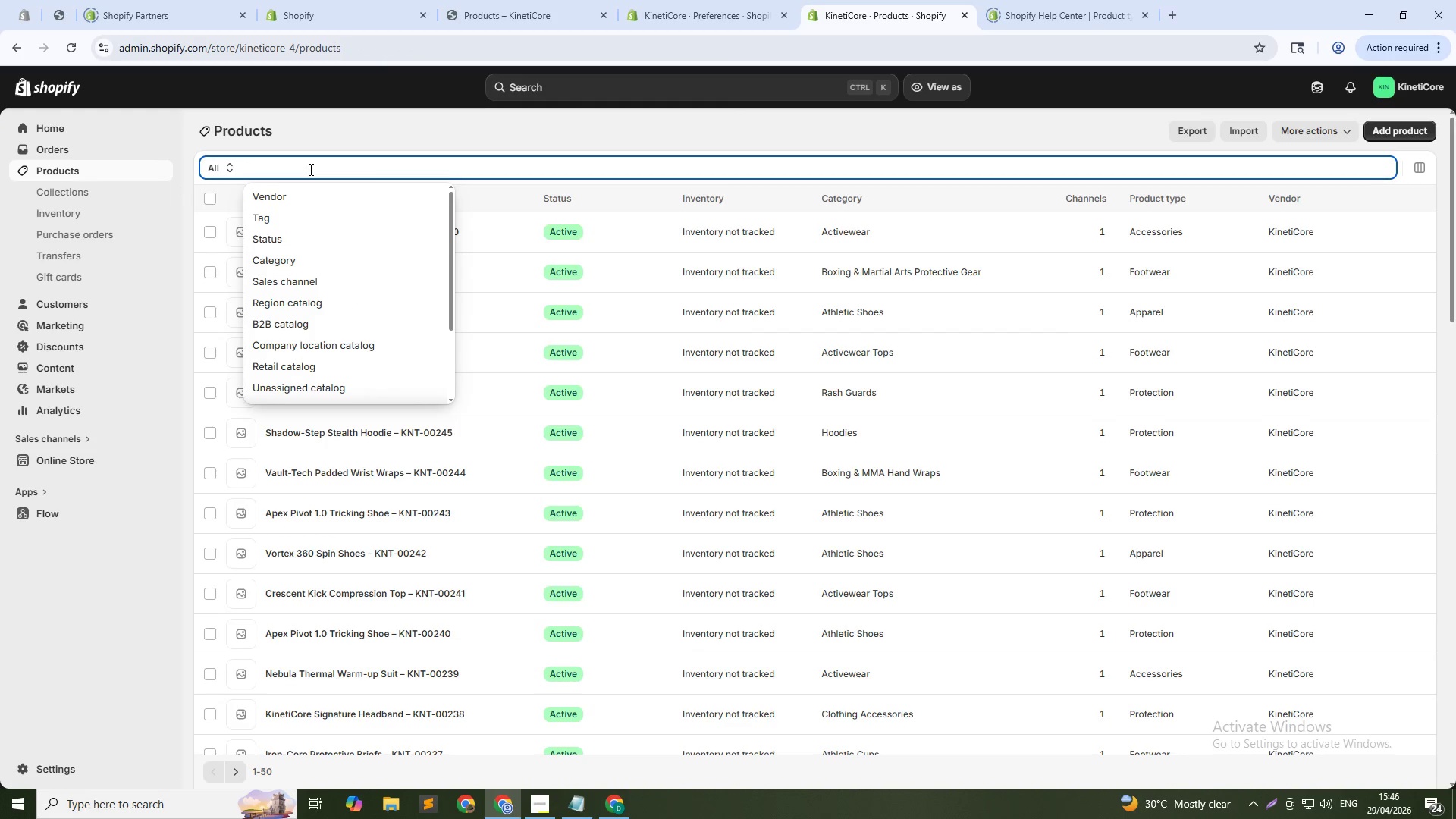 
key(Control+V)
 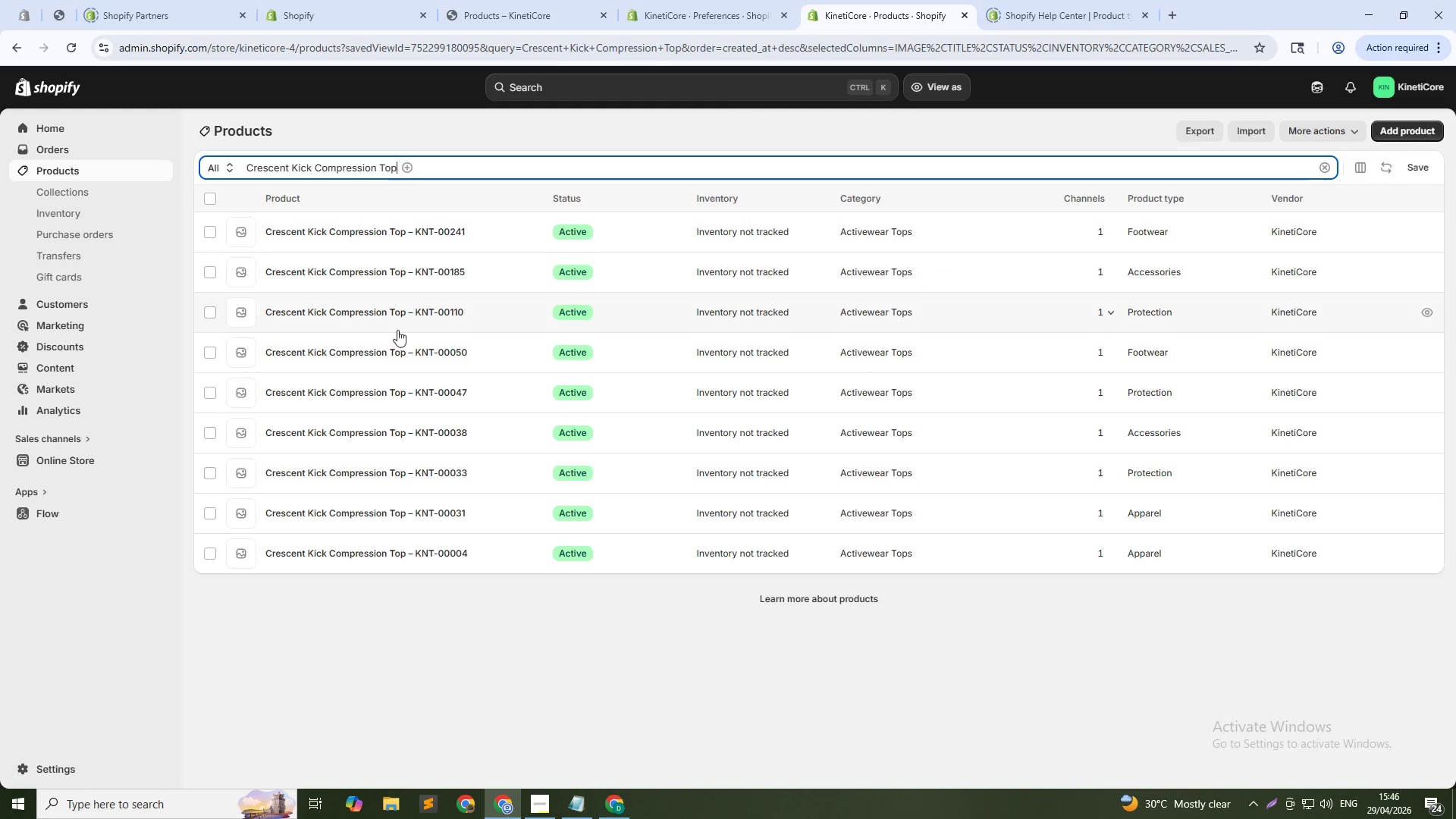 
left_click([413, 231])
 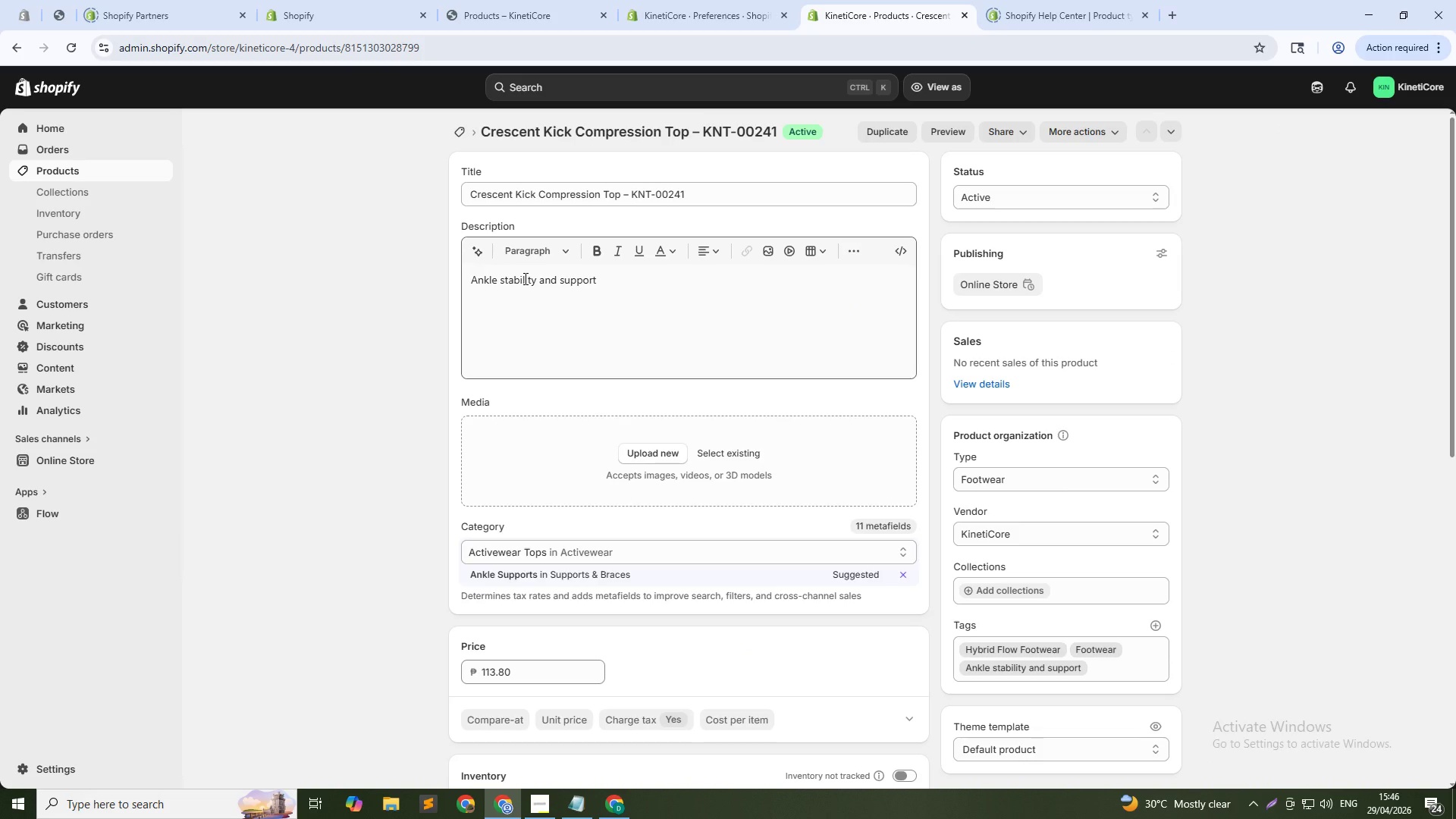 
wait(5.75)
 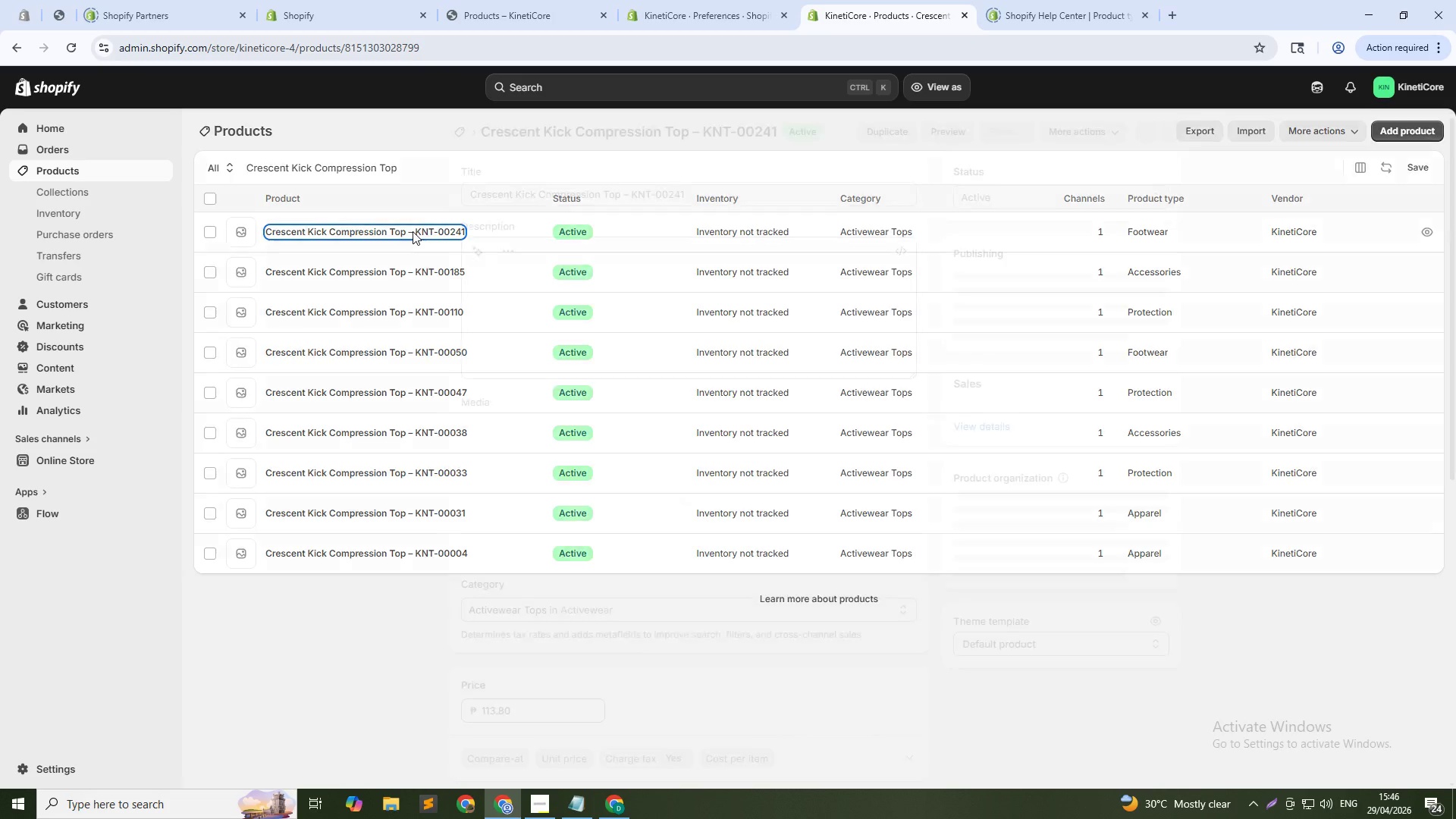 
left_click([525, 291])
 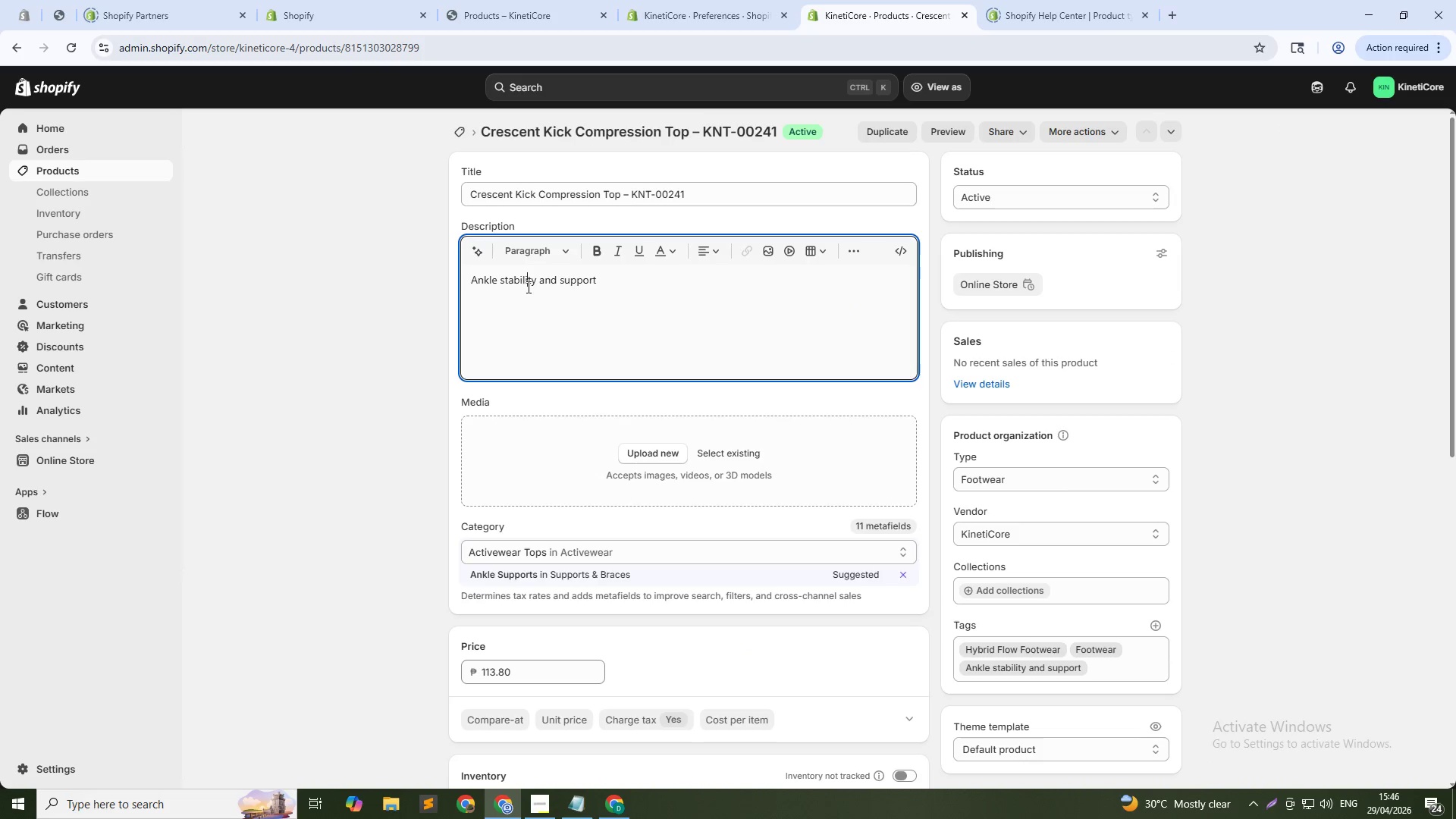 
double_click([527, 287])
 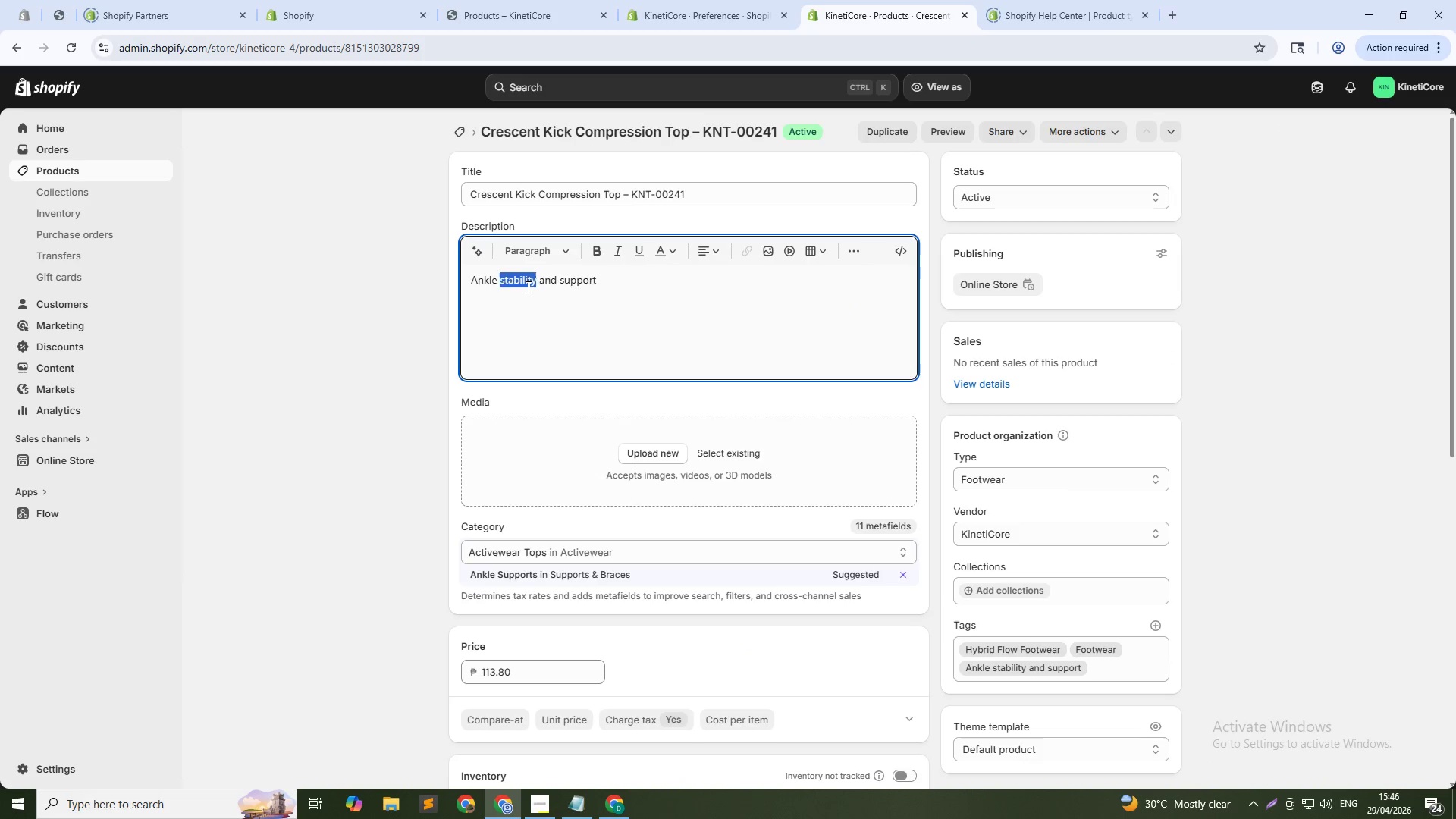 
triple_click([527, 287])
 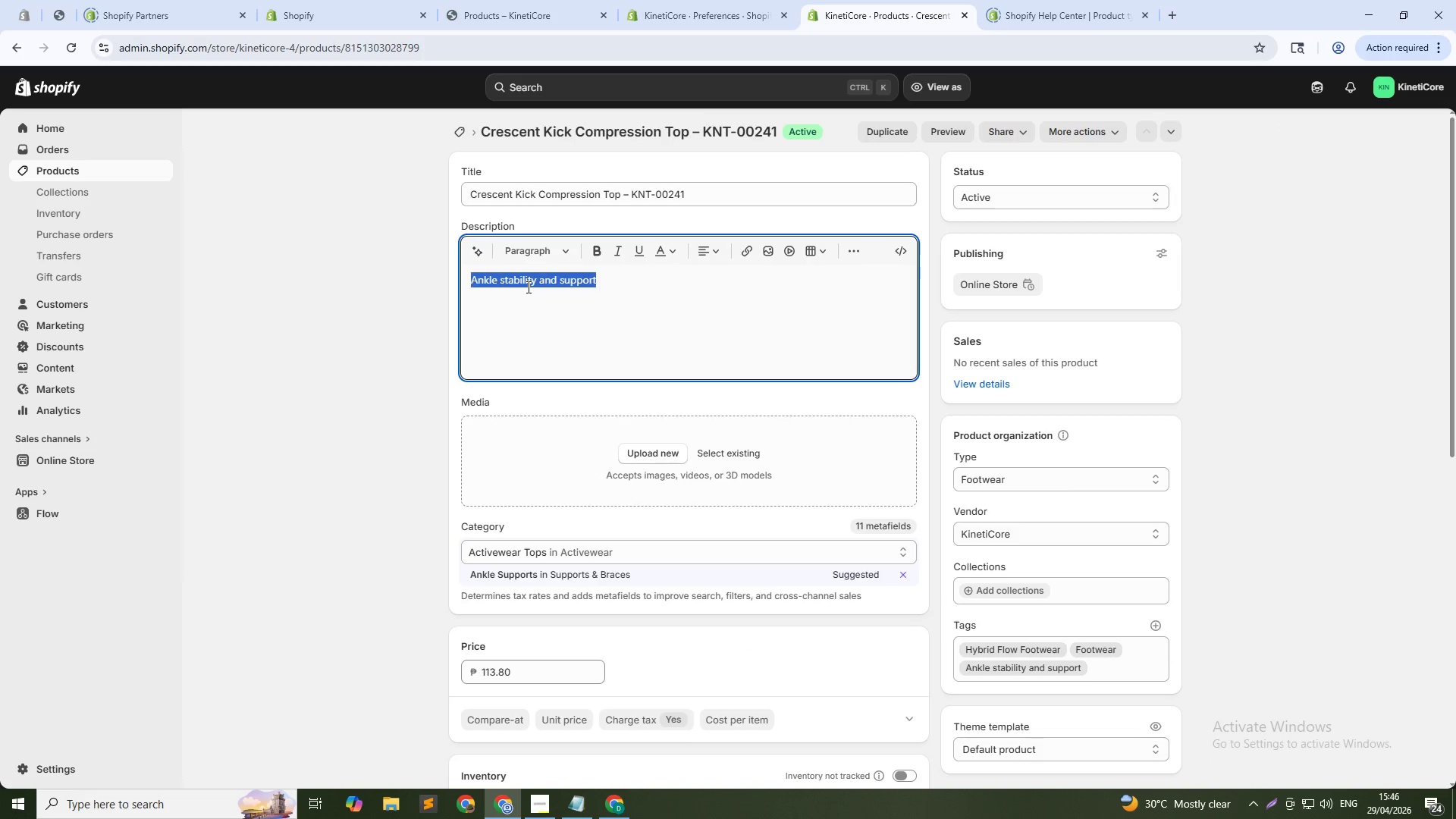 
triple_click([527, 287])
 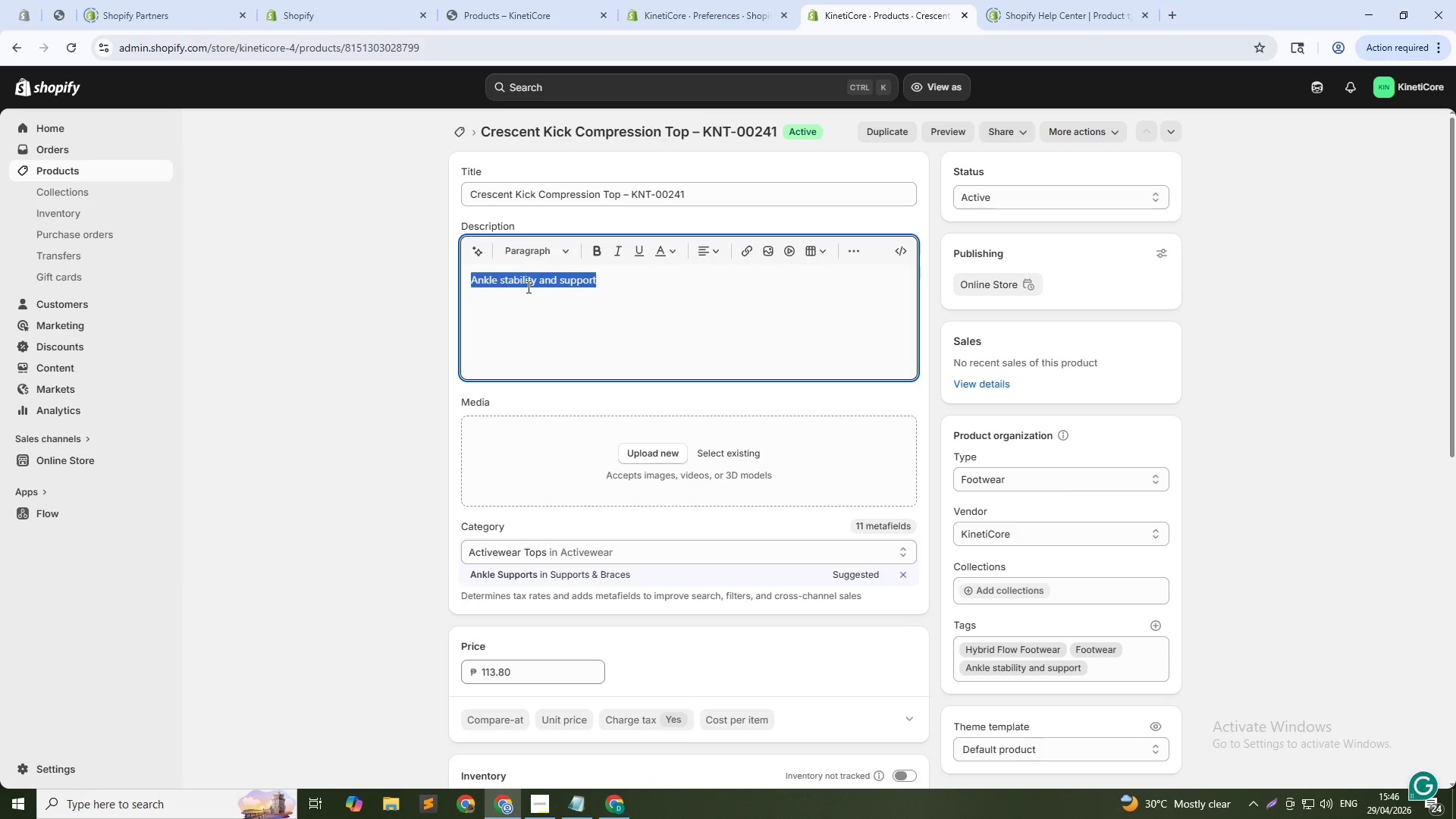 
key(Control+V)
 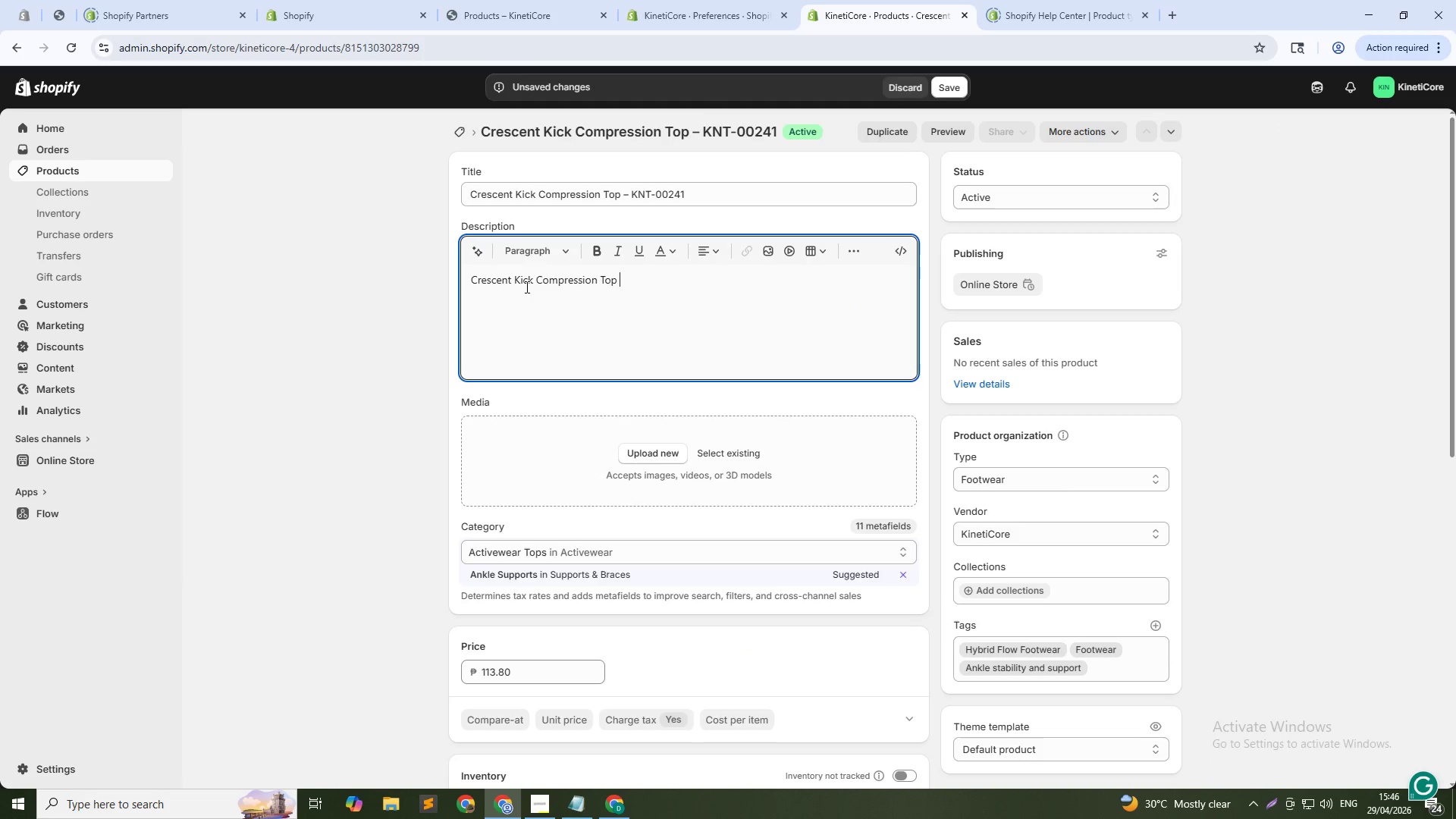 
type(feature integrated ankles)
key(Backspace)
type( sleeves that provides)
key(Backspace)
type( stability during twist landings and directi)
 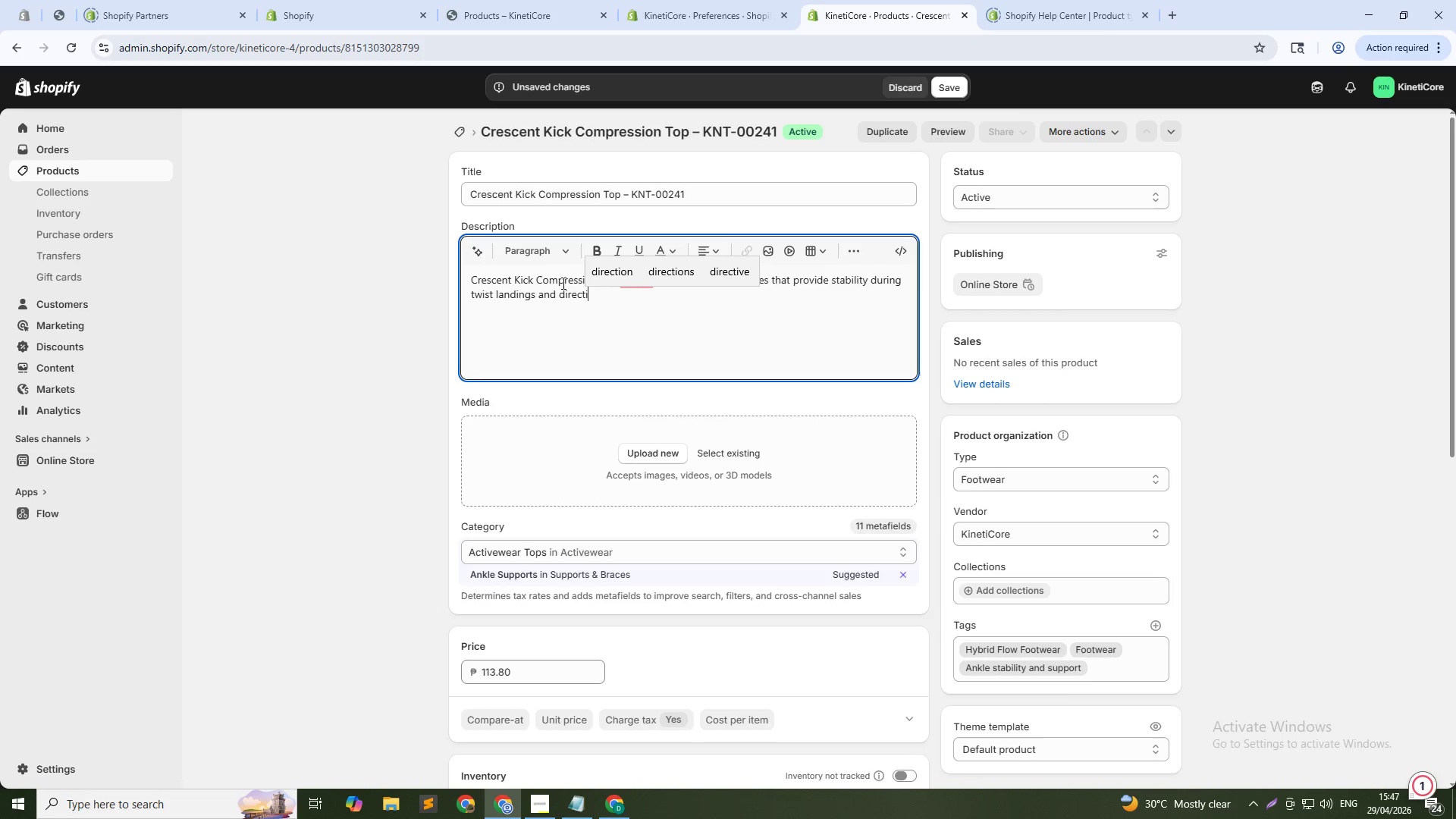 
left_click([593, 274])
 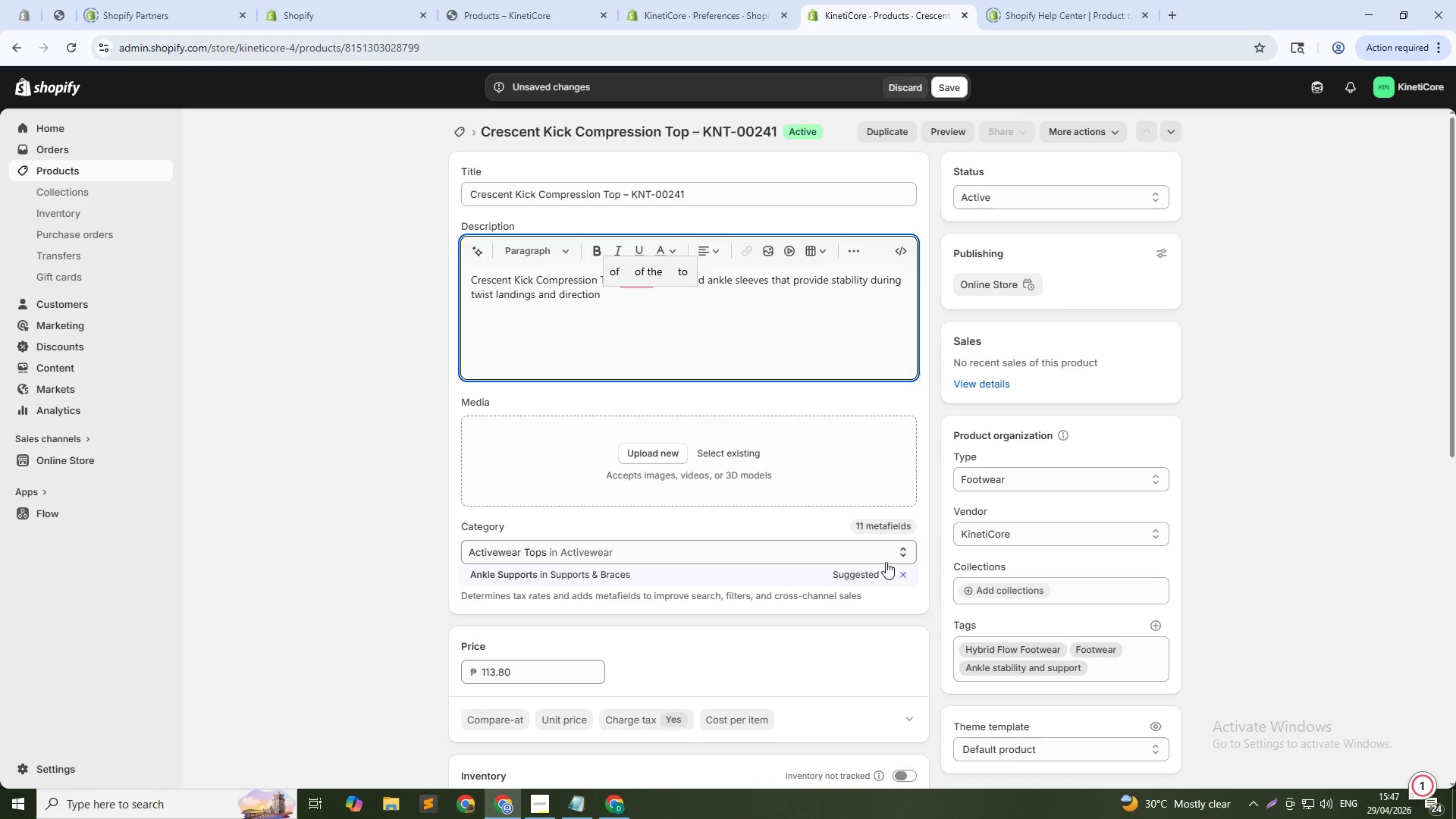 
key(Backspace)
 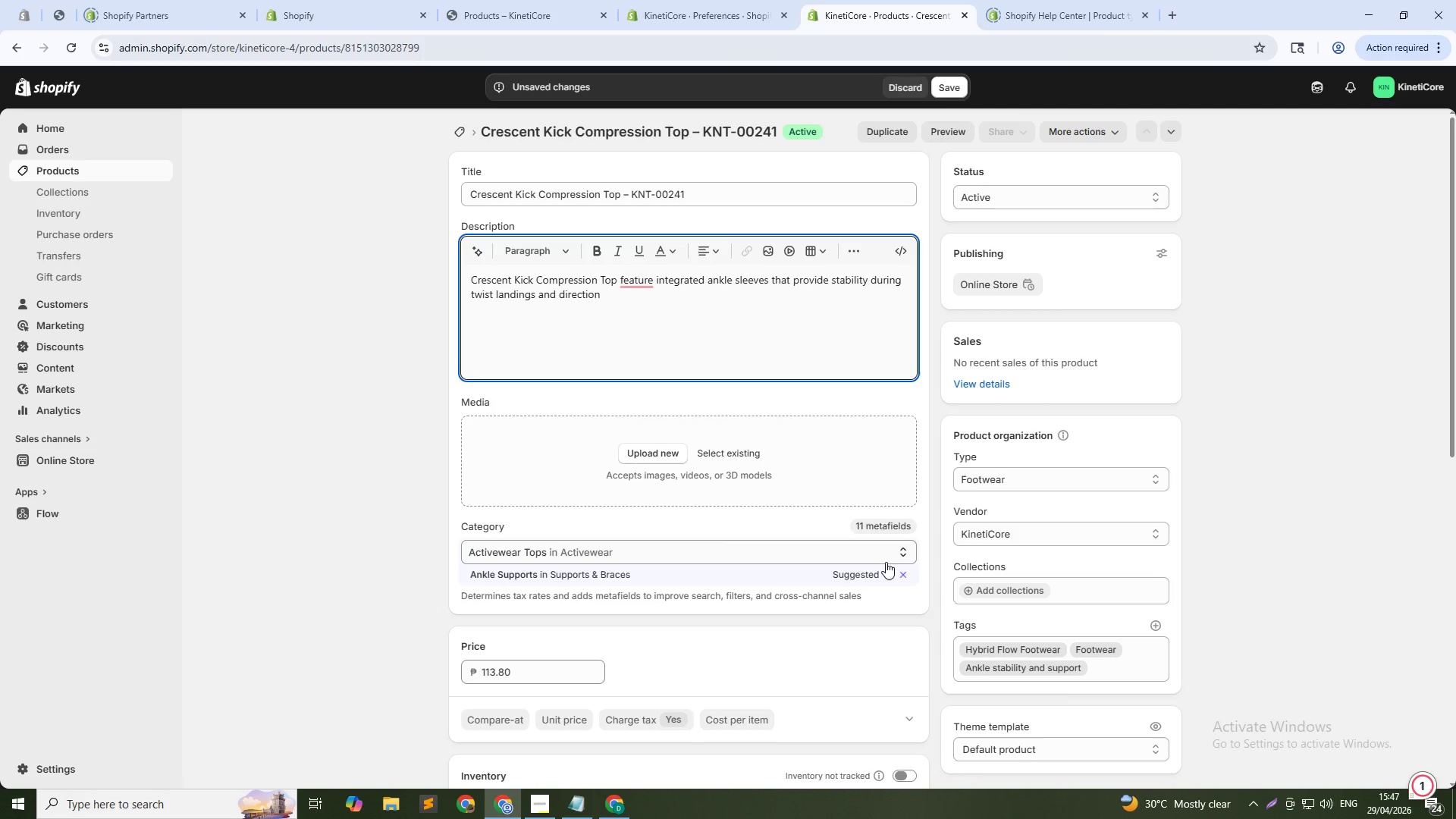 
type(al chngaes)
key(Backspace)
key(Backspace)
key(Backspace)
key(Backspace)
key(Backspace)
type(anges. Th ecore compress)
 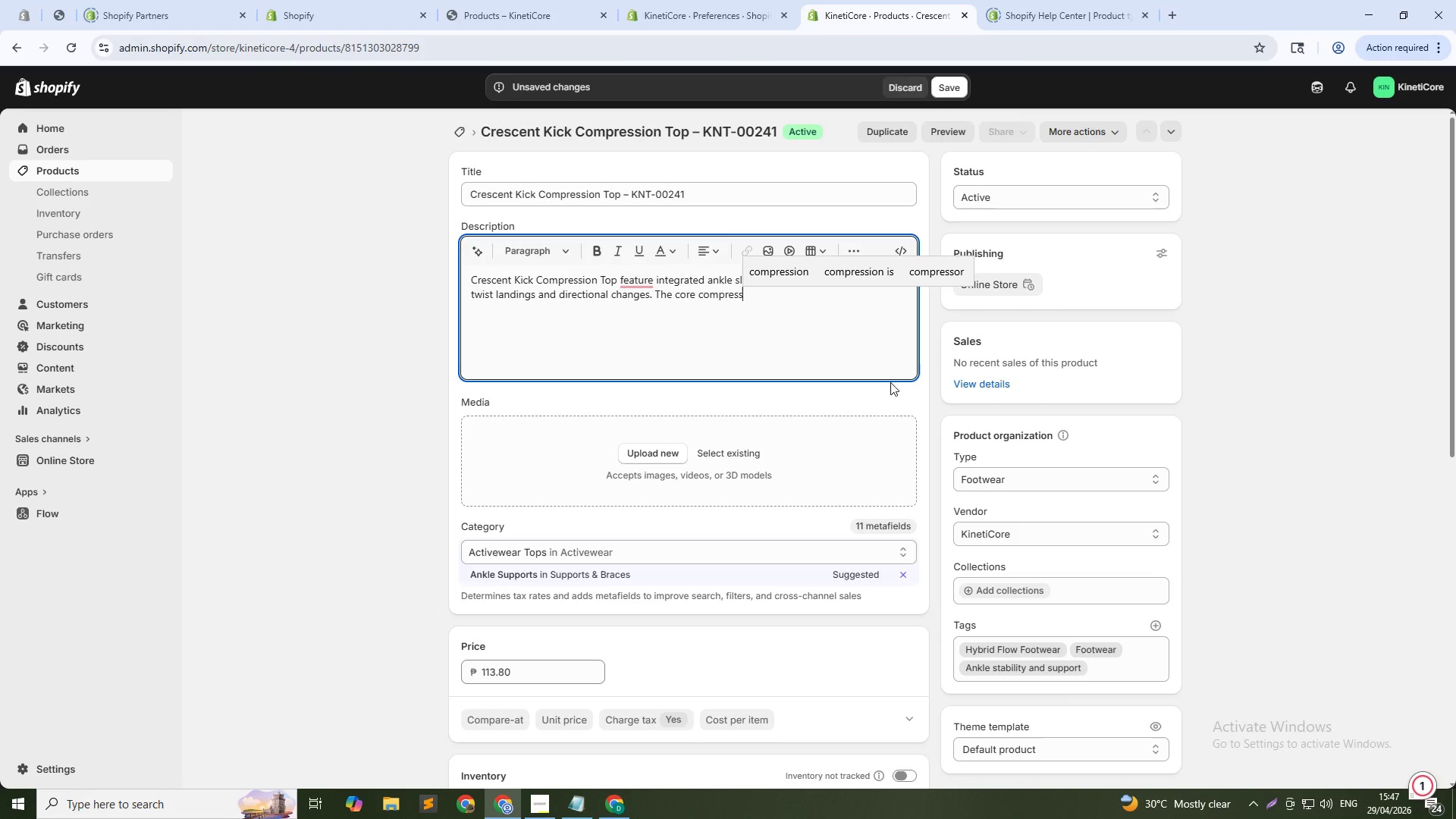 
left_click([800, 275])
 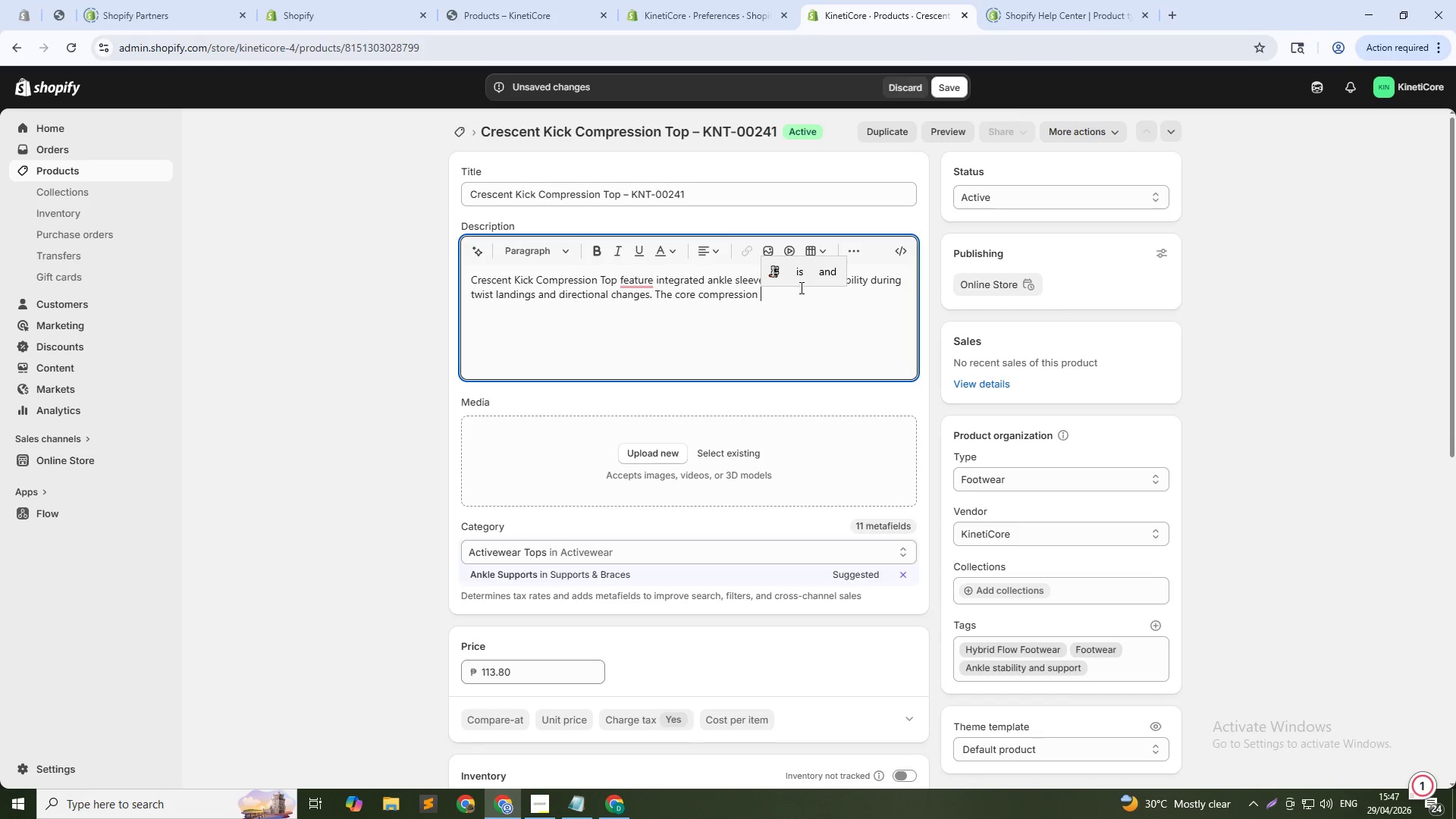 
type(supports your back ad)
key(Backspace)
type(nd shoulders while the ankle sleeves prevent rollover )
 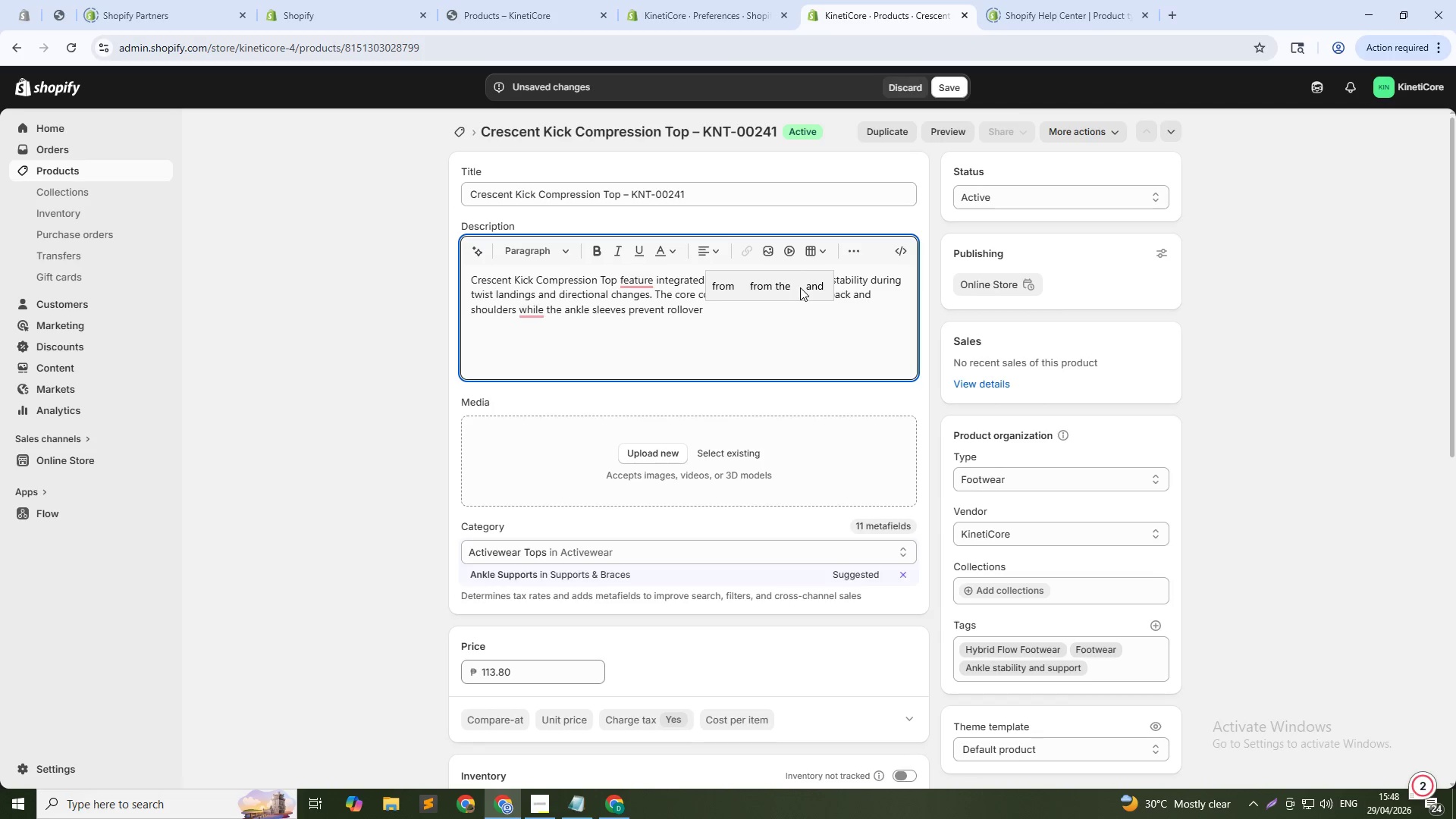 
key(Backspace)
 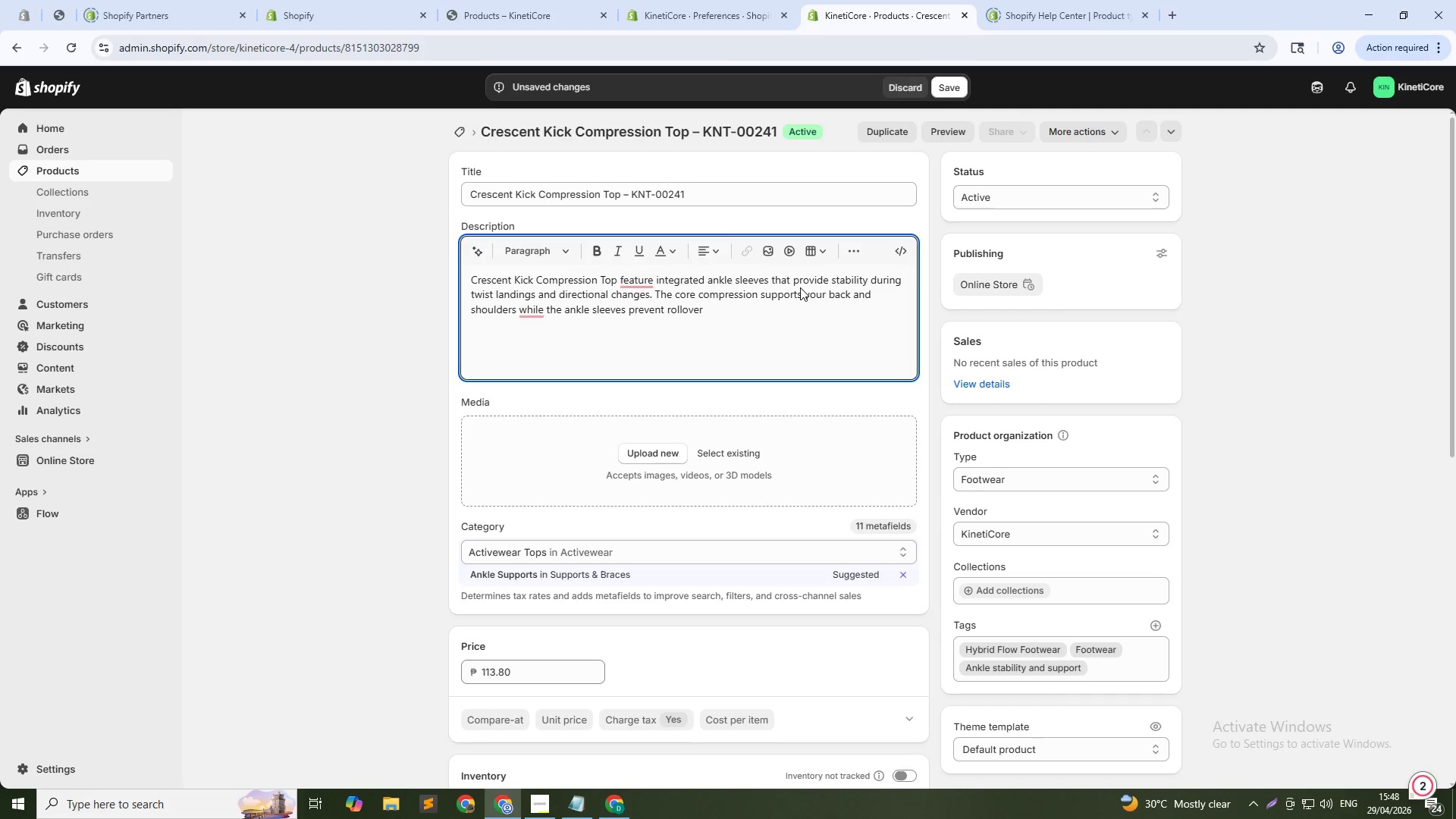 
key(Period)
 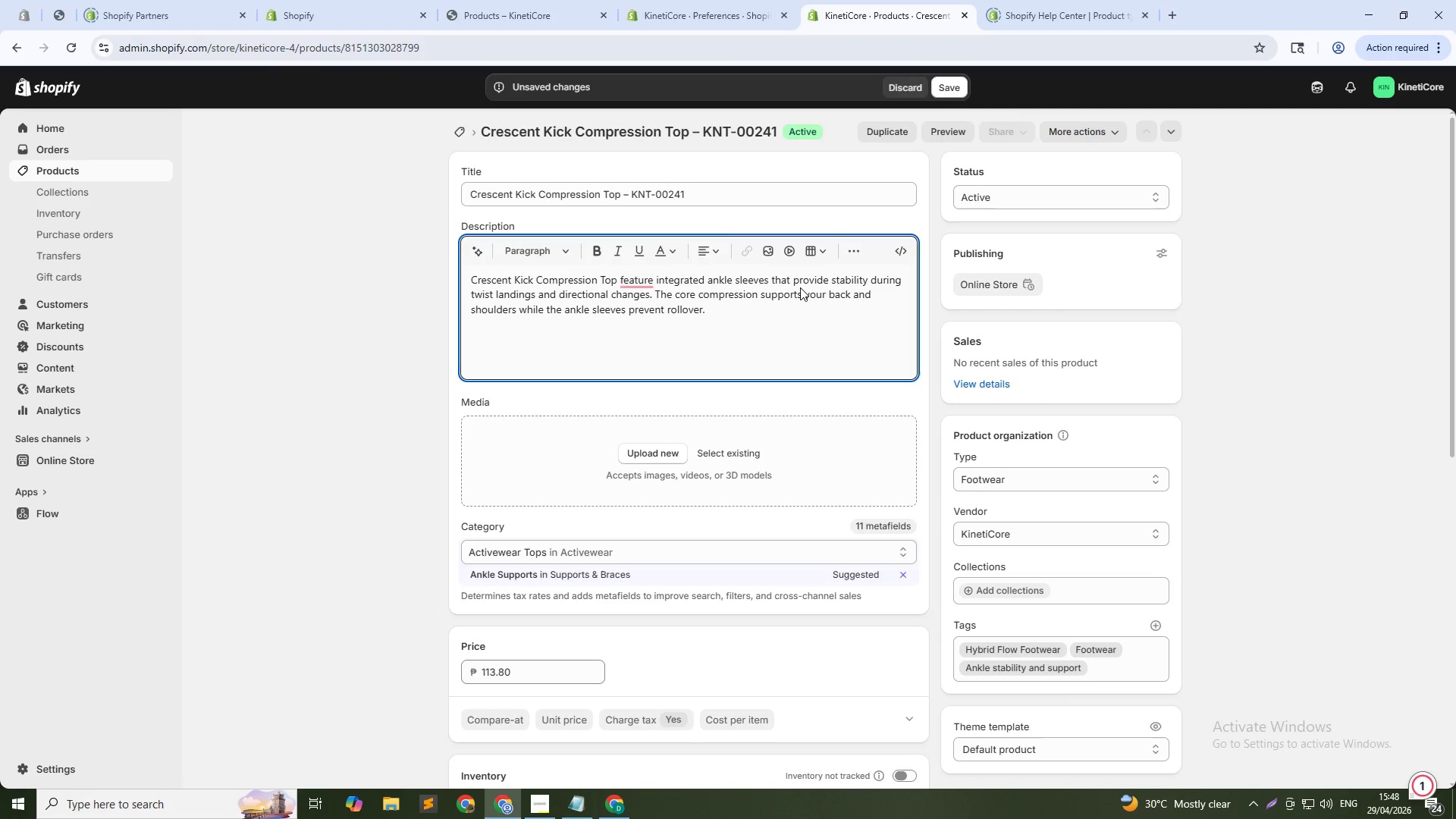 
type( Moisture-wicking fabric keeps )
 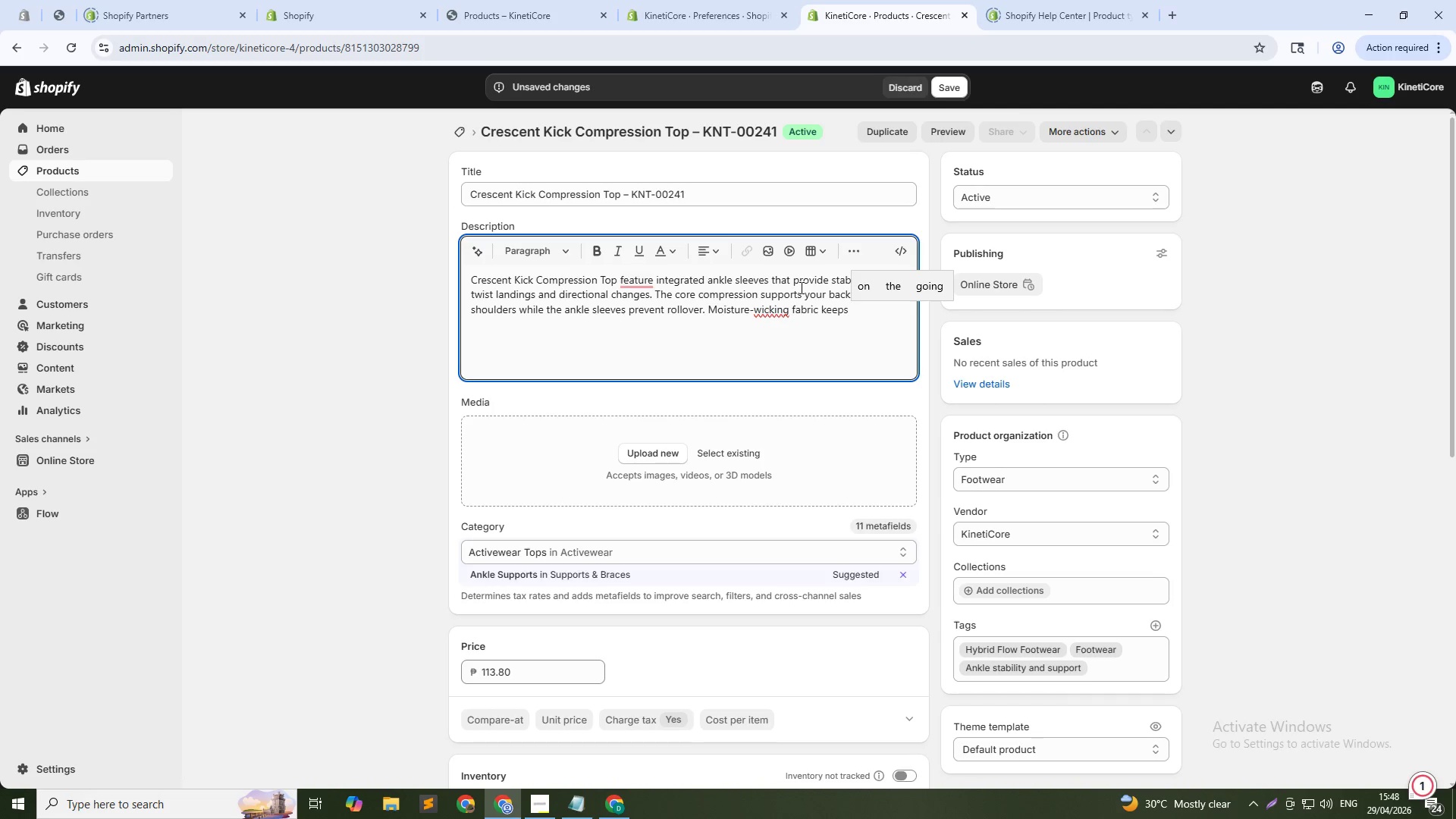 
wait(6.3)
 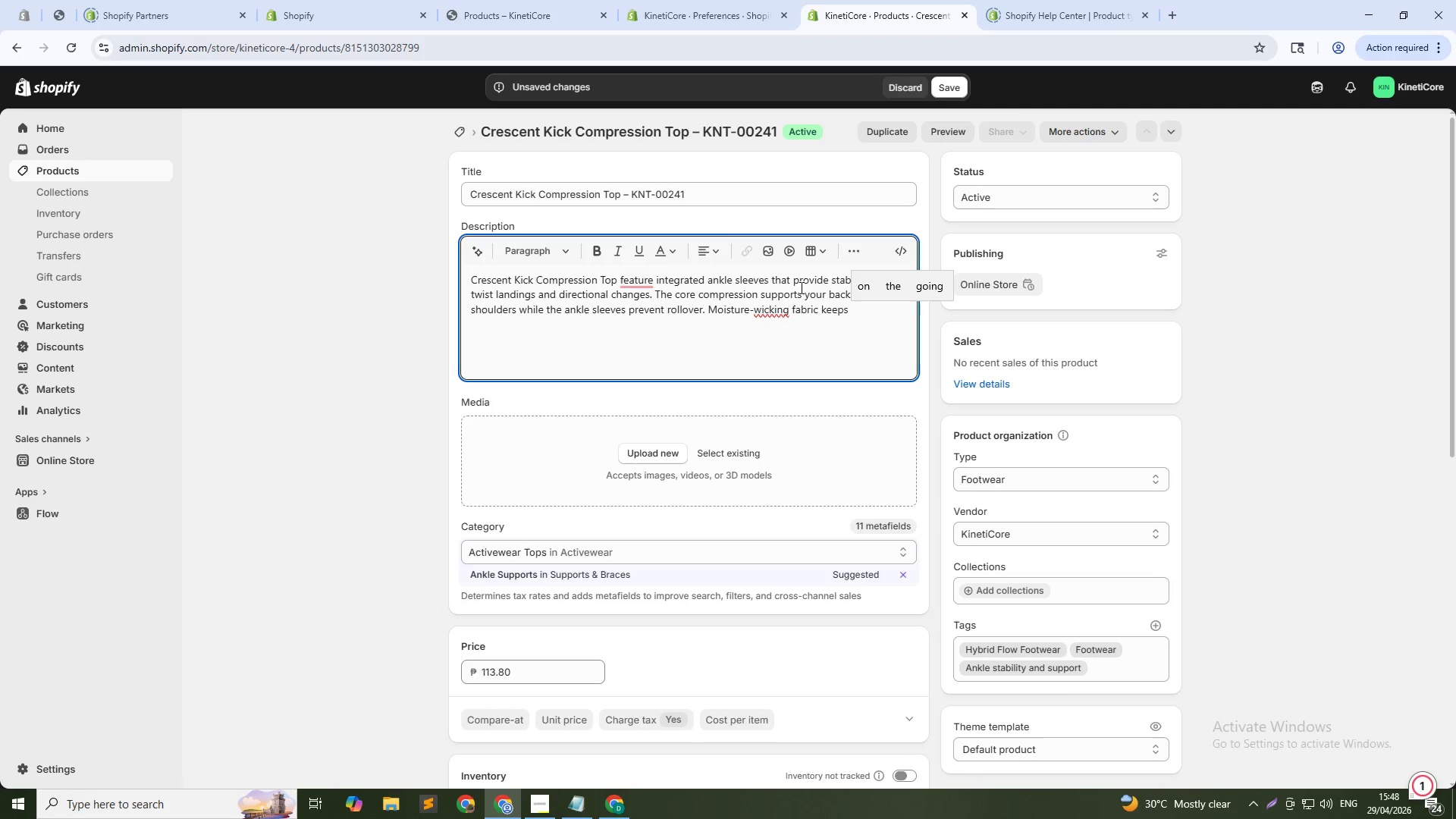 
type(you dry. Bi)
key(Backspace)
type(uilt for athletes h)
key(Backspace)
type(who need com)
 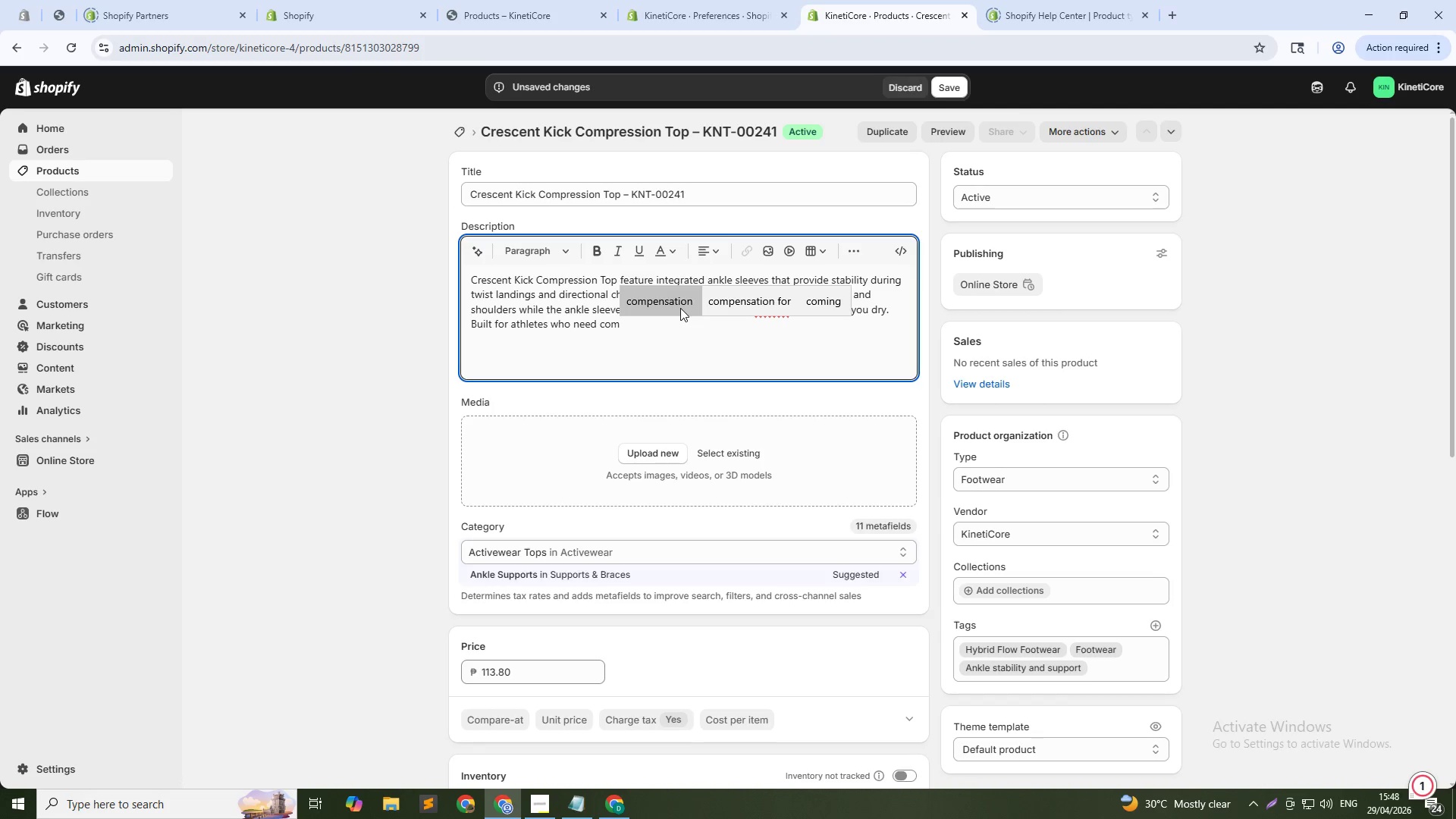 
wait(8.77)
 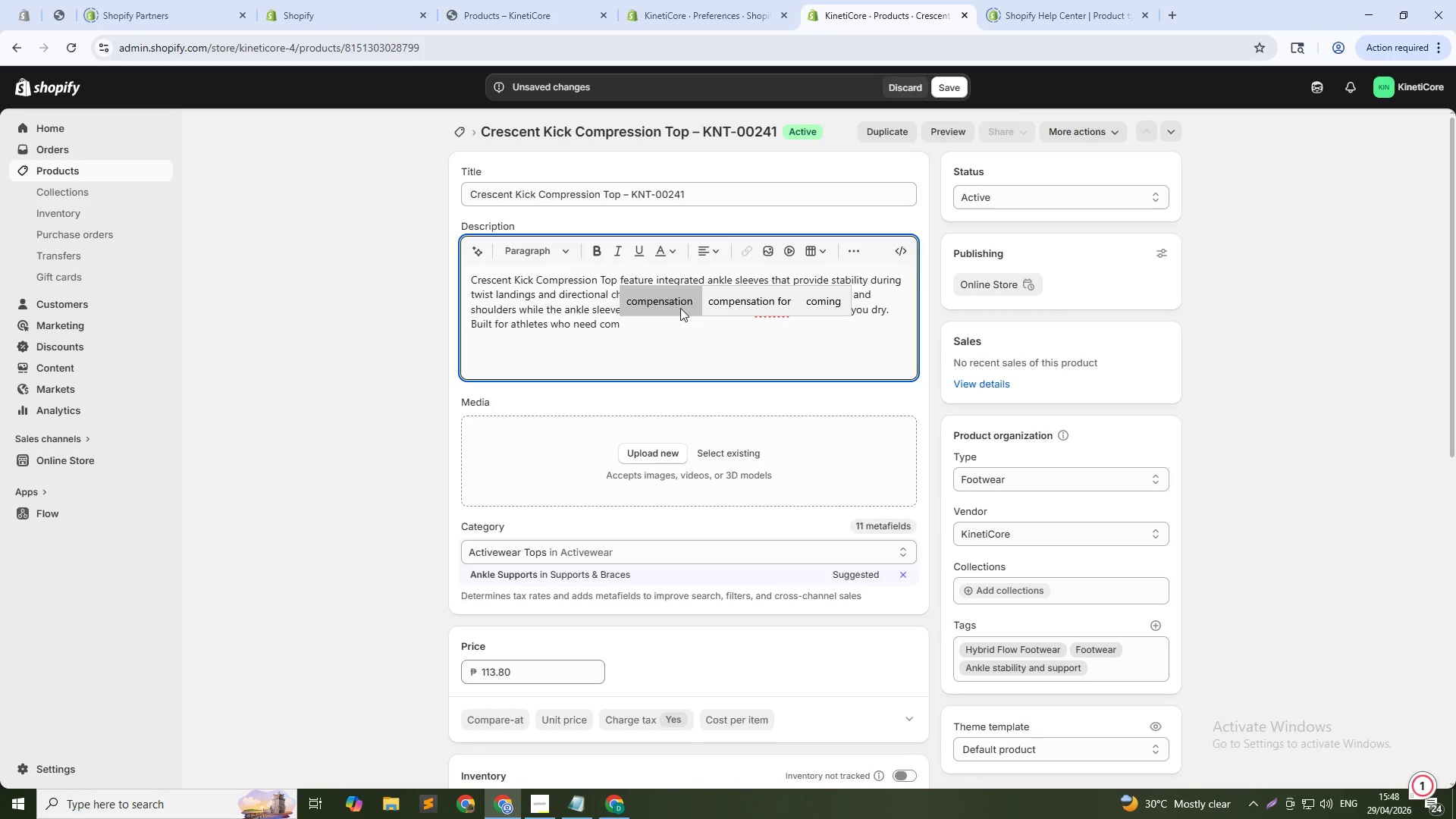 
type(prehe)
 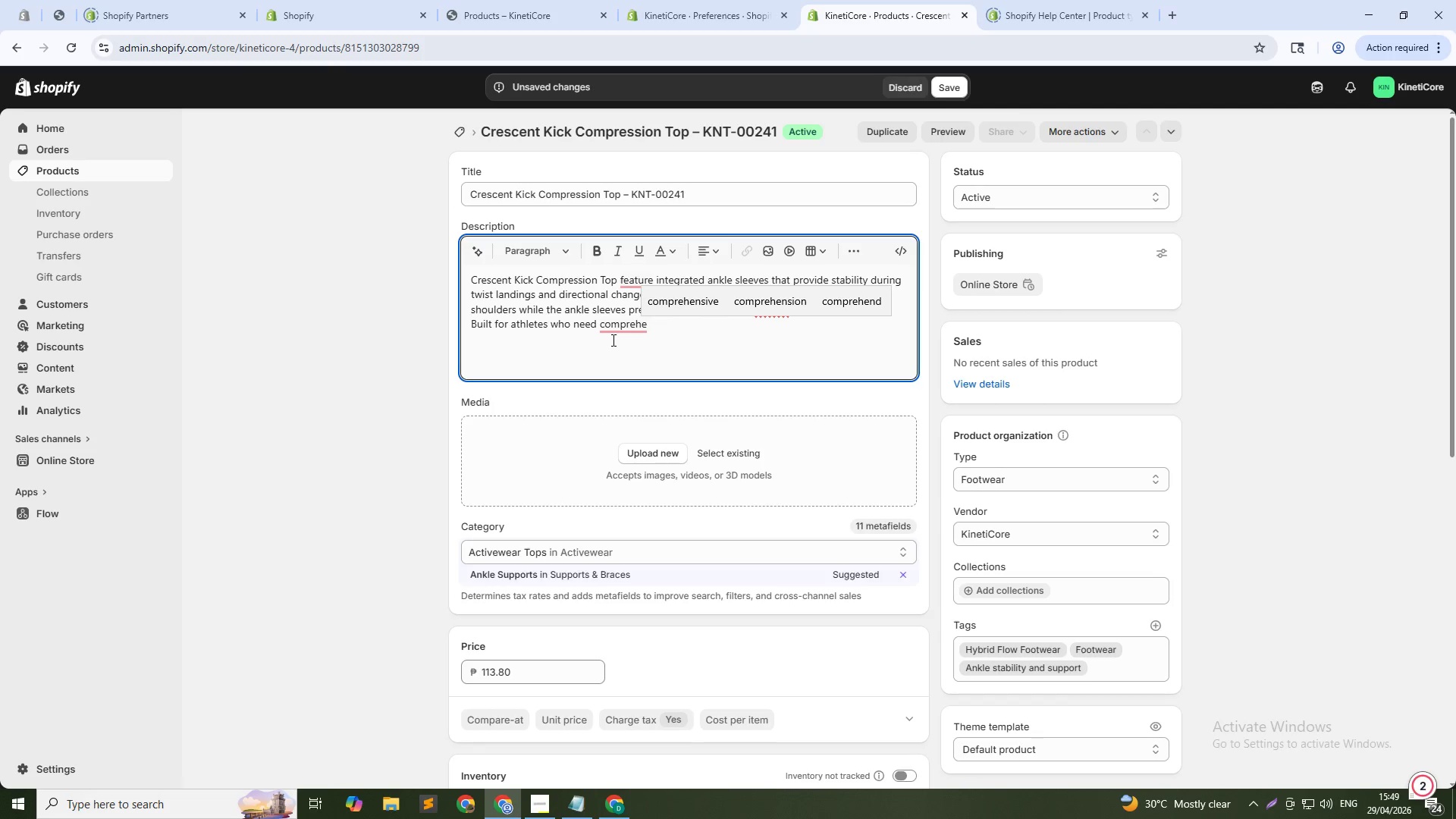 
wait(5.39)
 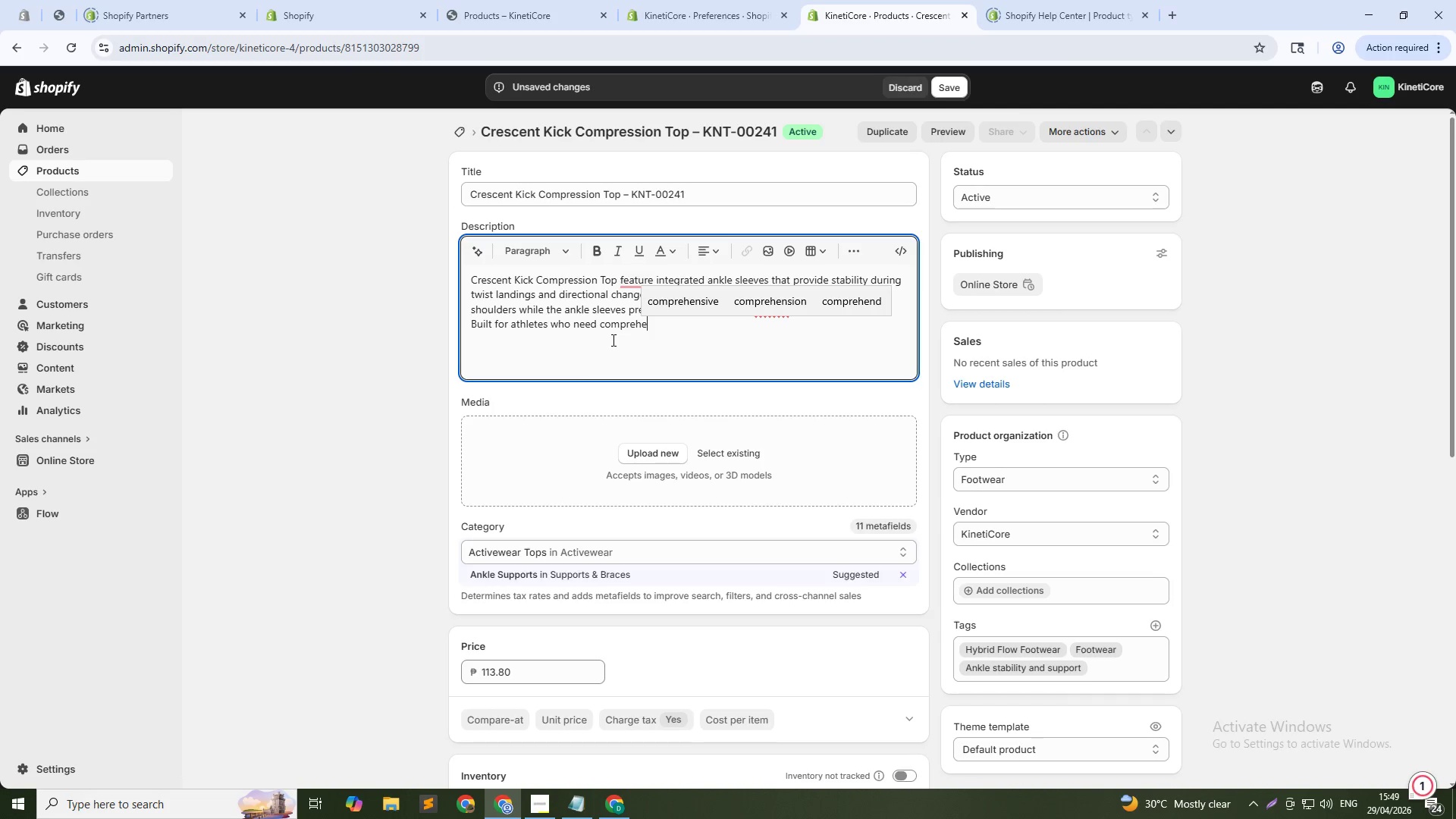 
type(nsive lan)
key(Backspace)
key(Backspace)
type(anding protection.)
 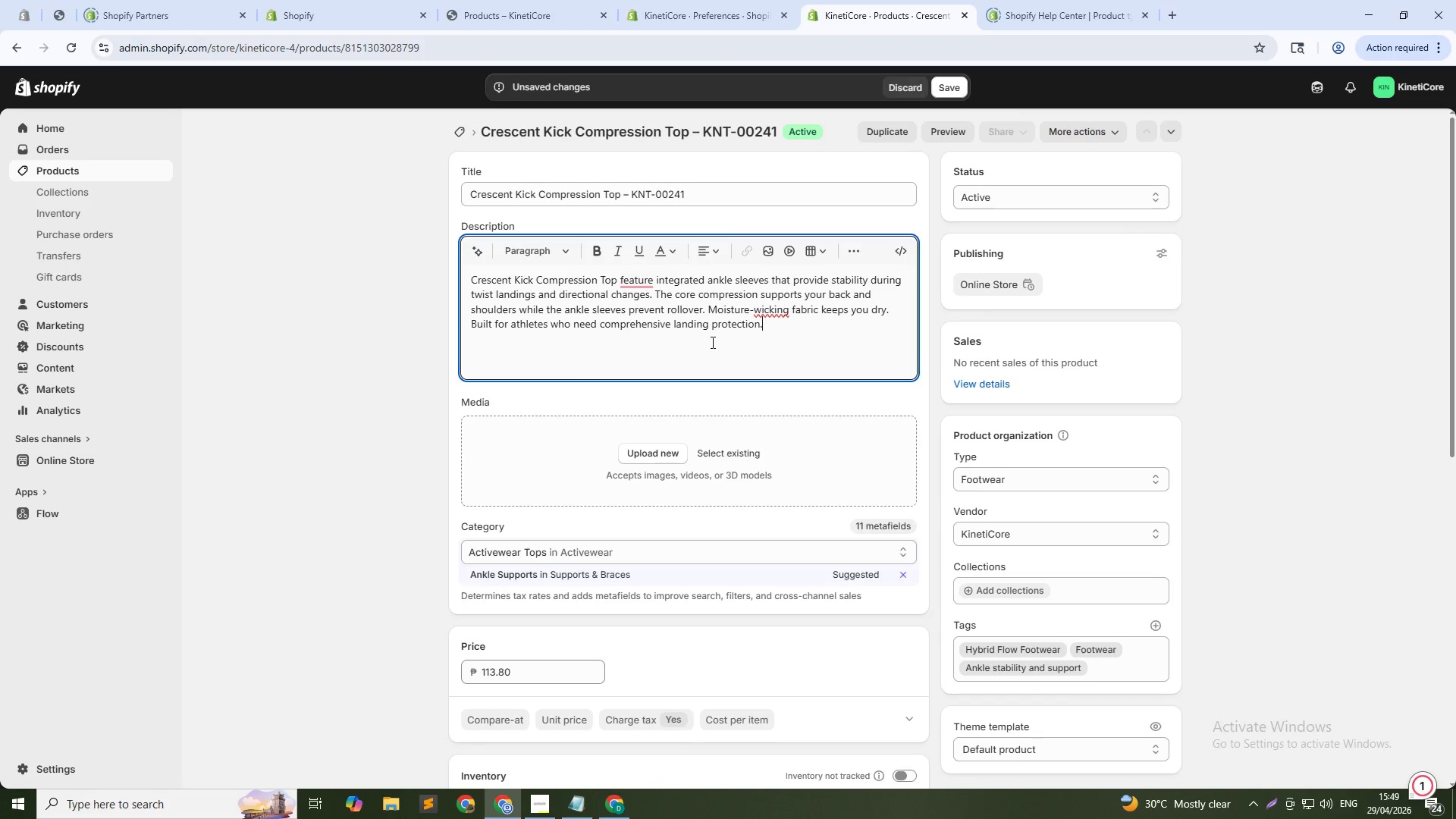 
scroll: coordinate [717, 380], scroll_direction: down, amount: 6.0
 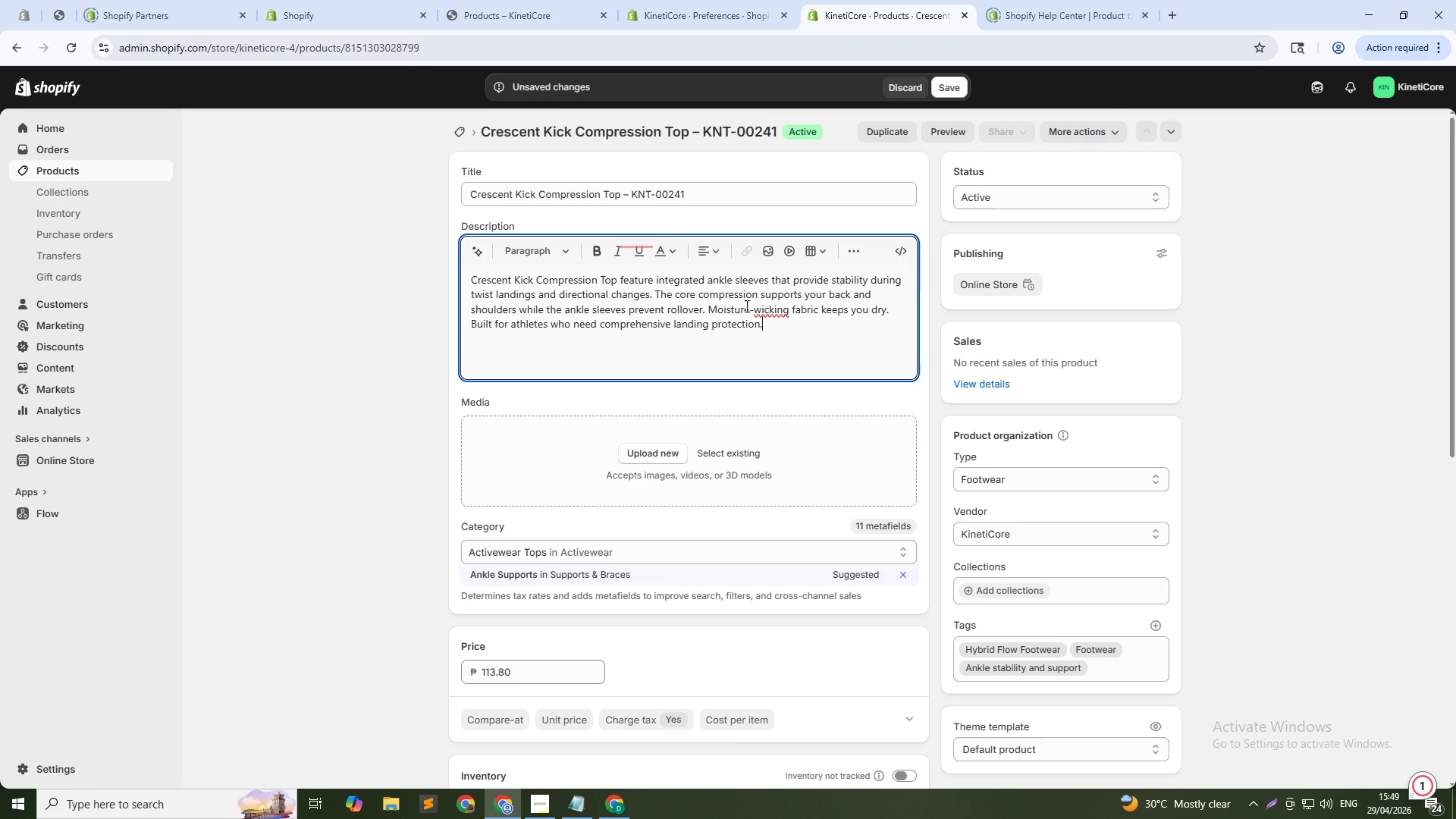 
left_click([748, 306])
 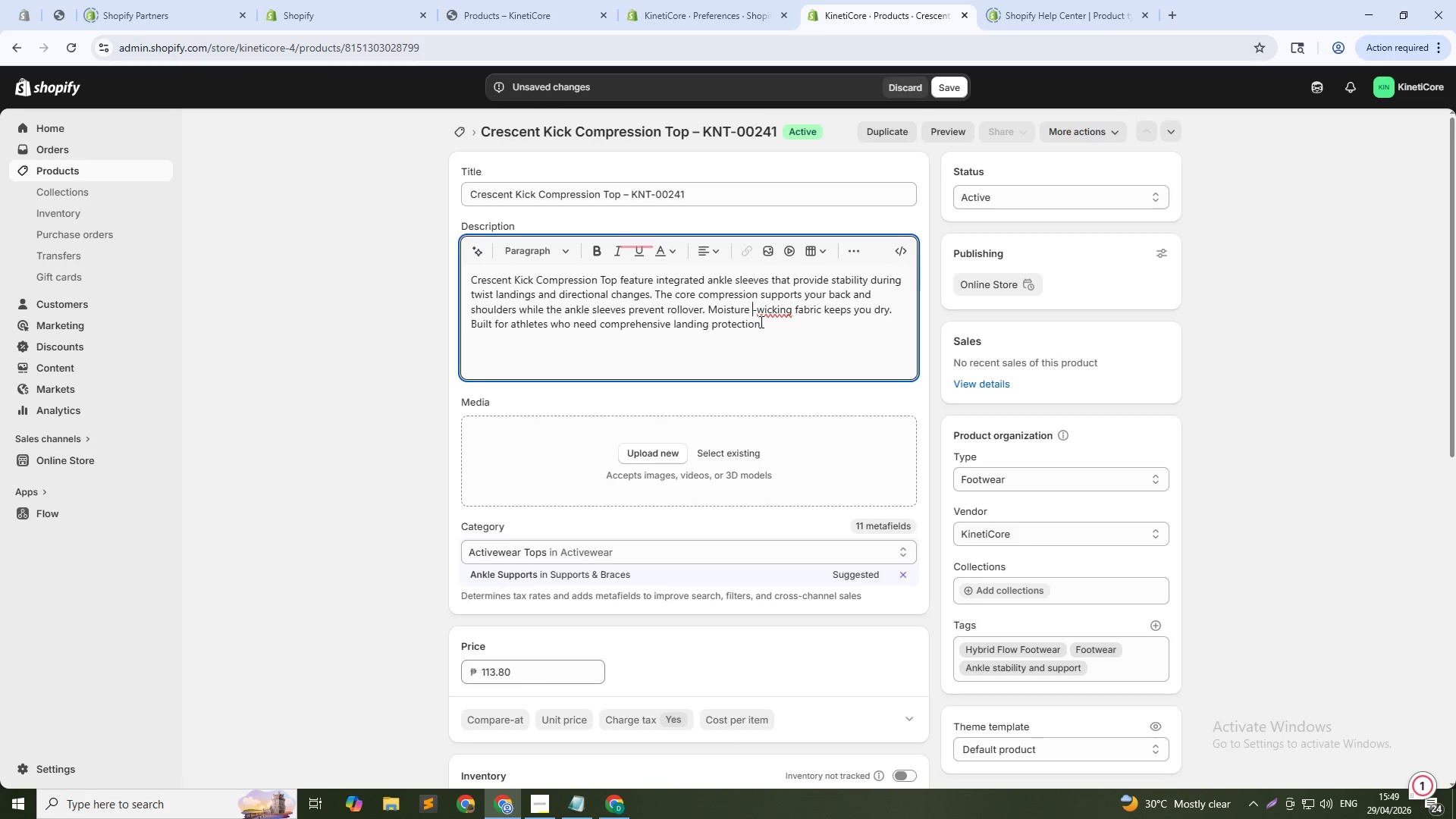 
key(Space)
 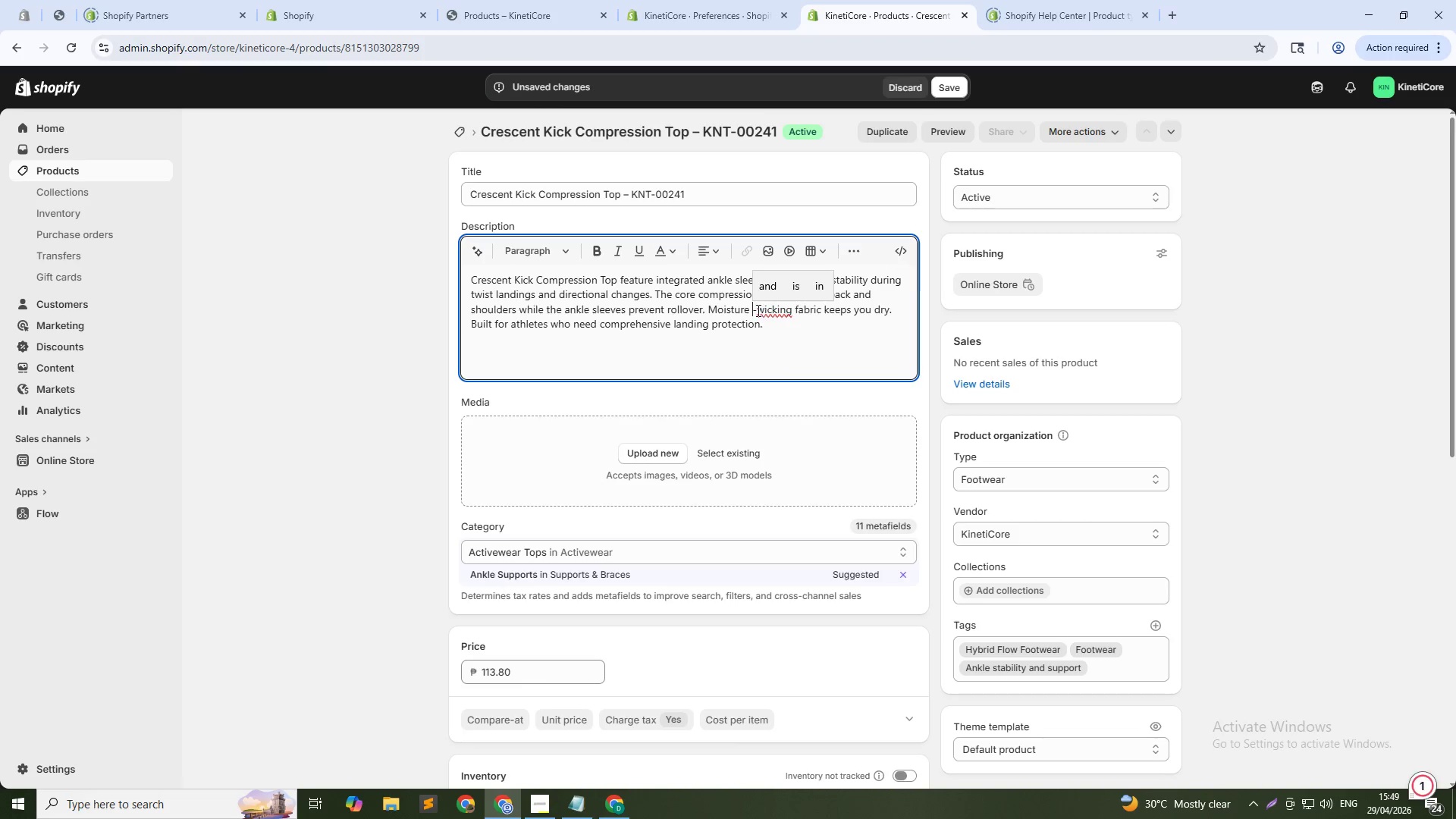 
left_click([757, 310])
 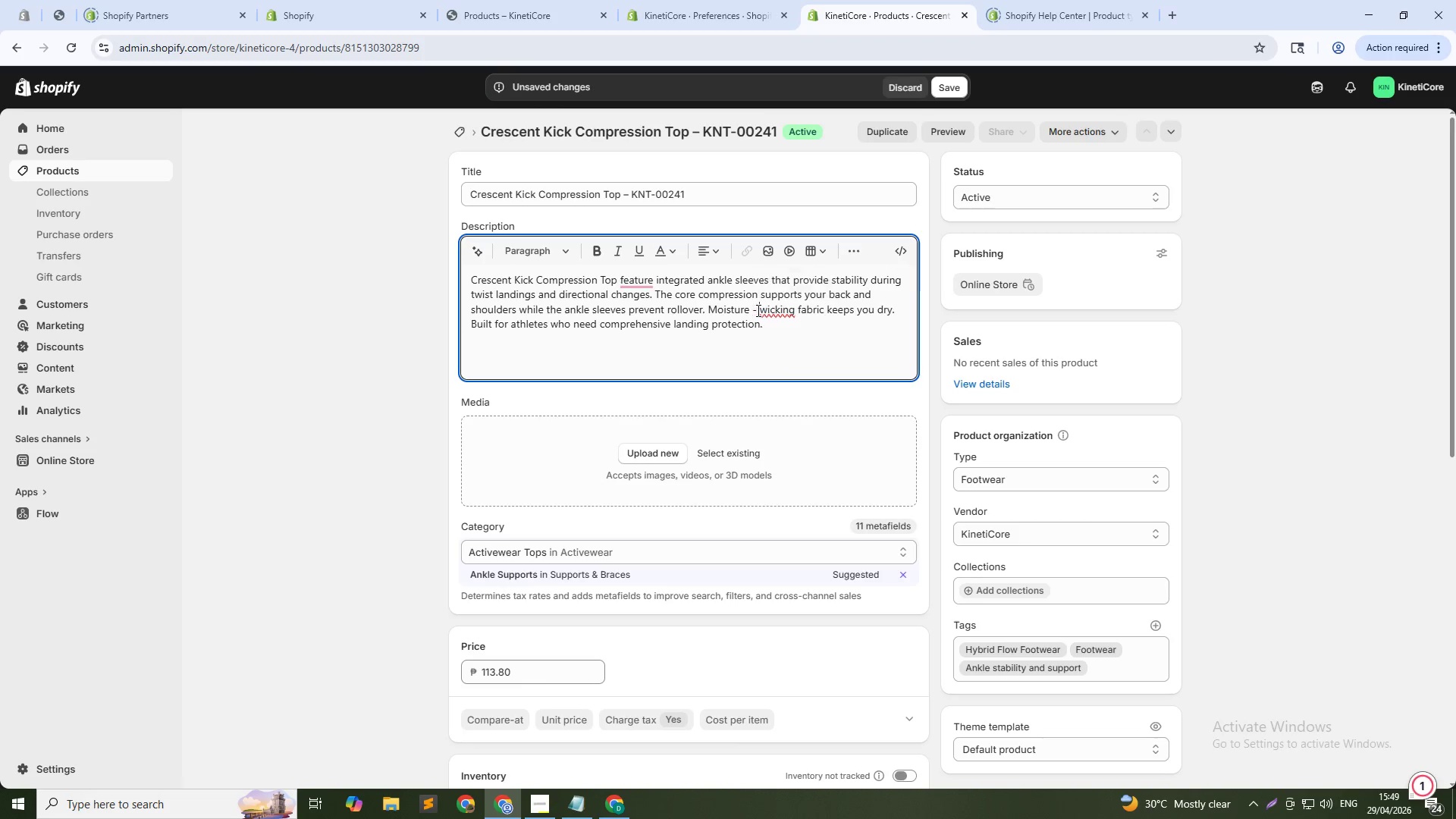 
key(Space)
 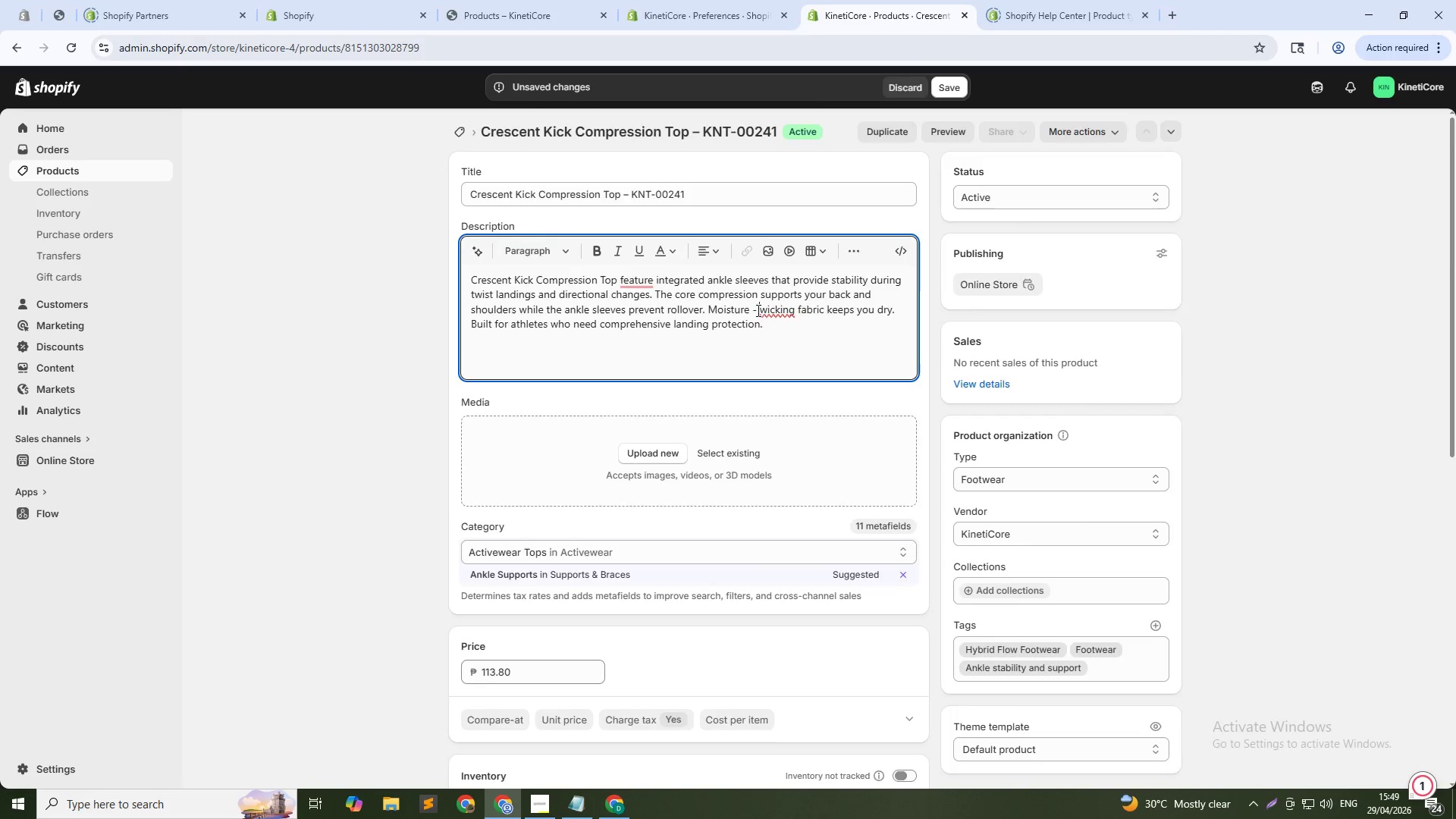 
scroll: coordinate [798, 310], scroll_direction: down, amount: 24.0
 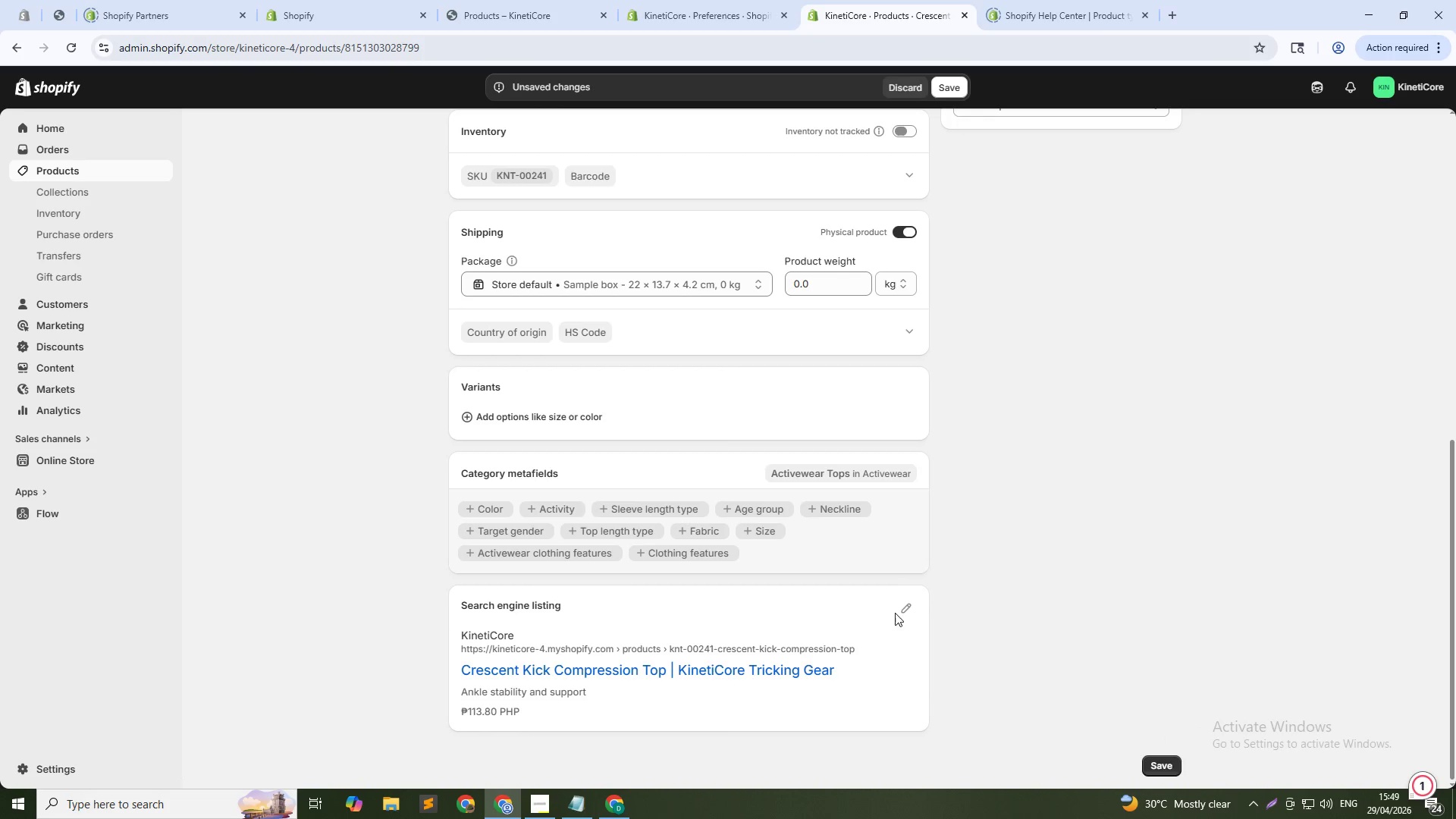 
left_click([899, 604])
 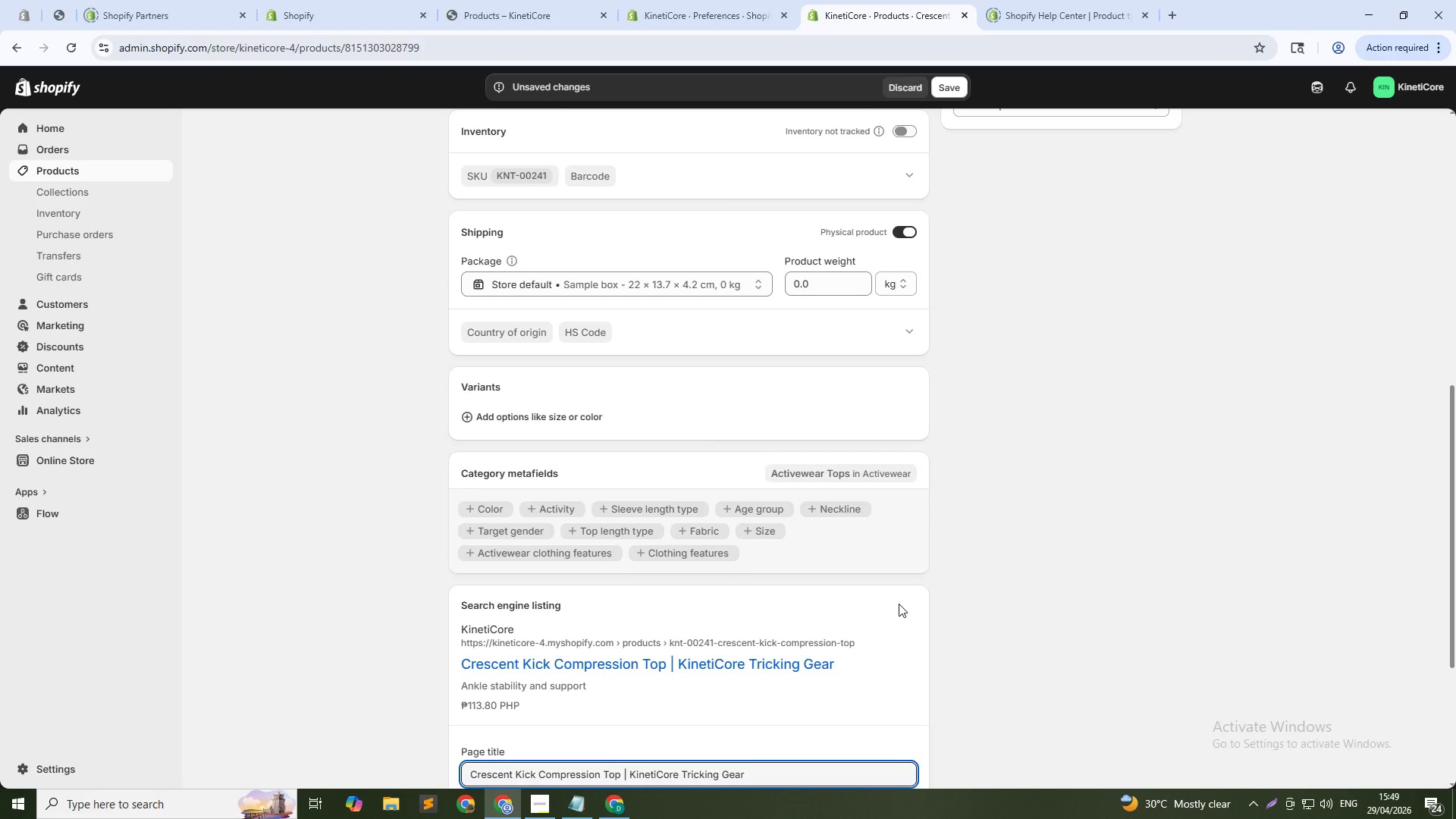 
scroll: coordinate [899, 604], scroll_direction: down, amount: 7.0
 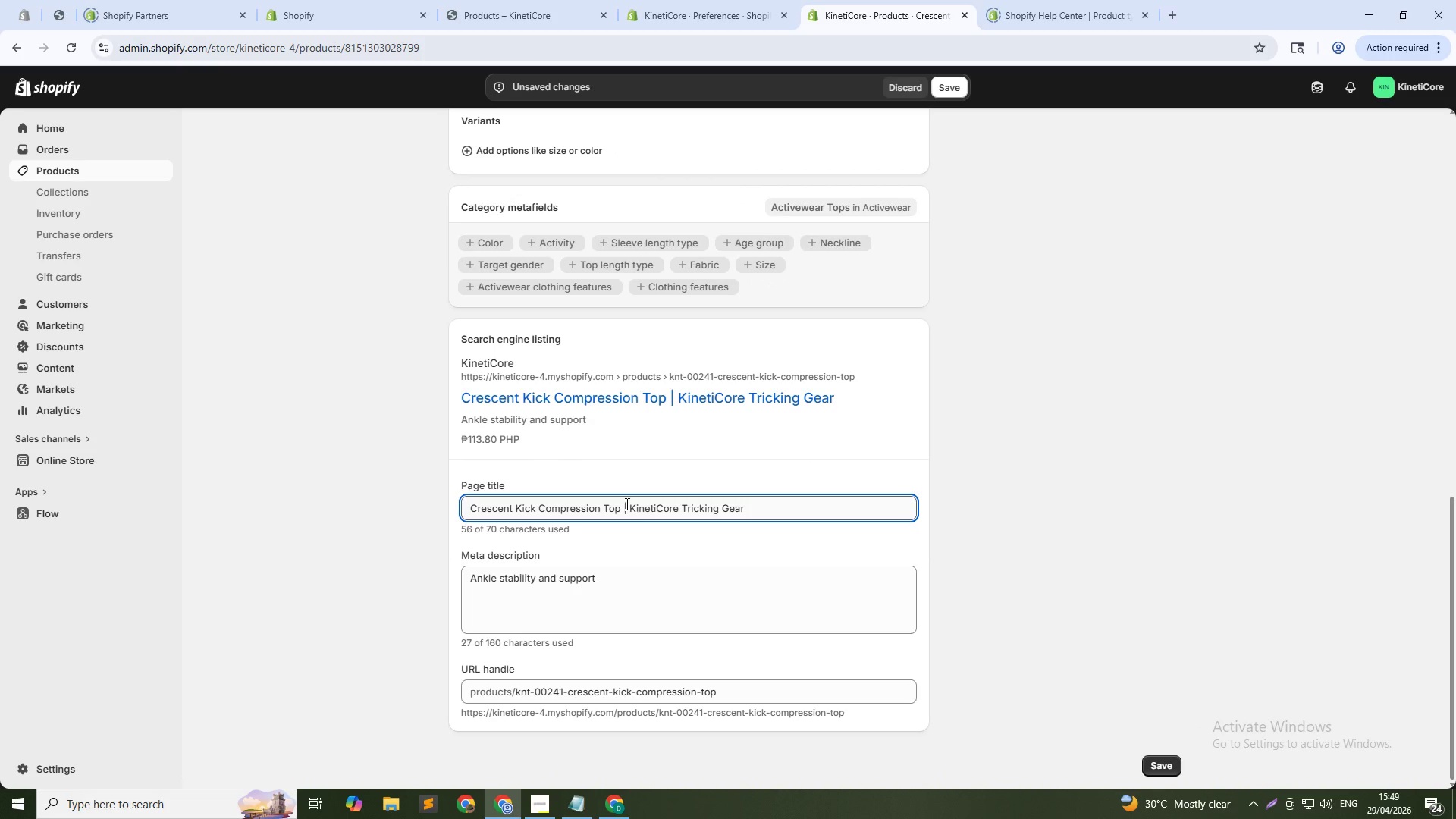 
left_click_drag(start_coordinate=[624, 504], to_coordinate=[1204, 536])
 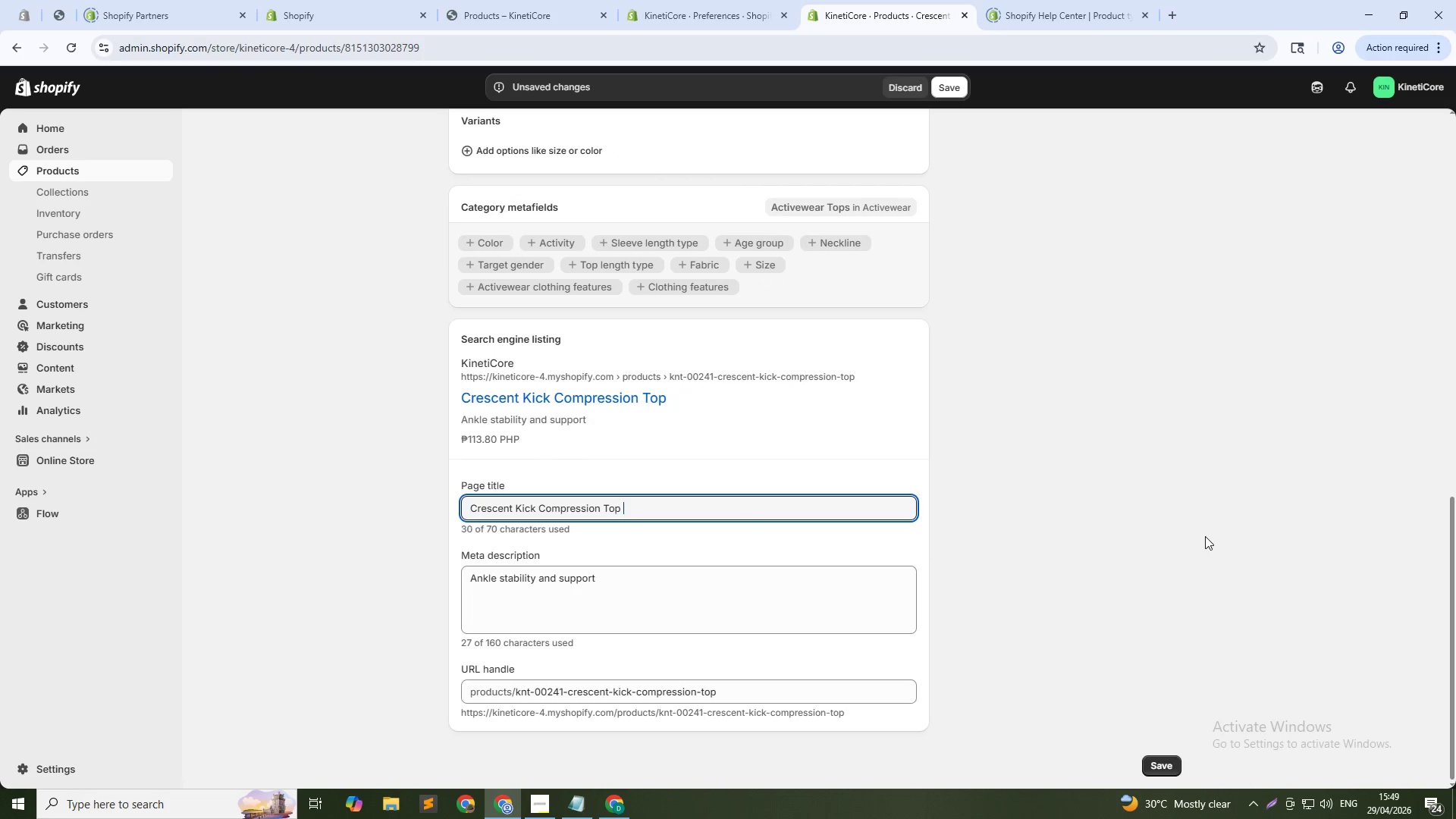 
key(Backspace)
 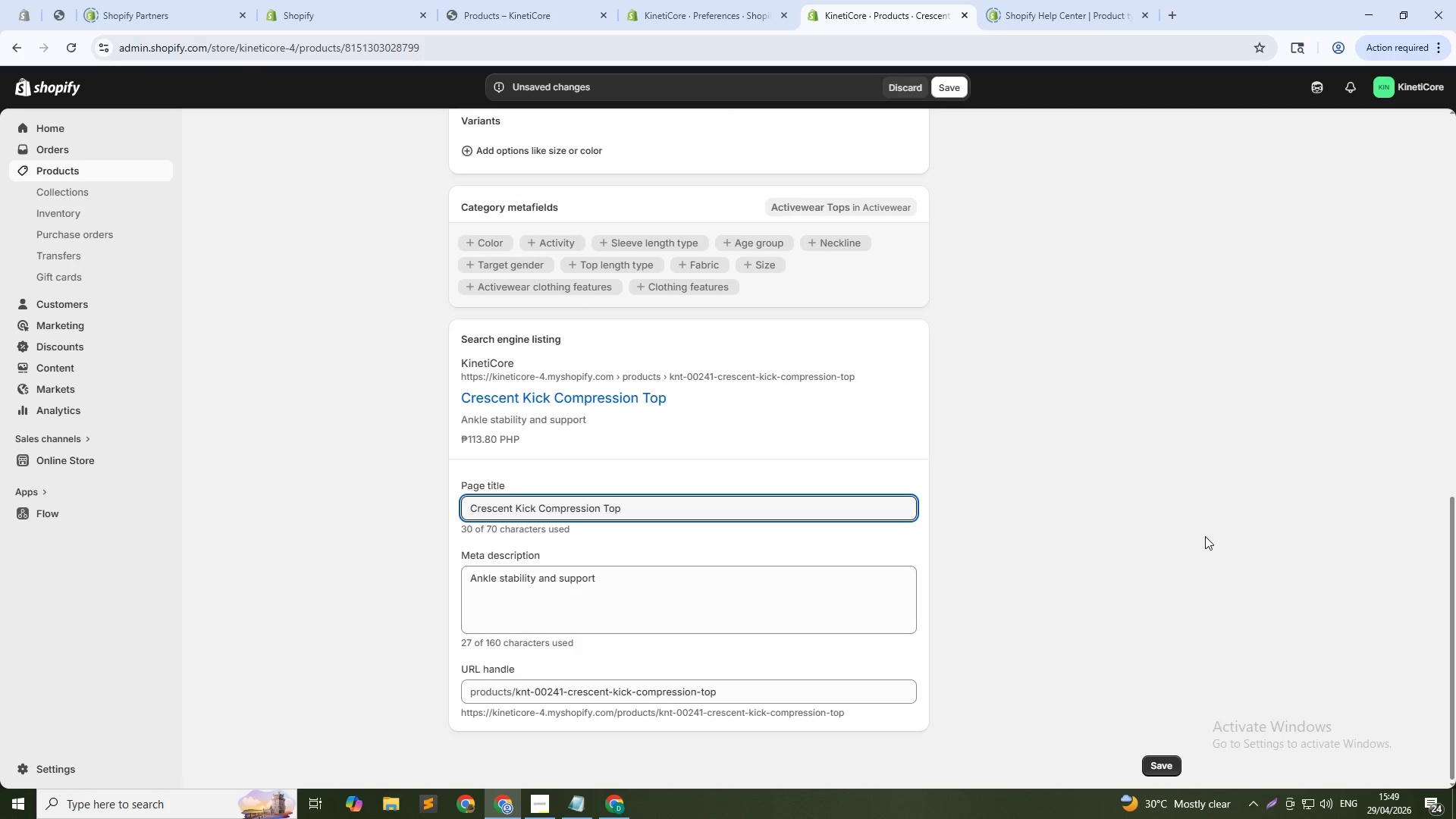 
type(Ankle Support for Lna)
key(Backspace)
key(Backspace)
type(andings )
 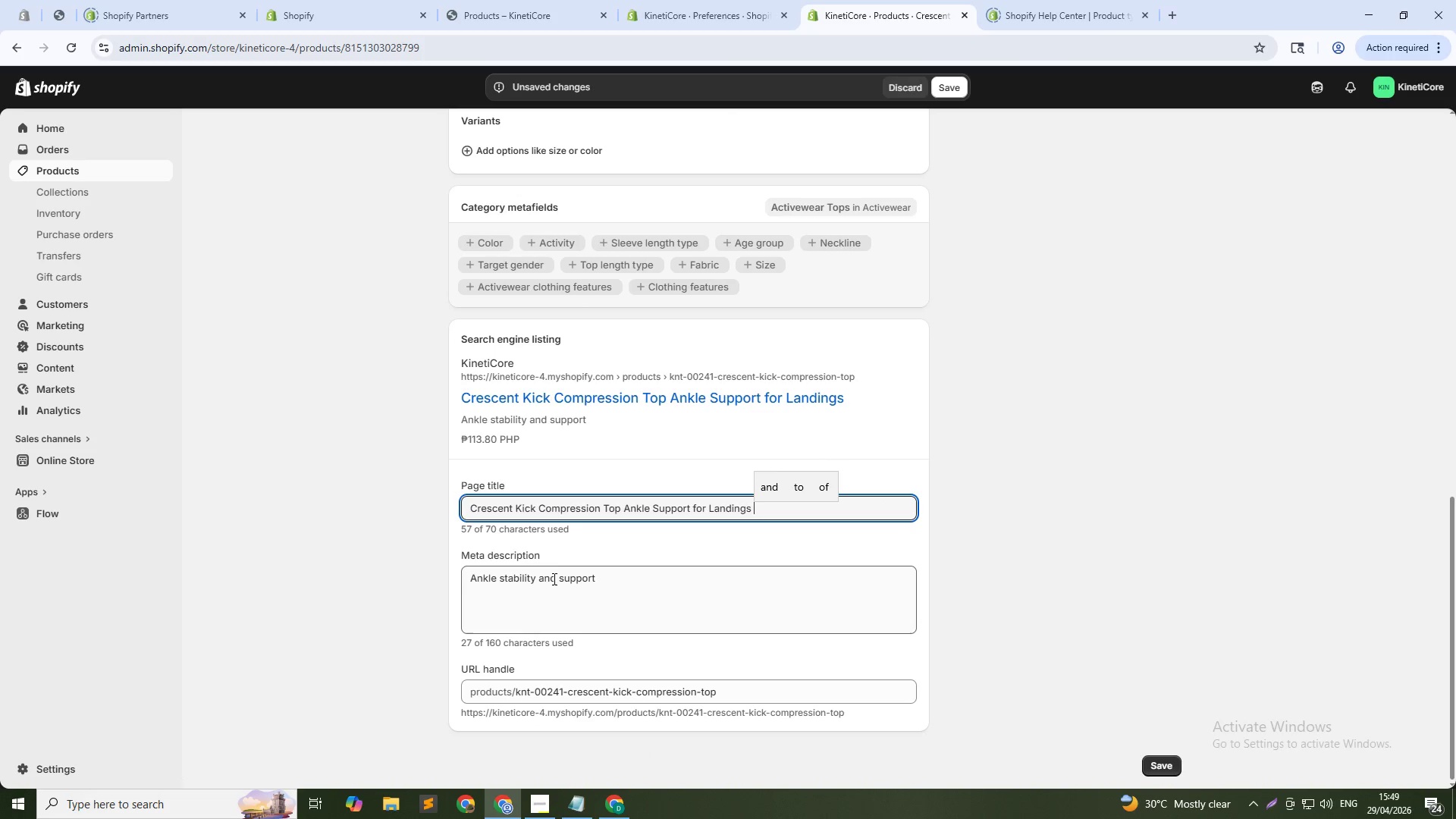 
double_click([554, 570])
 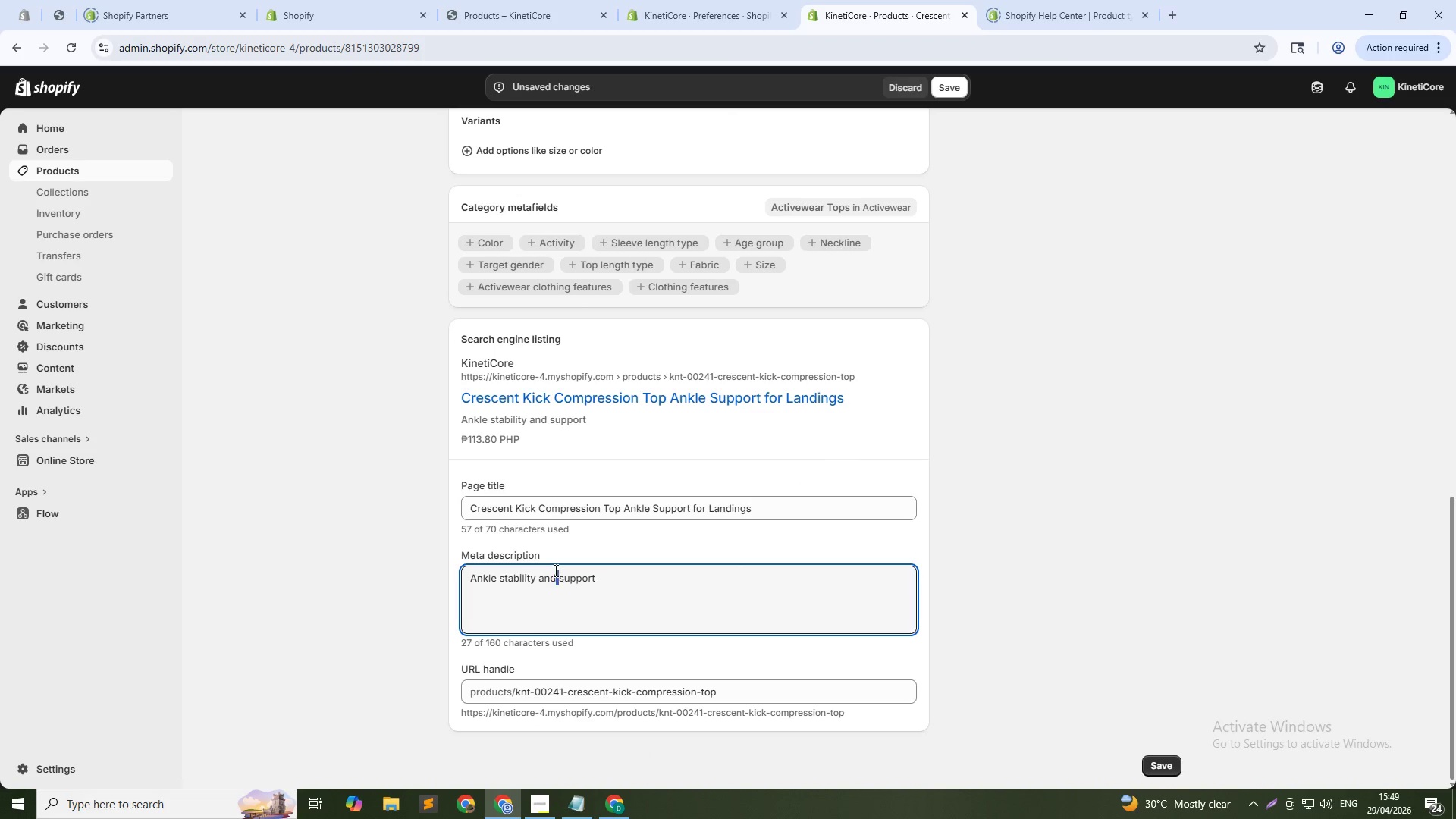 
triple_click([554, 570])
 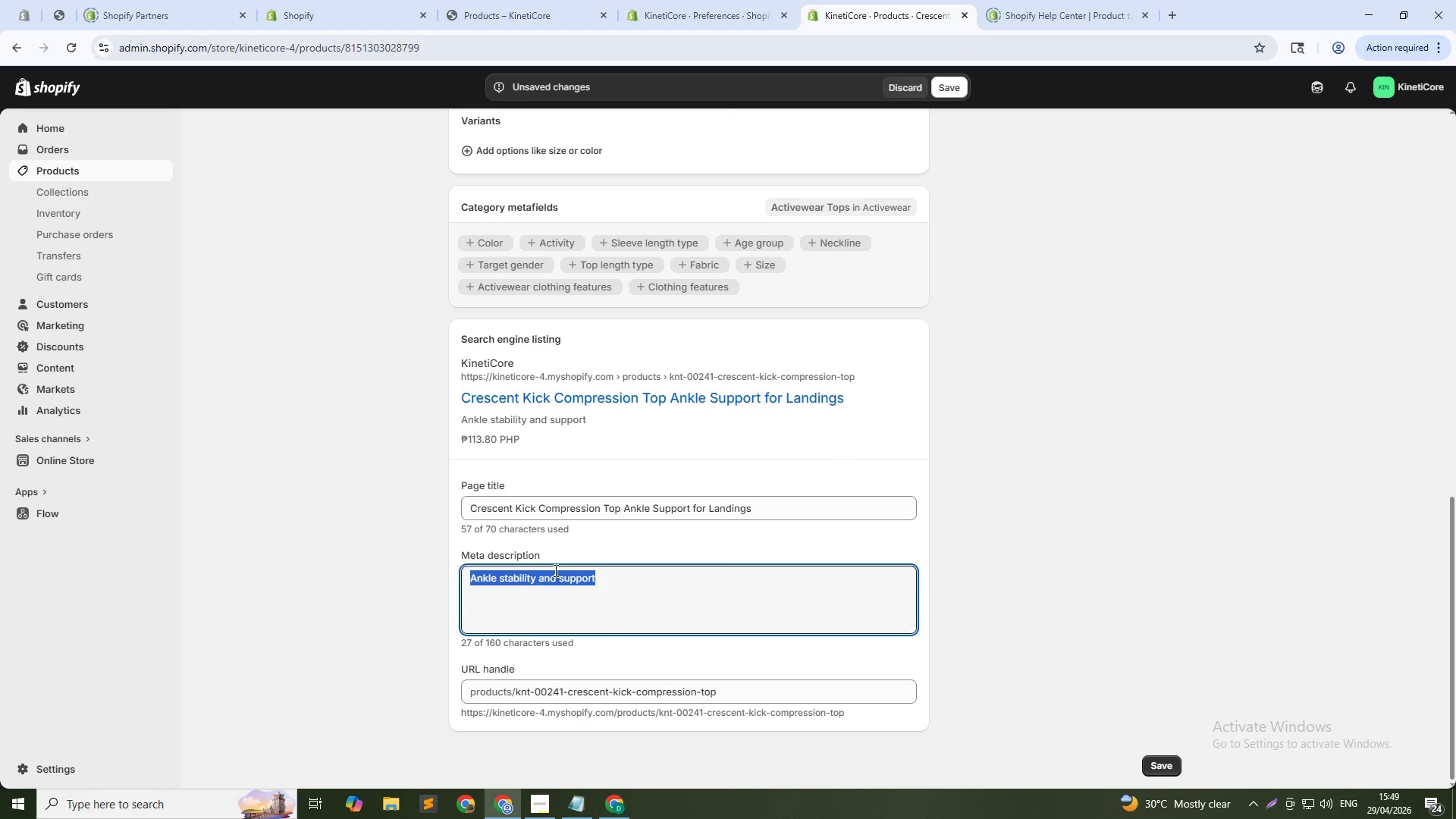 
type(Compression top with integrated ankle alee)
key(Backspace)
key(Backspace)
key(Backspace)
key(Backspace)
type(sleeves )
key(Backspace)
type(Core support plus na)
key(Backspace)
key(Backspace)
type(ankle stabilty)
 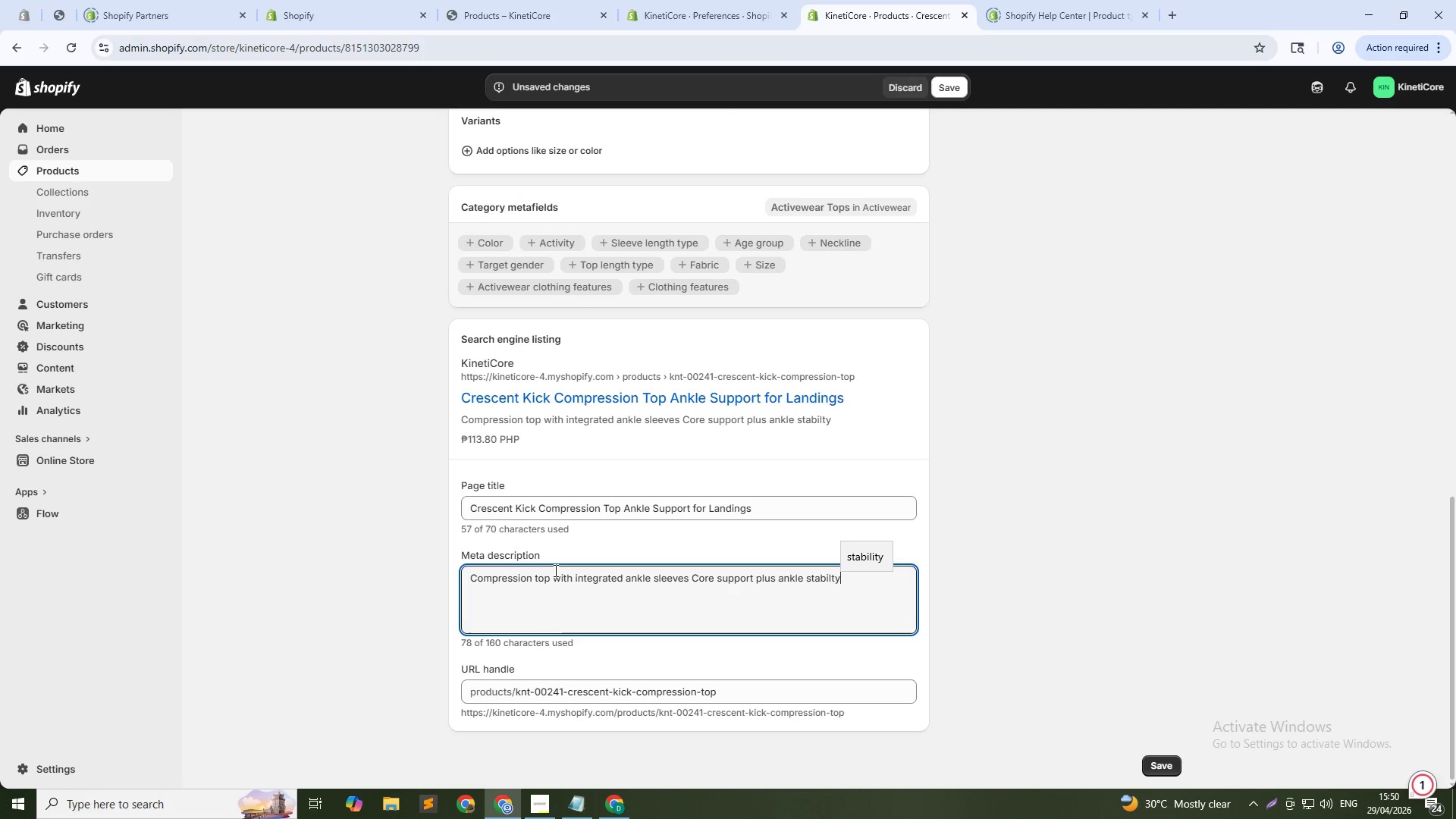 
key(Backspace)
key(Backspace)
type(ity. For acrobatic training)
 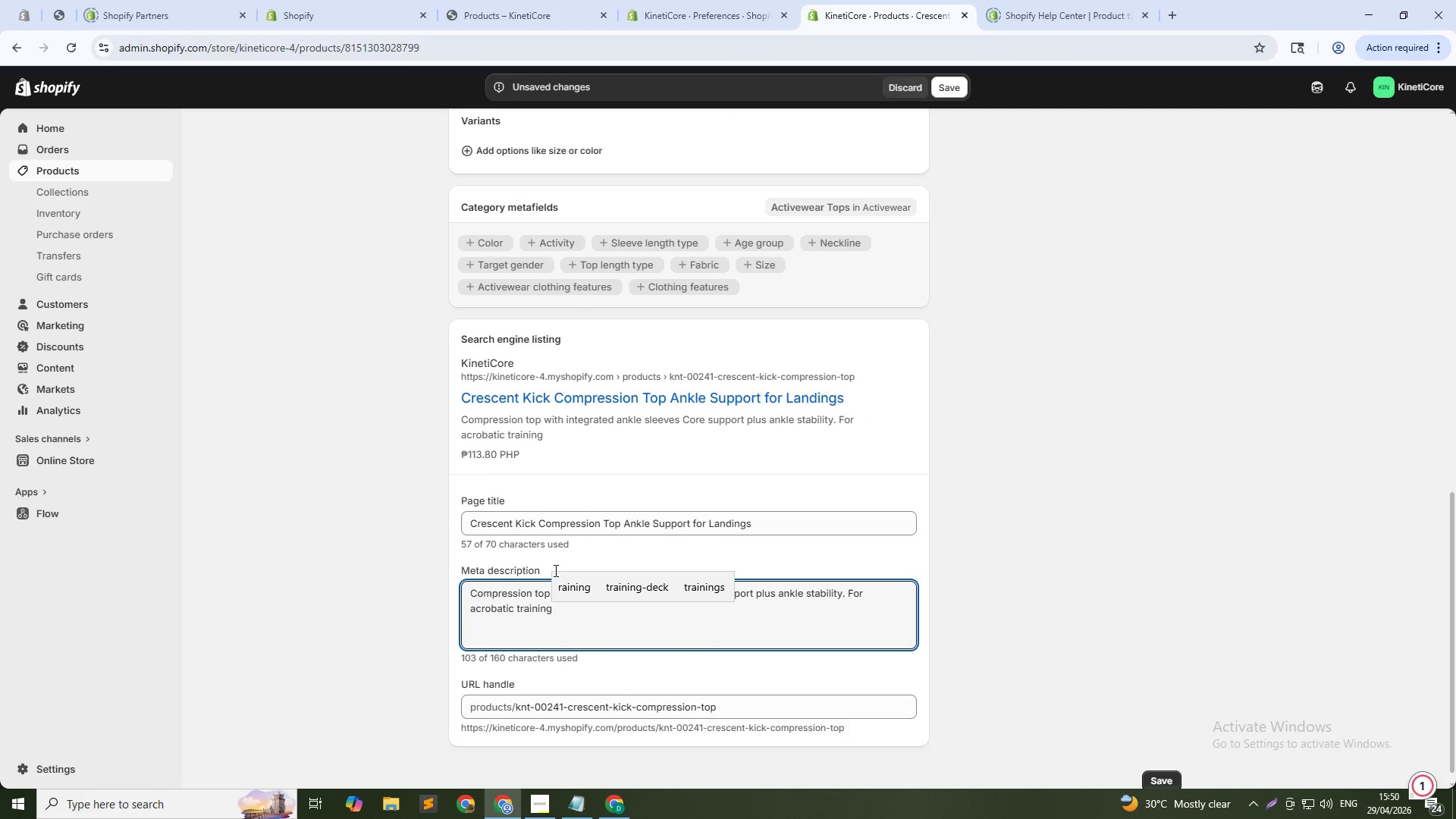 
key(Period)
 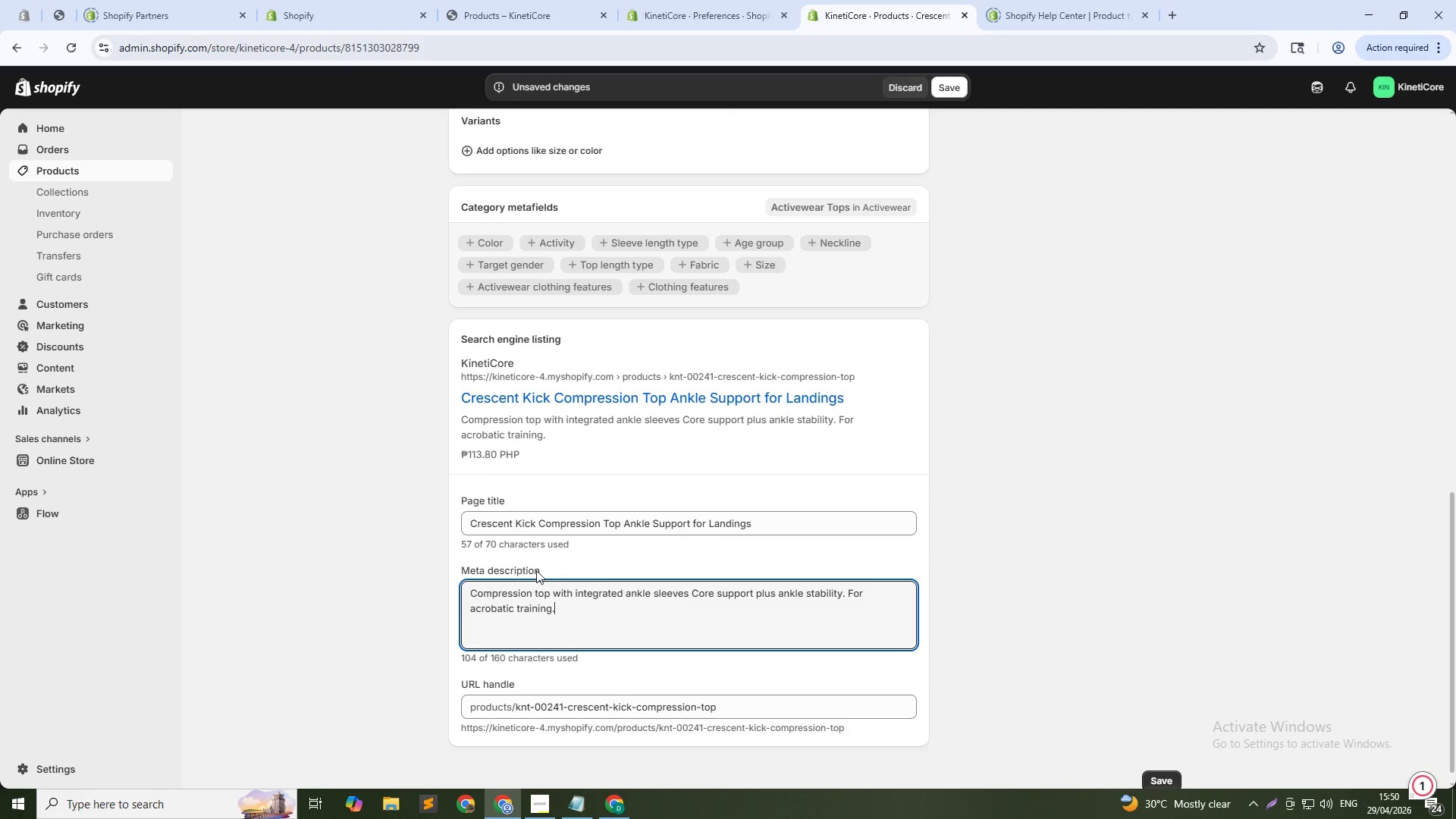 
scroll: coordinate [569, 579], scroll_direction: down, amount: 5.0
 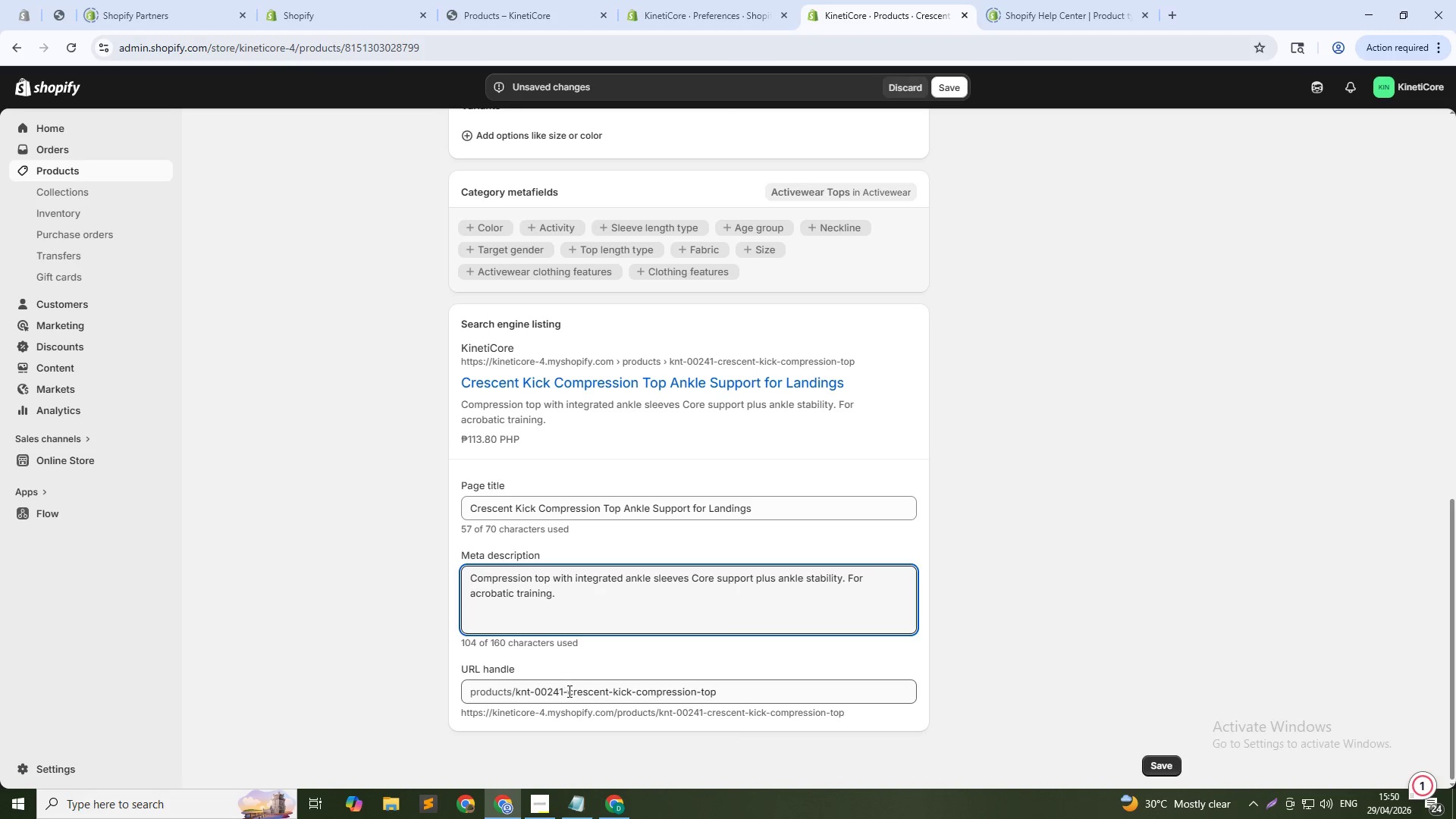 
left_click_drag(start_coordinate=[570, 691], to_coordinate=[503, 696])
 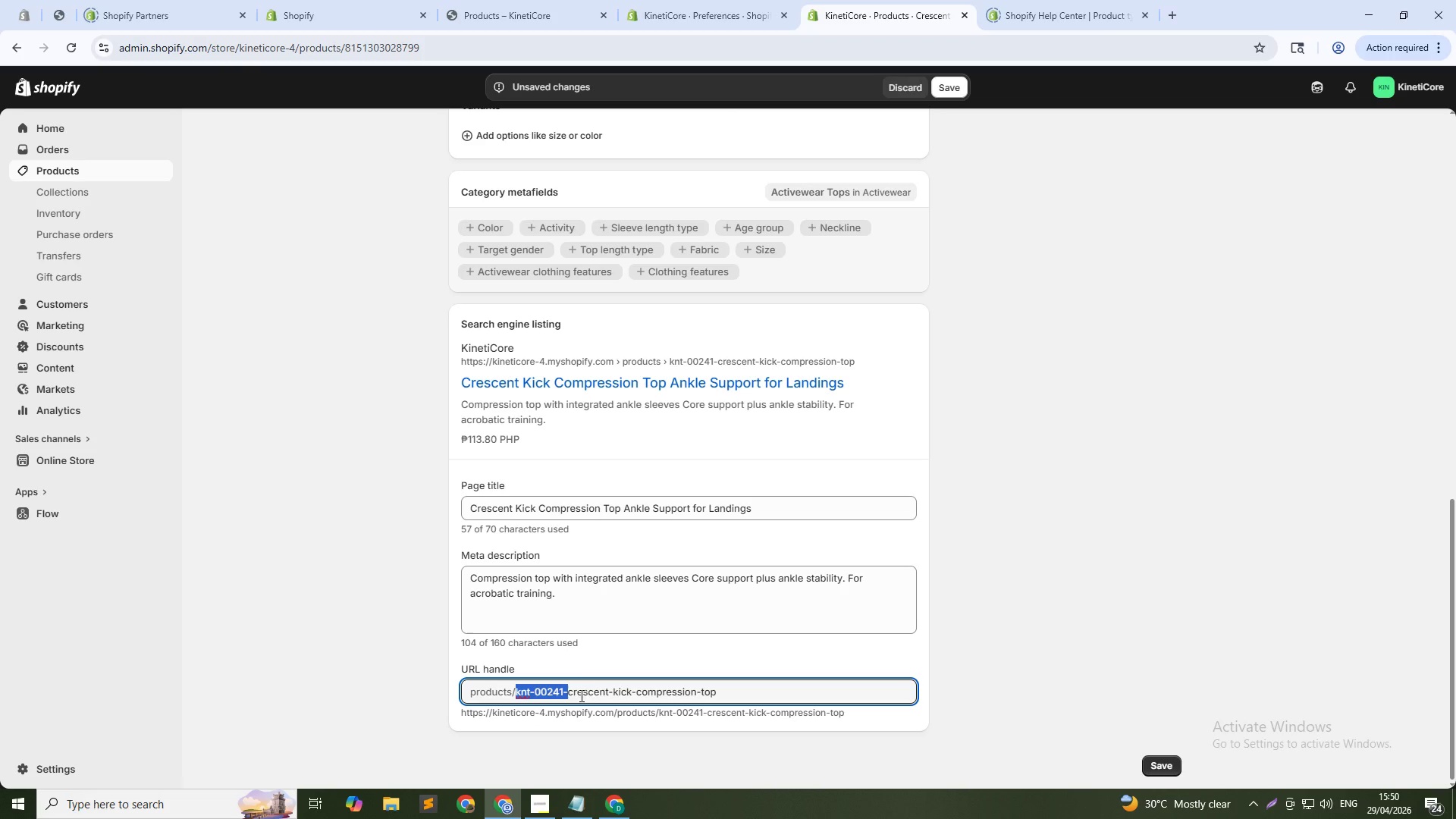 
key(Backspace)
 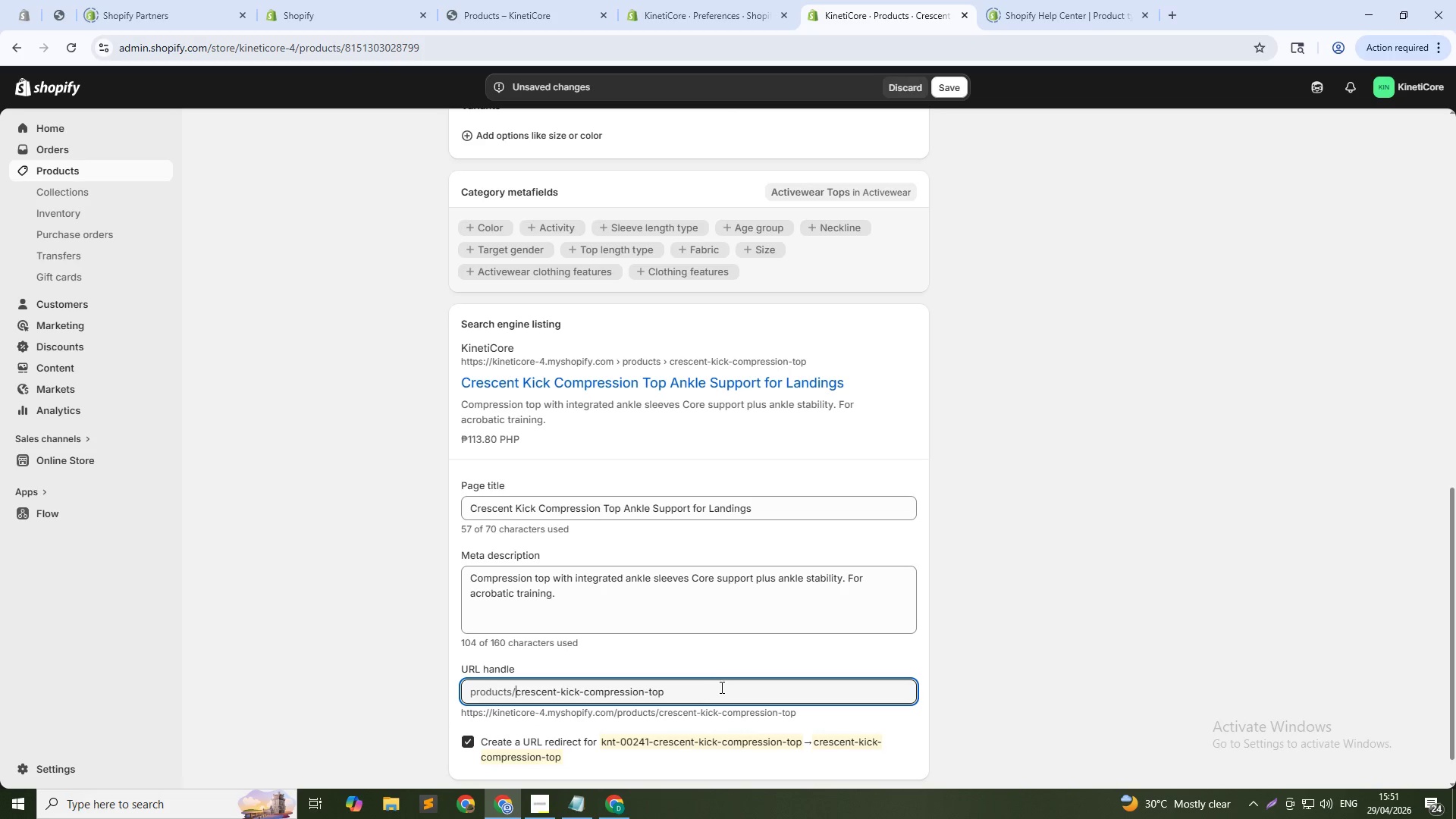 
left_click([720, 687])
 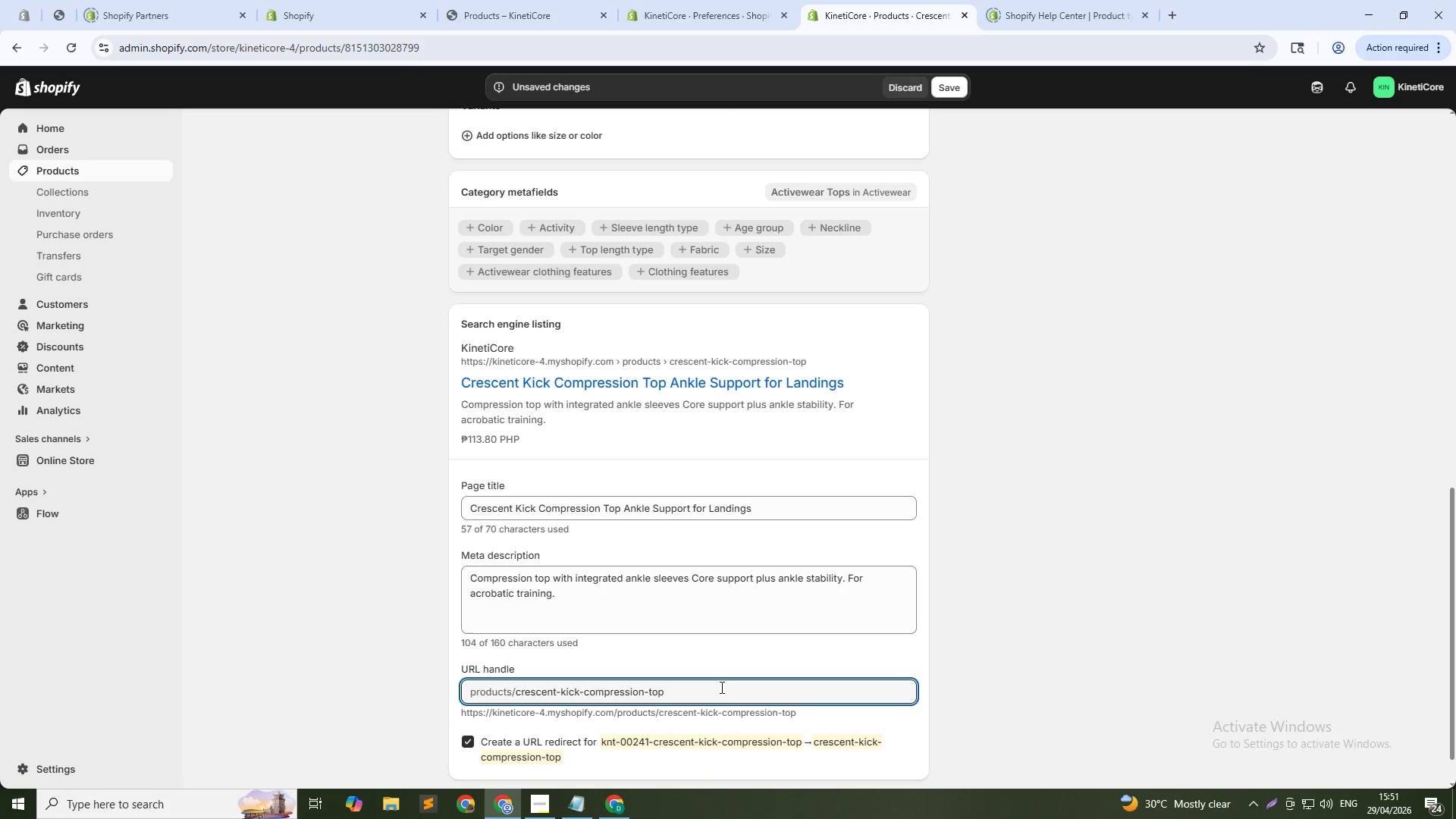 
type(-241)
 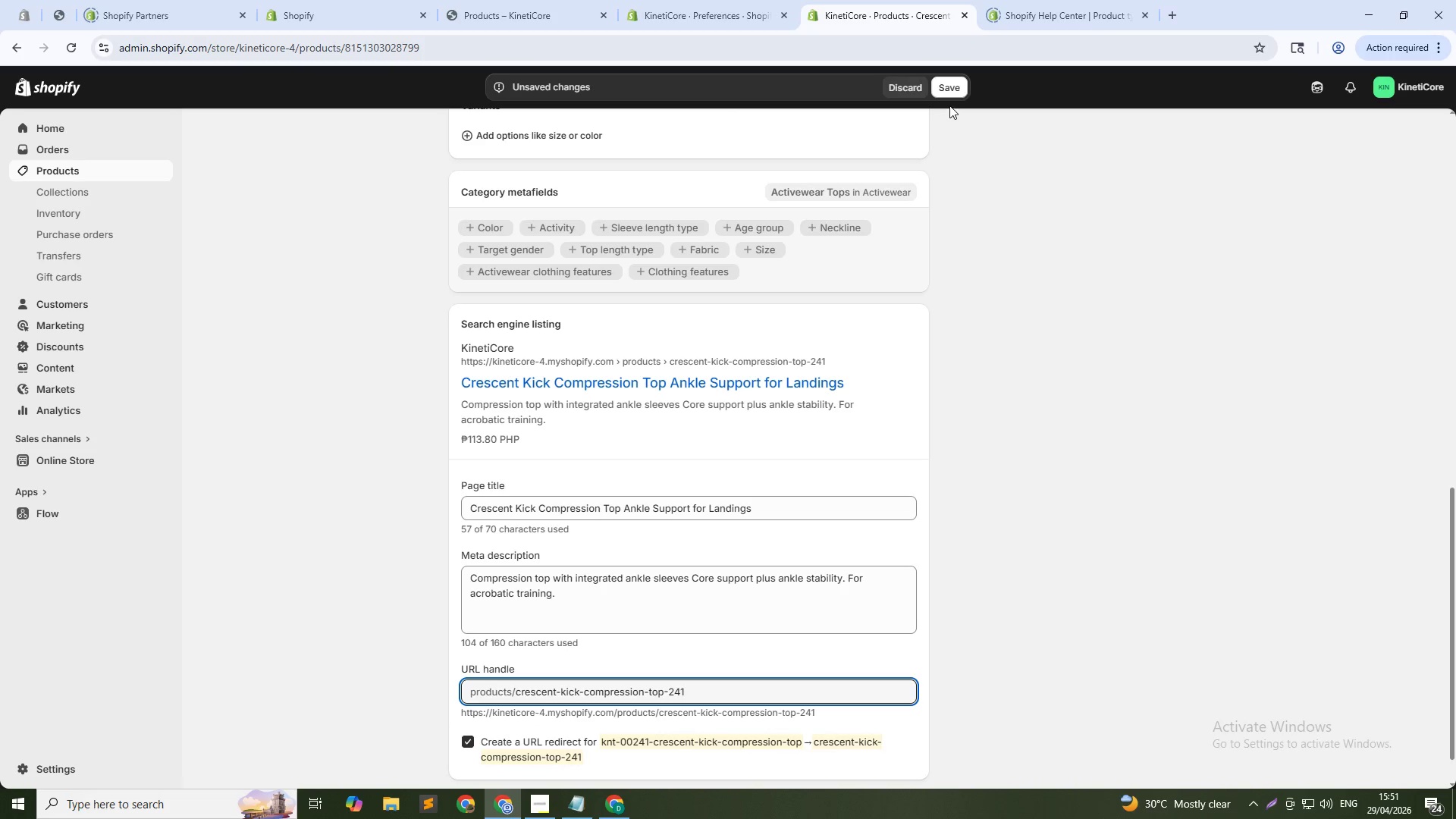 
left_click([956, 89])
 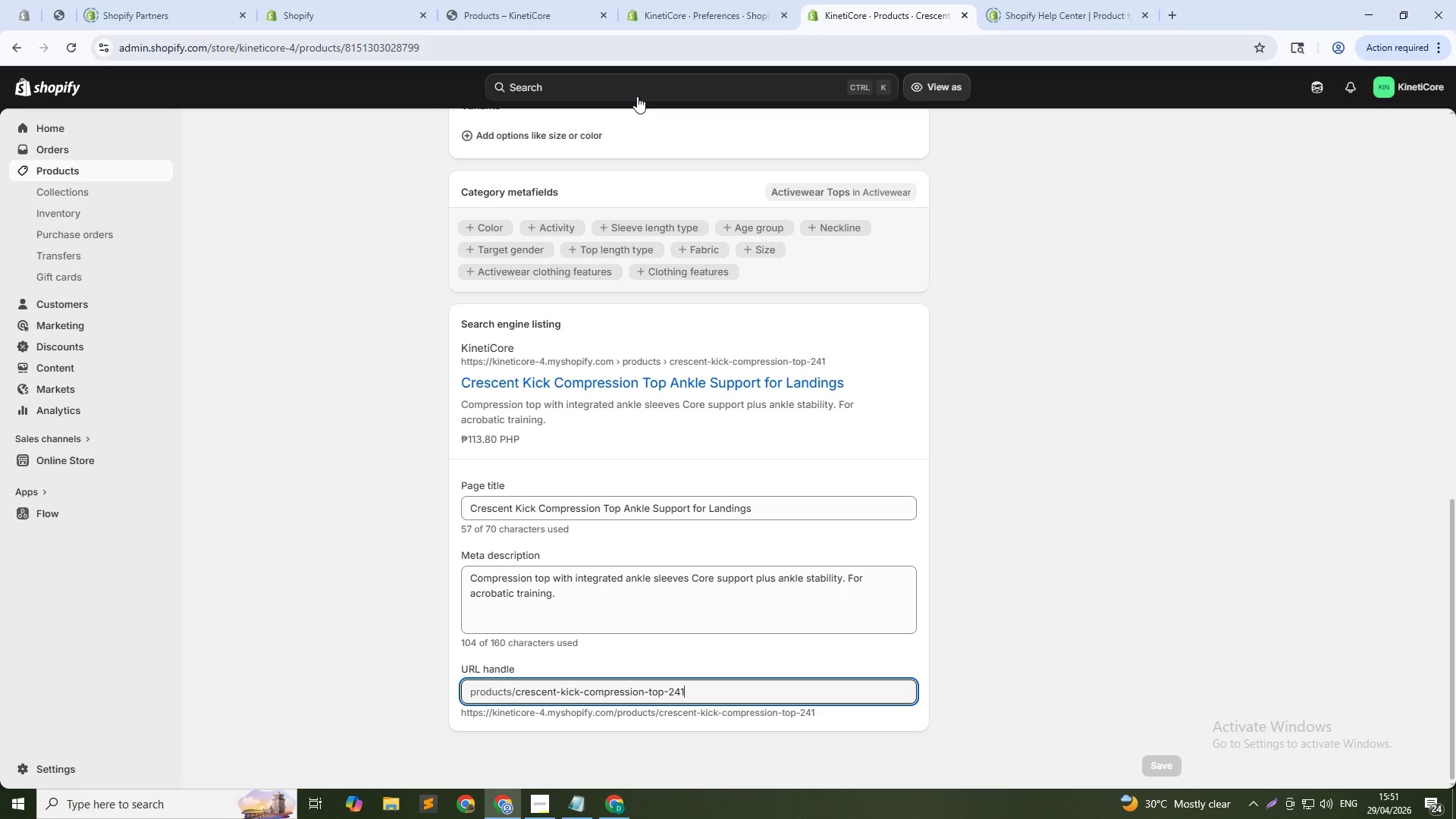 
wait(14.84)
 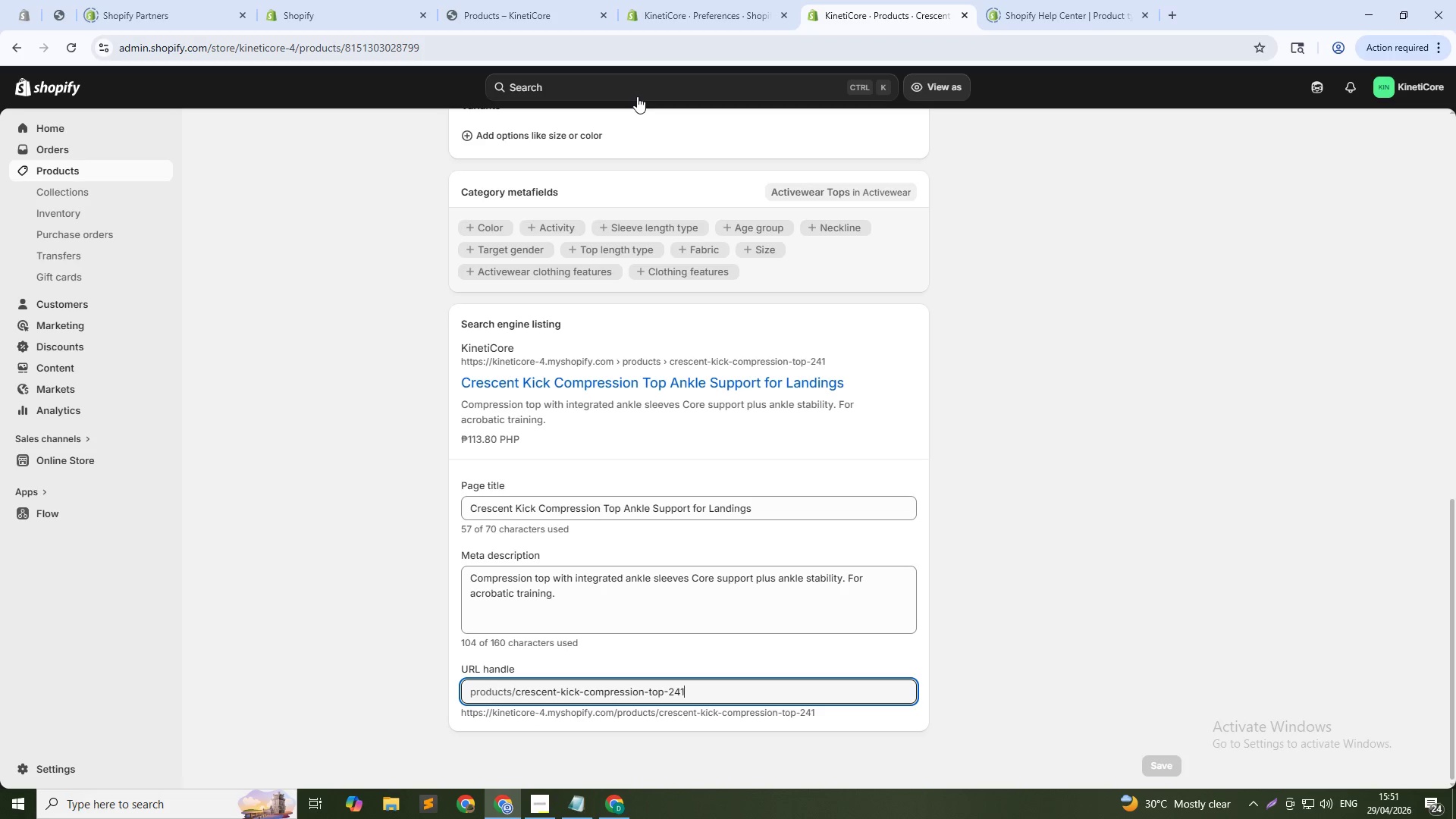 
left_click([112, 165])
 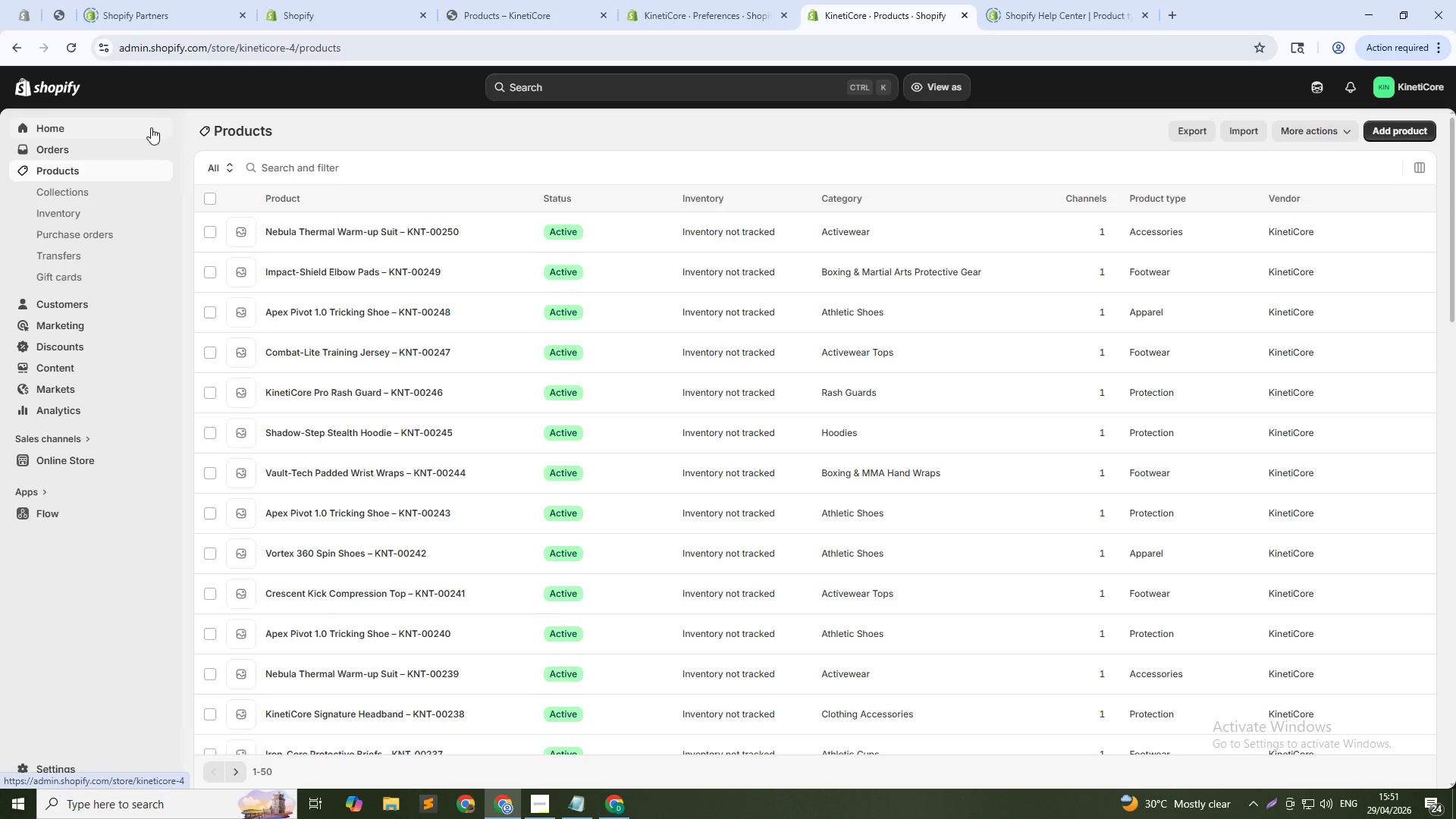 
wait(15.58)
 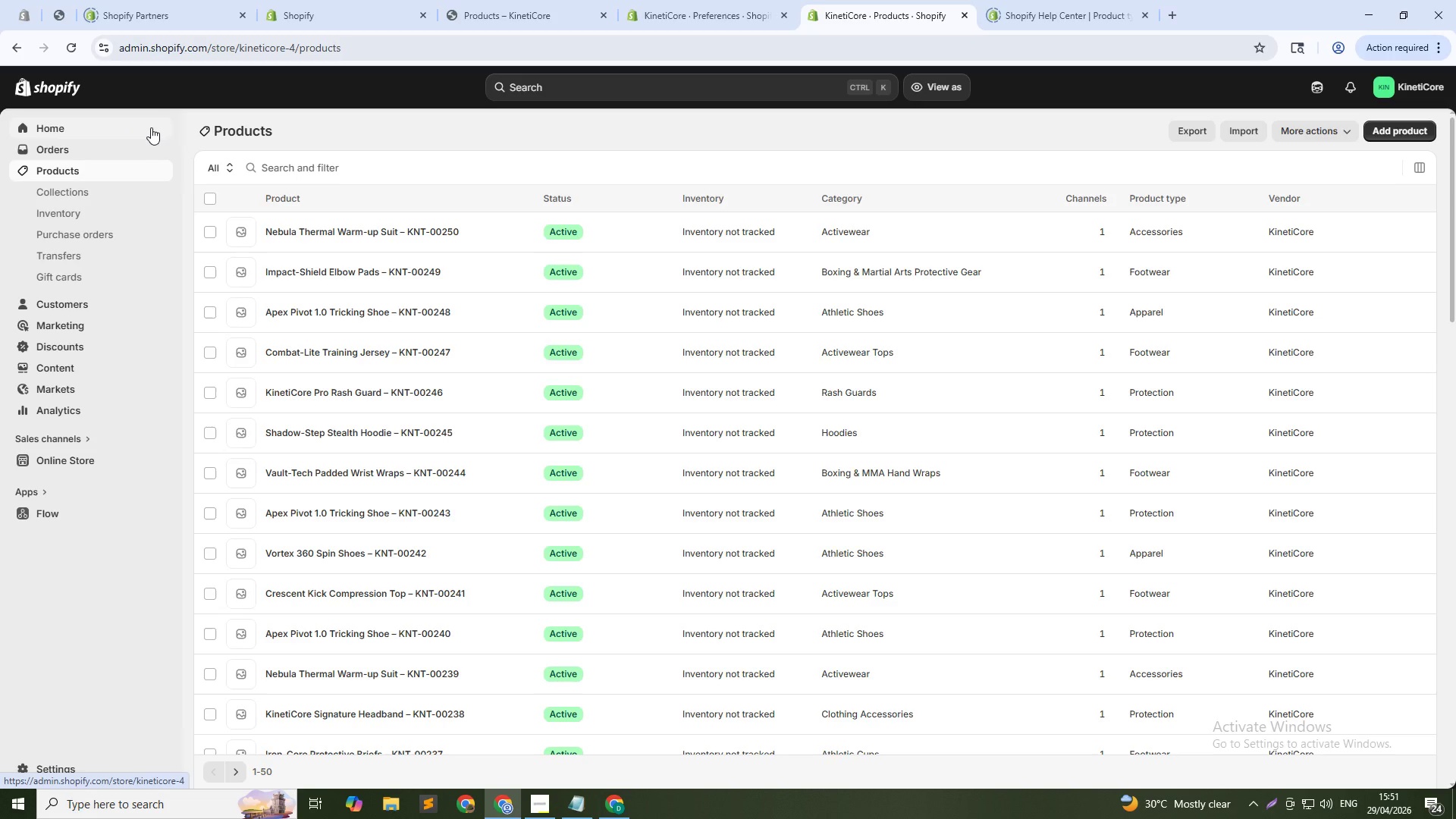 
left_click([317, 167])
 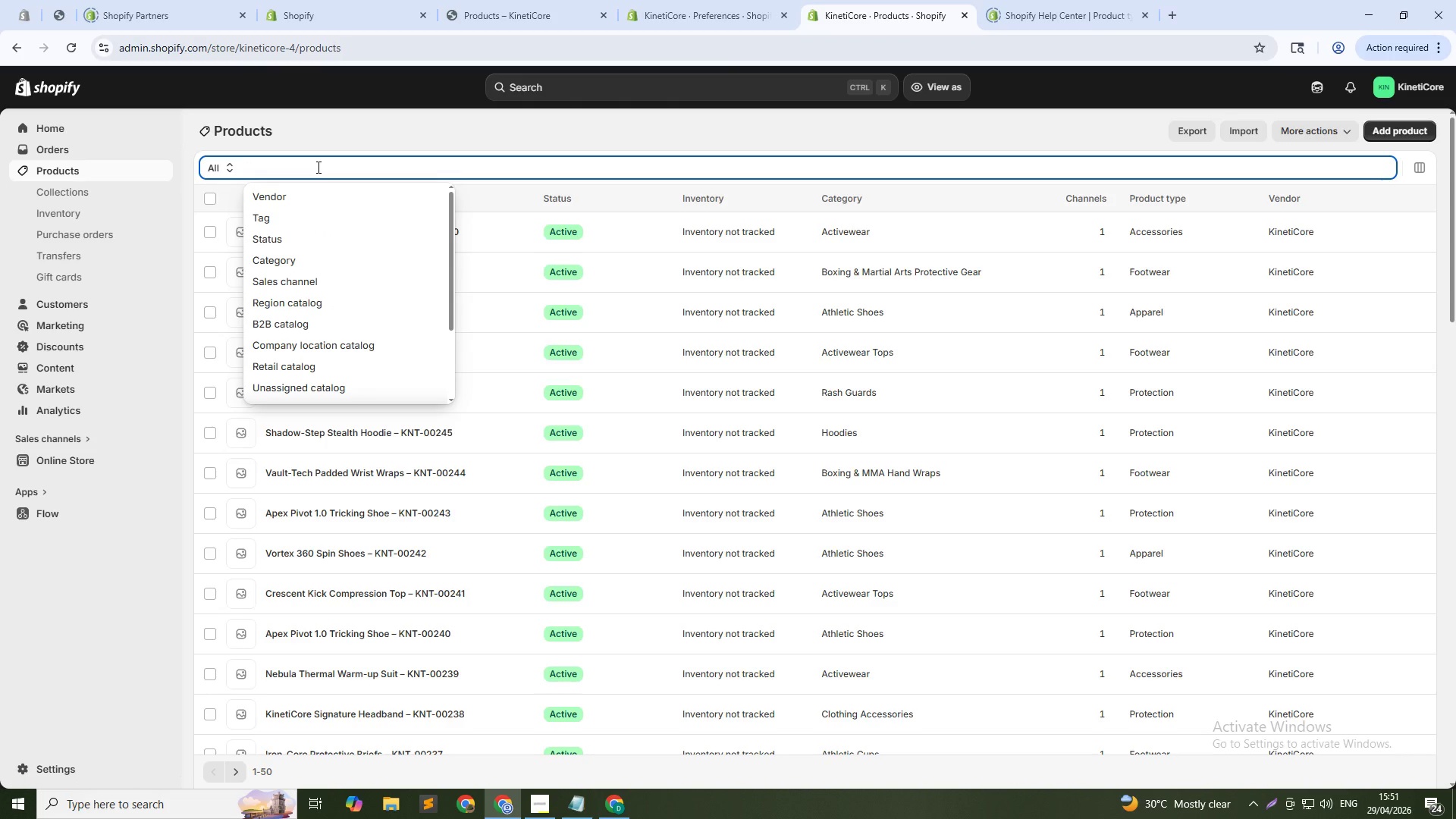 
key(Control+V)
 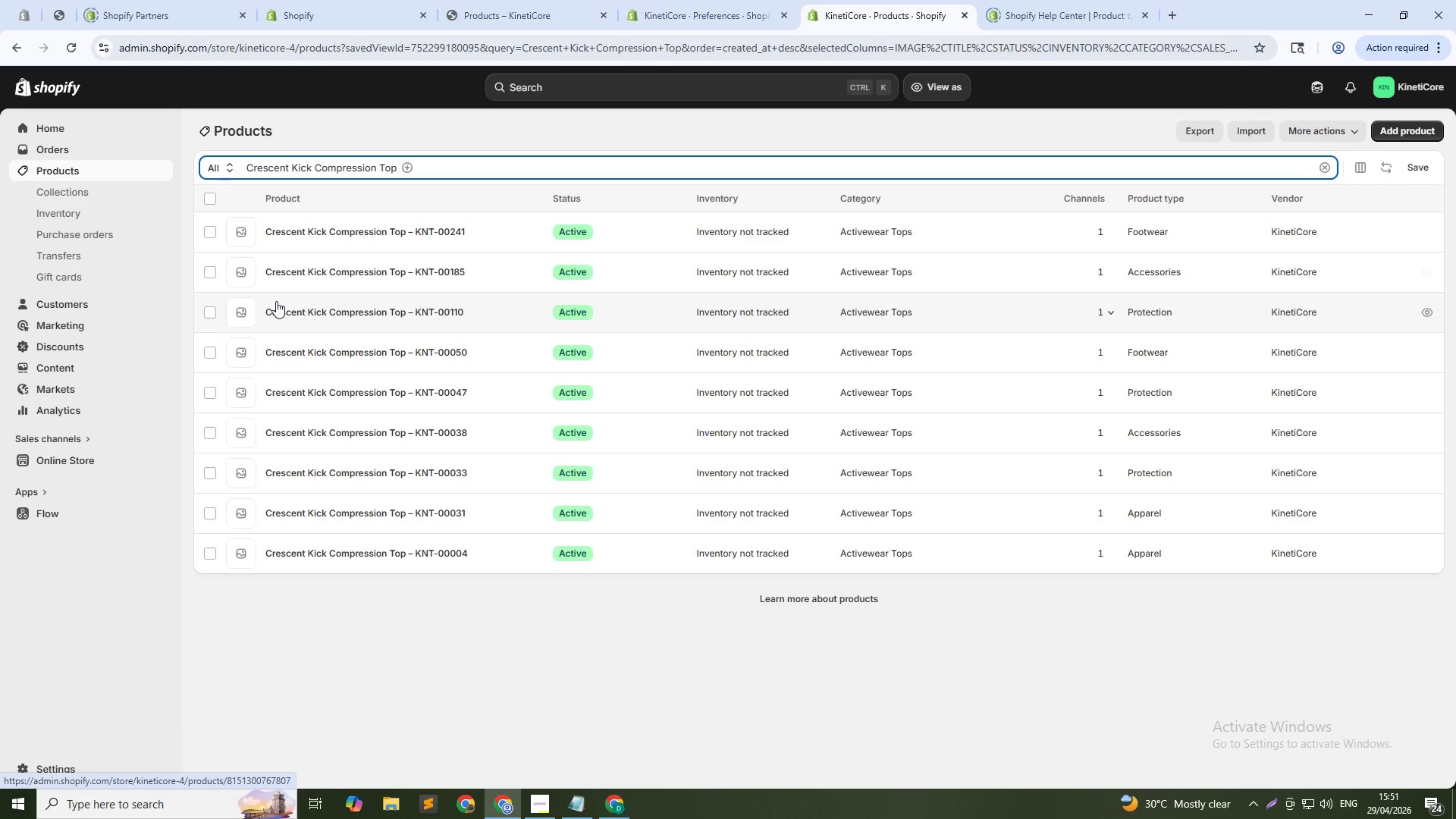 
wait(13.3)
 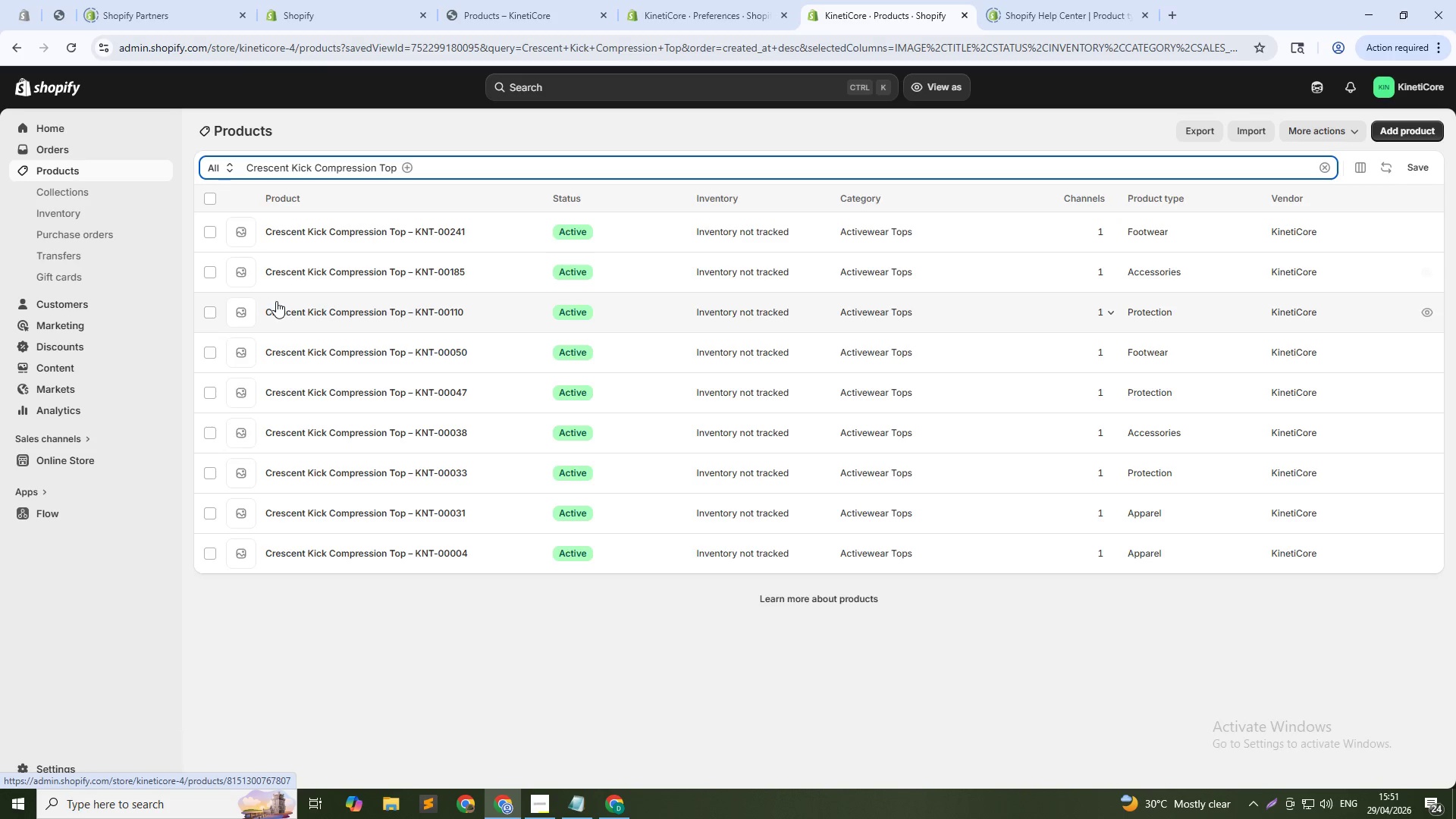 
left_click([209, 201])
 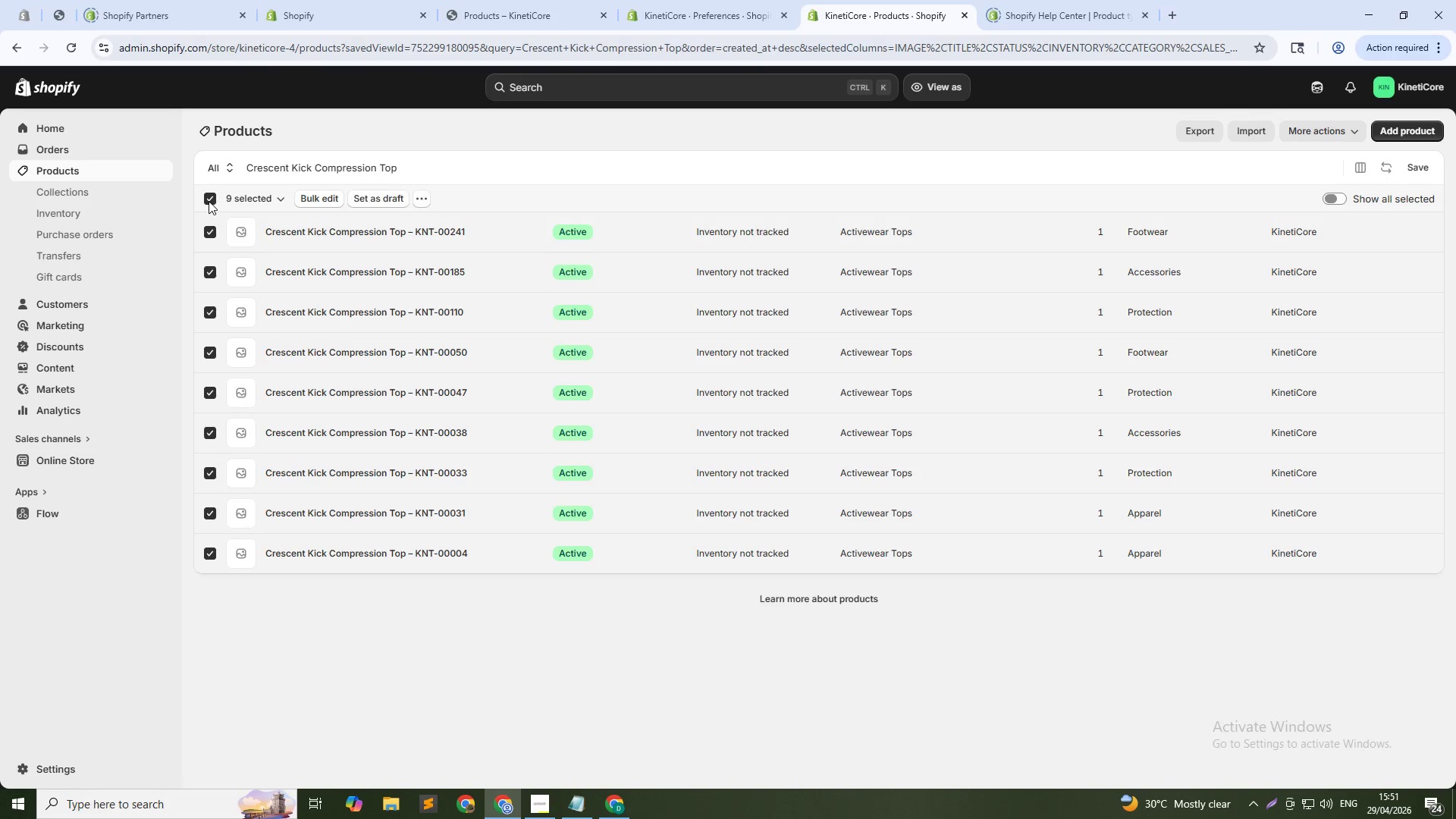 
left_click([209, 201])
 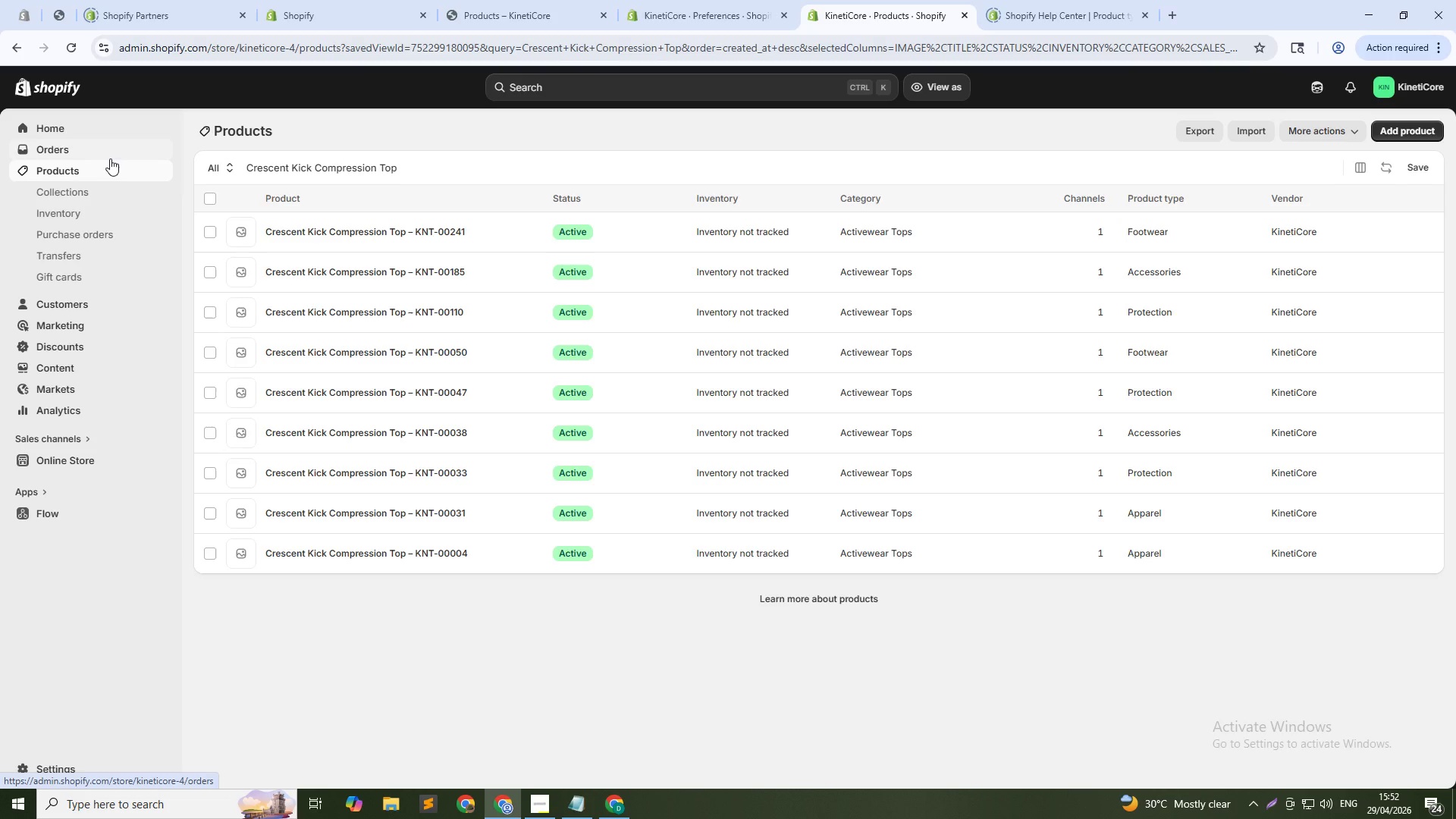 
wait(41.75)
 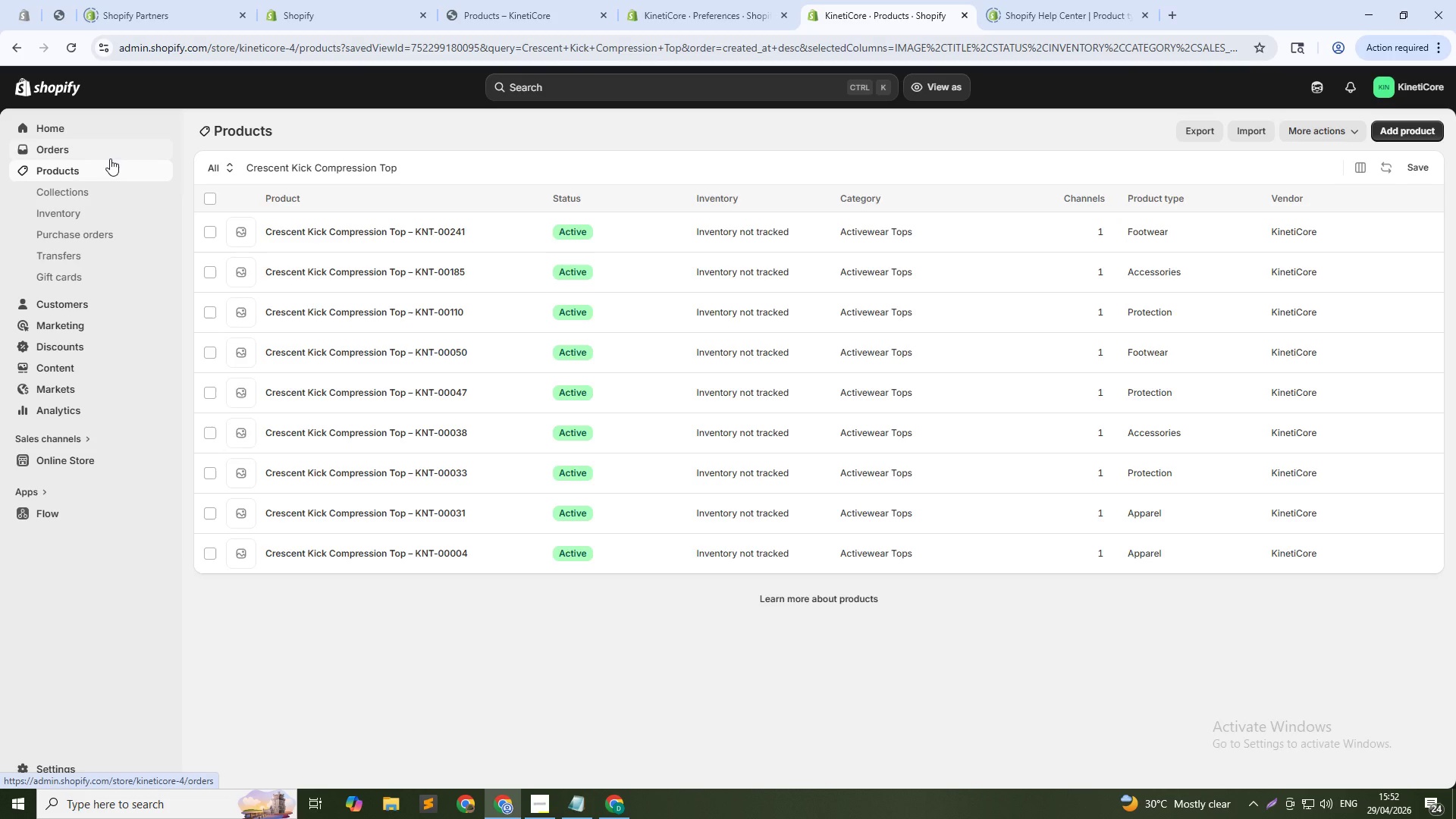 
left_click([212, 199])
 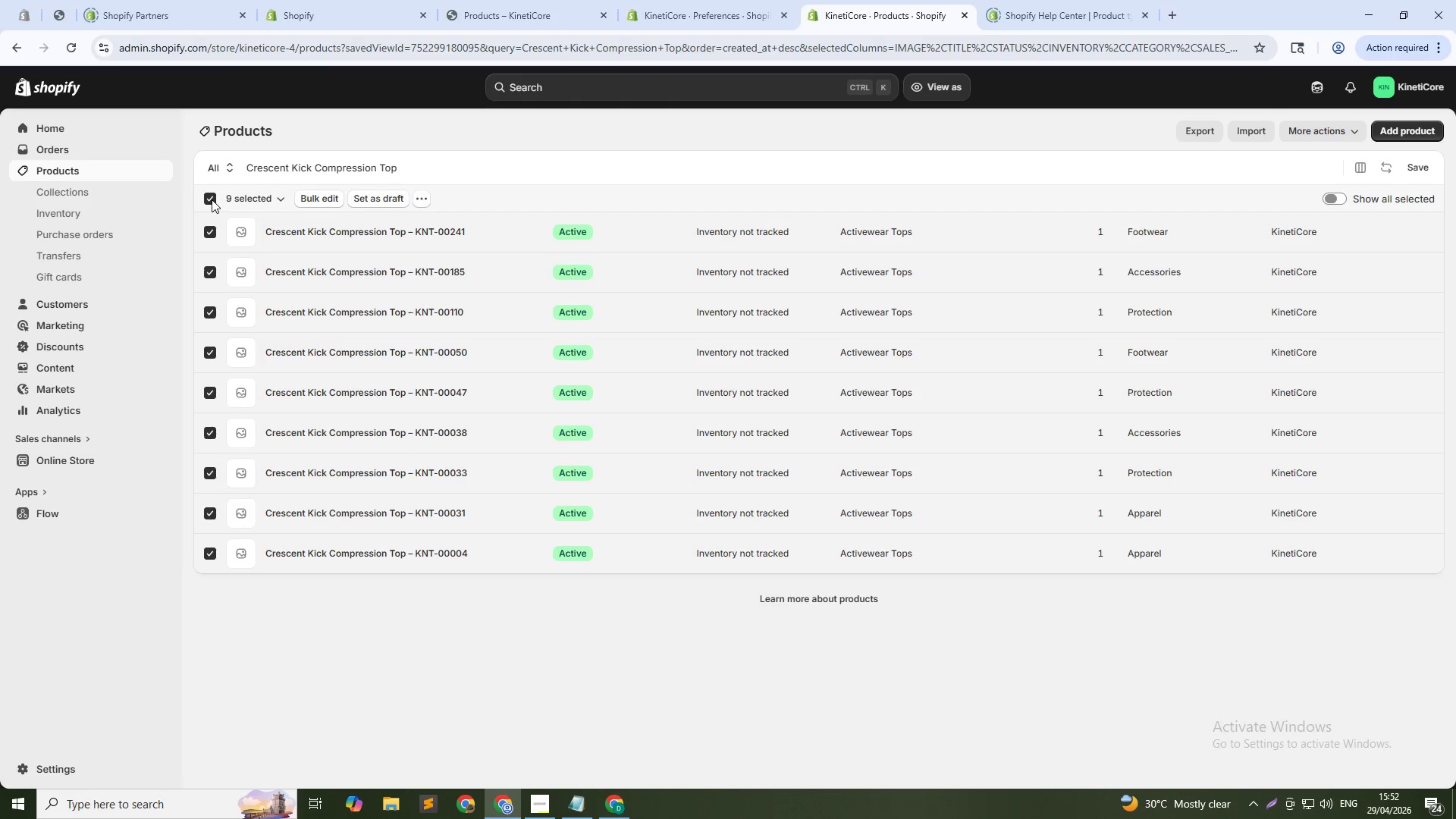 
left_click([212, 199])
 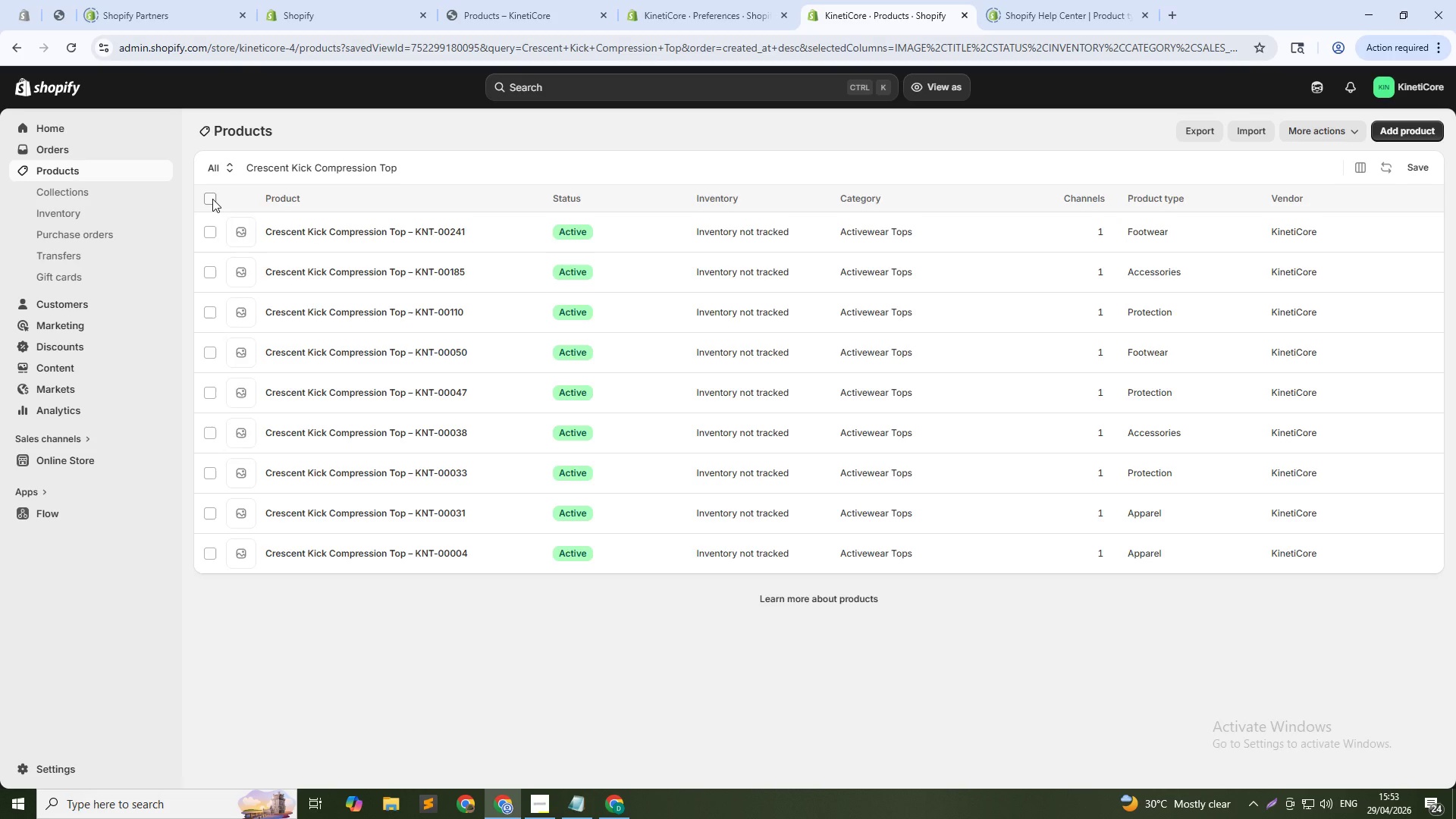 
wait(55.17)
 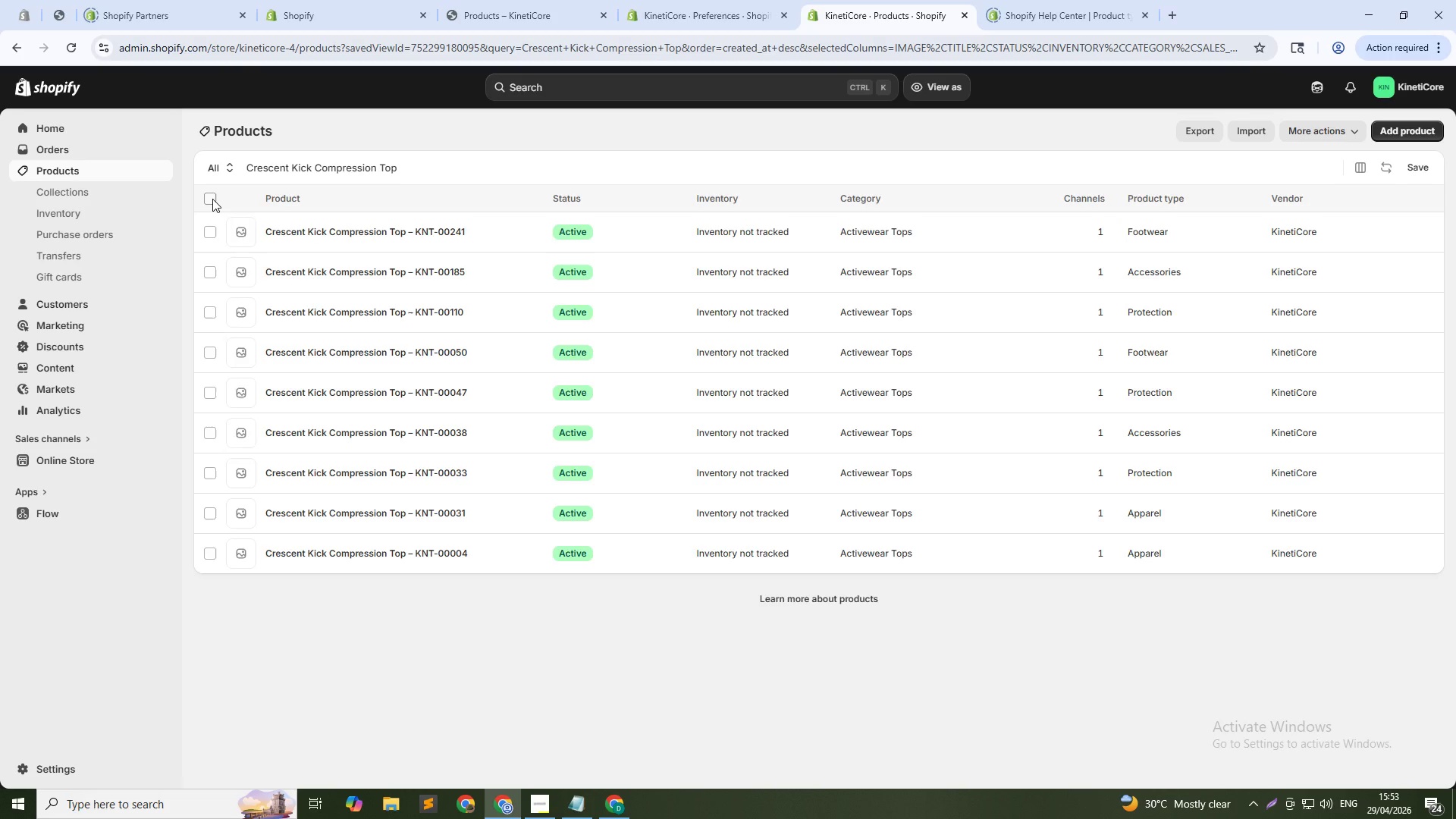 
double_click([334, 166])
 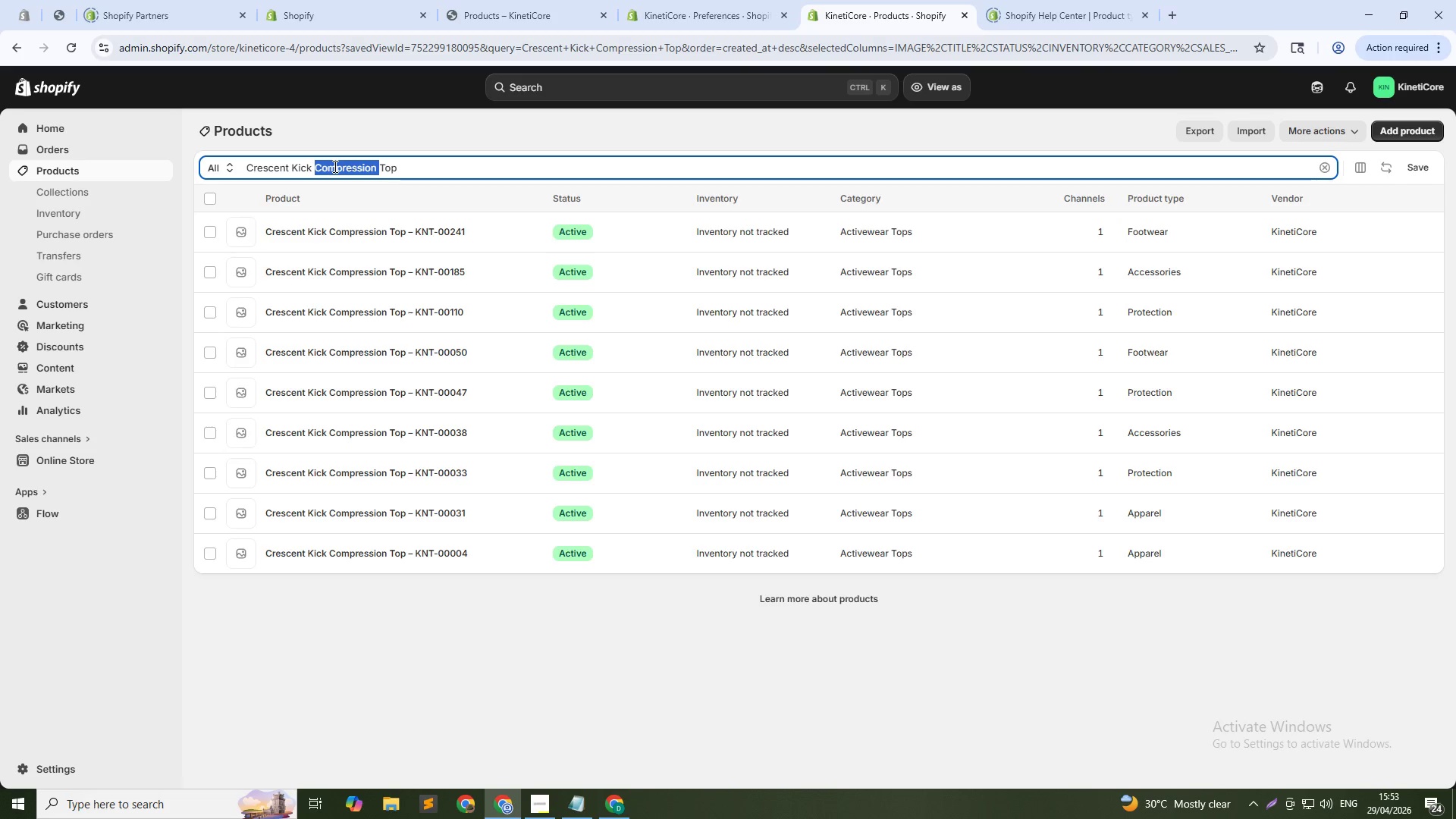 
triple_click([334, 166])
 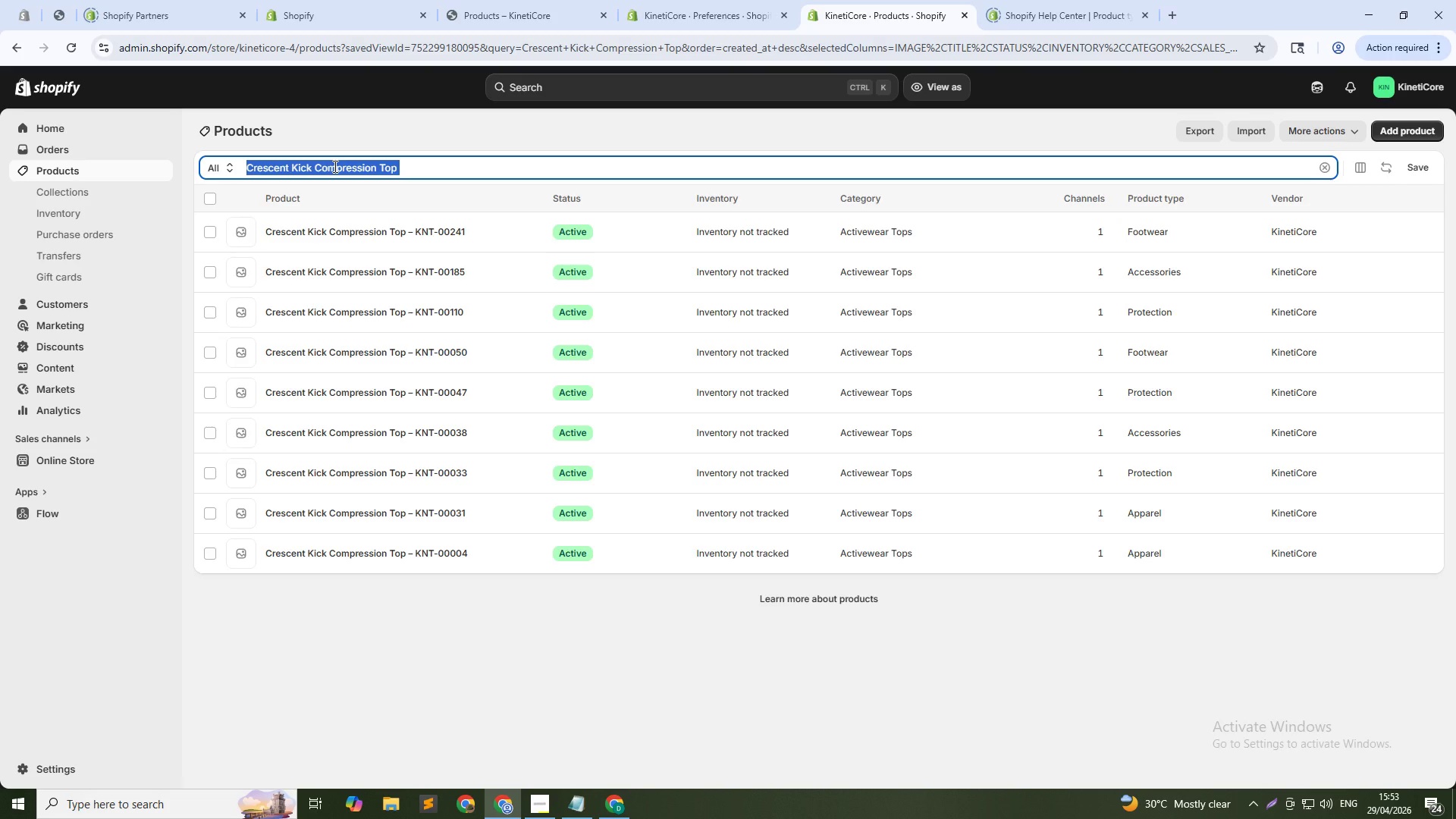 
type(impact guard modular)
 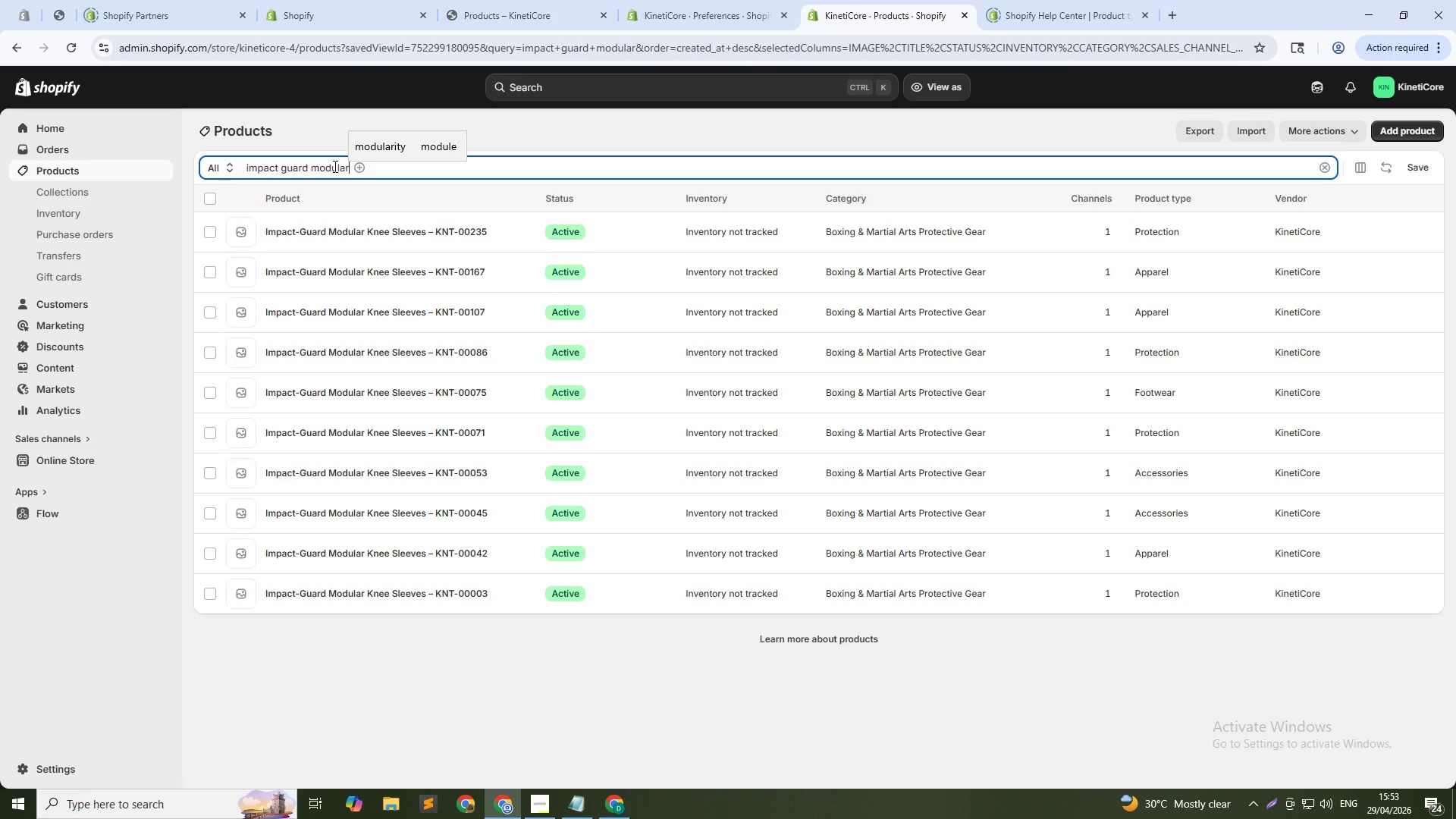 
wait(5.78)
 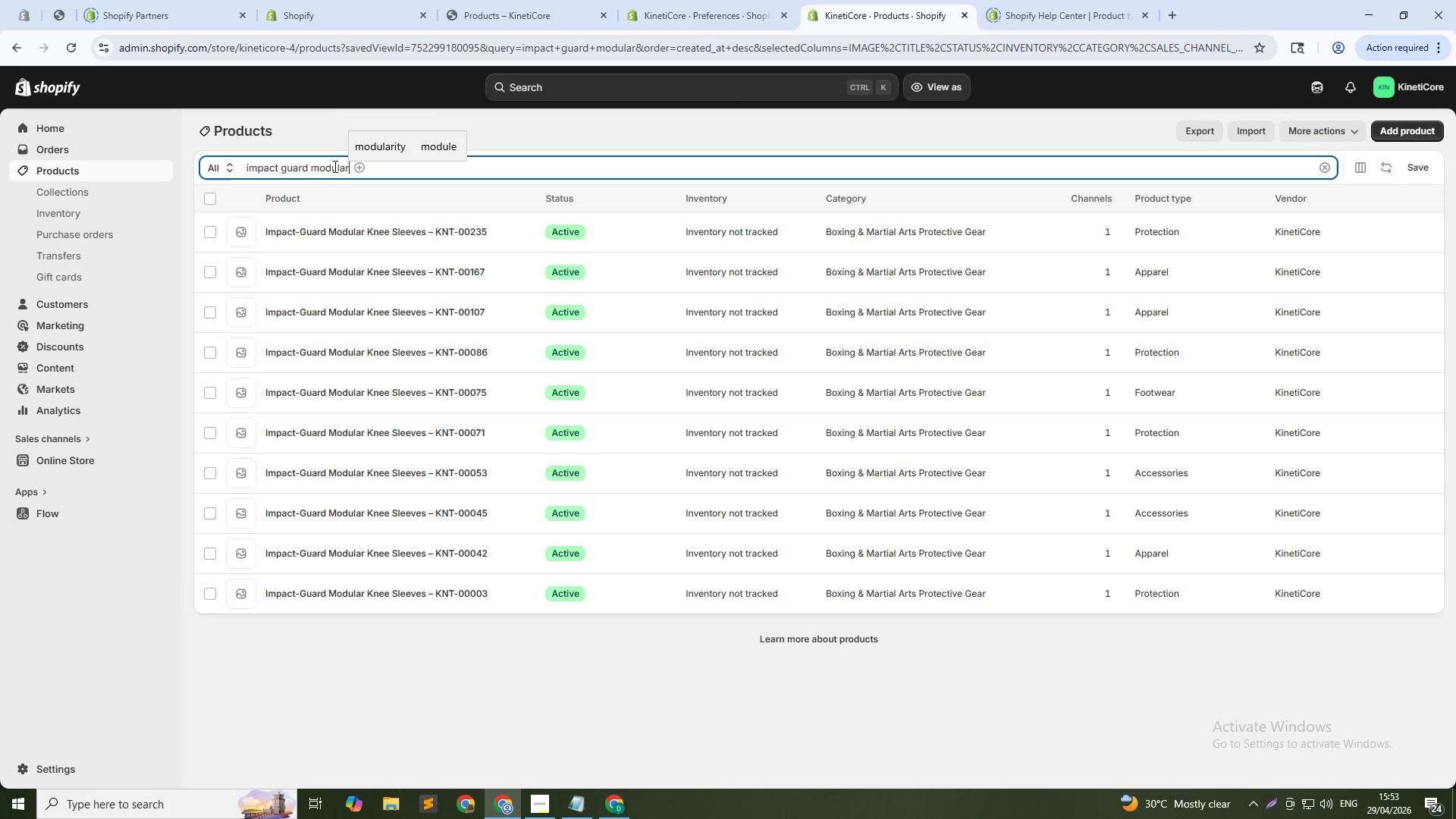 
left_click([210, 229])
 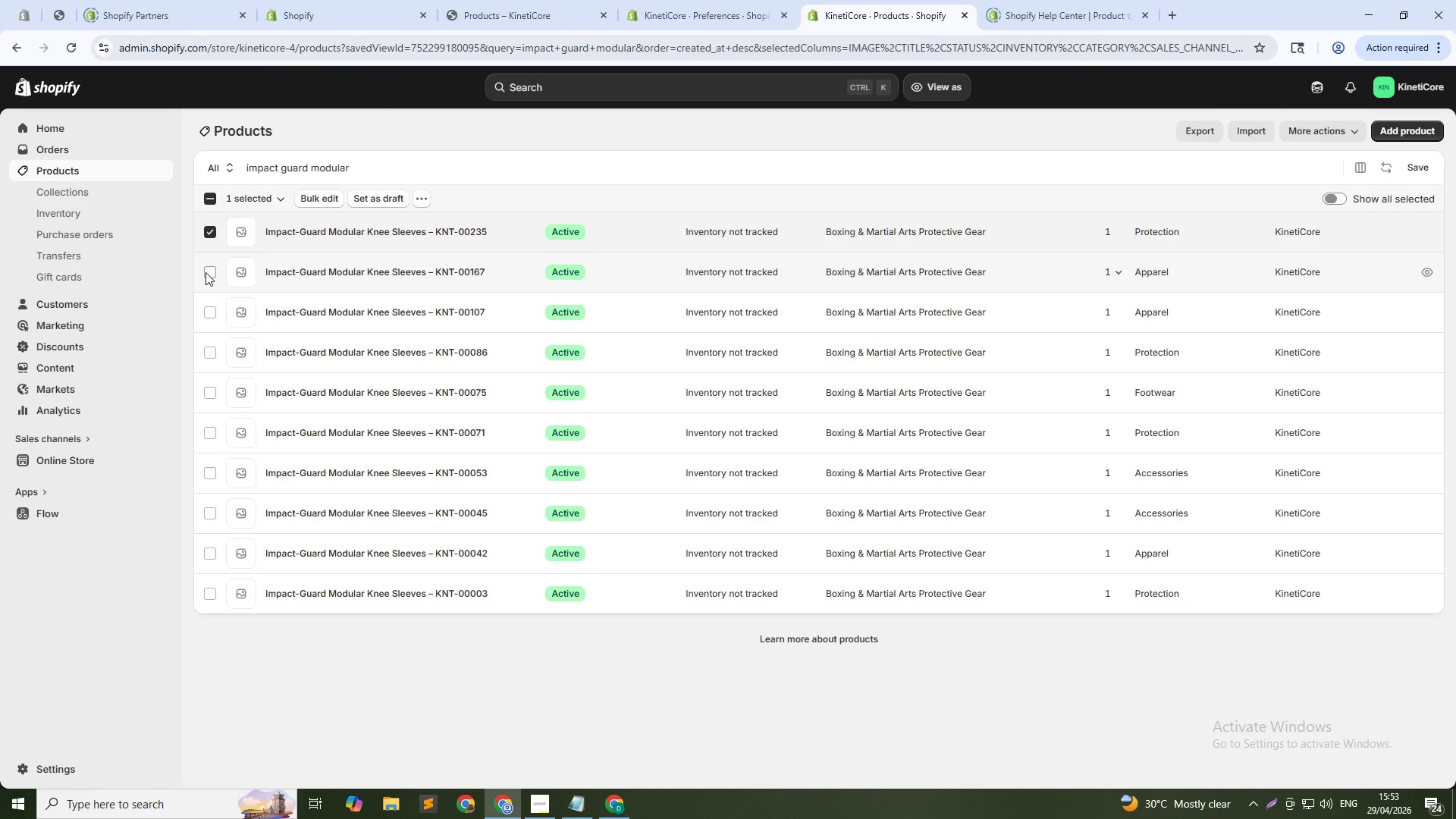 
left_click([206, 272])
 